 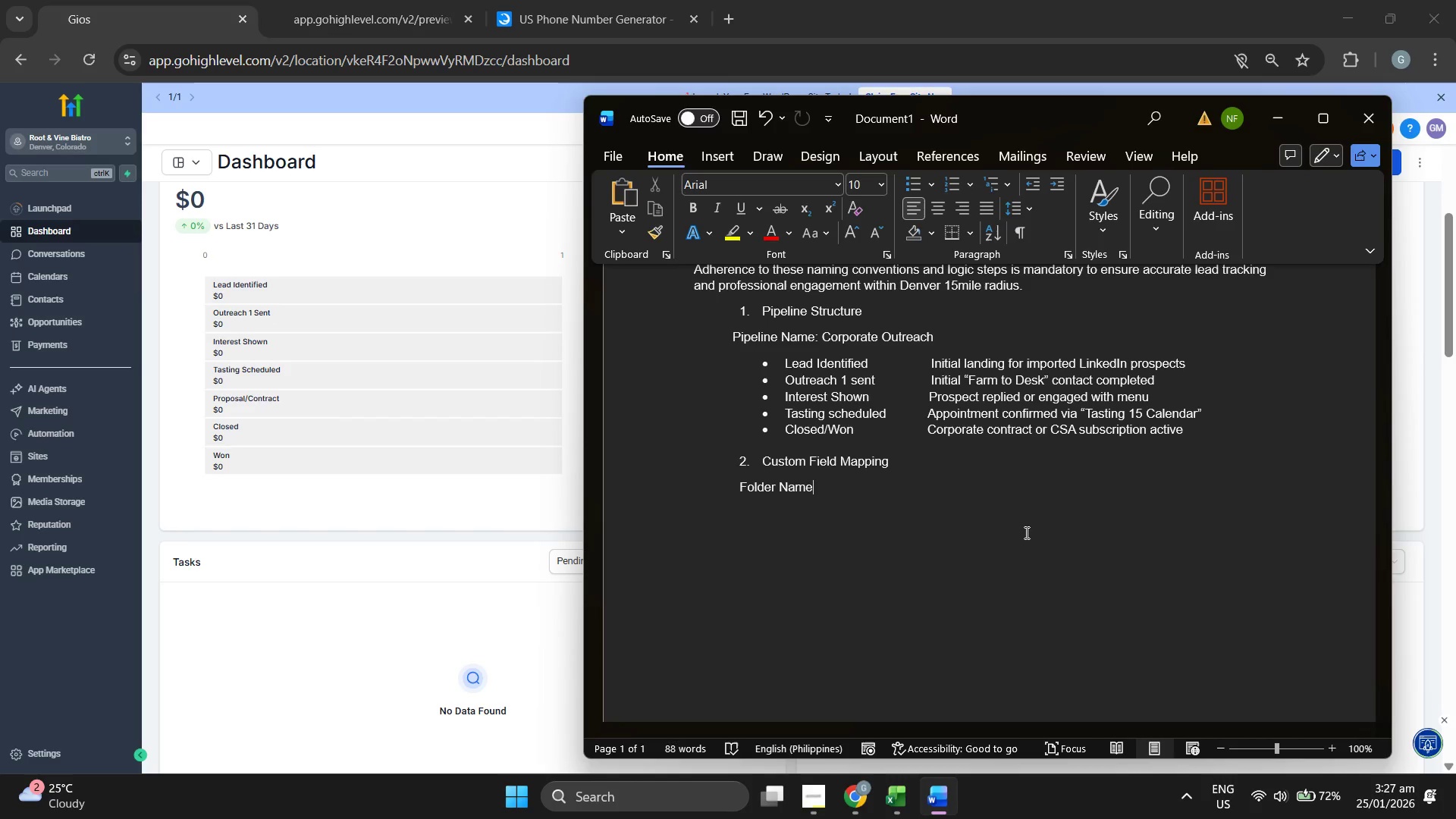 
type(: Com)
key(Backspace)
type(rporate Po)
key(Backspace)
type(rospecting)
 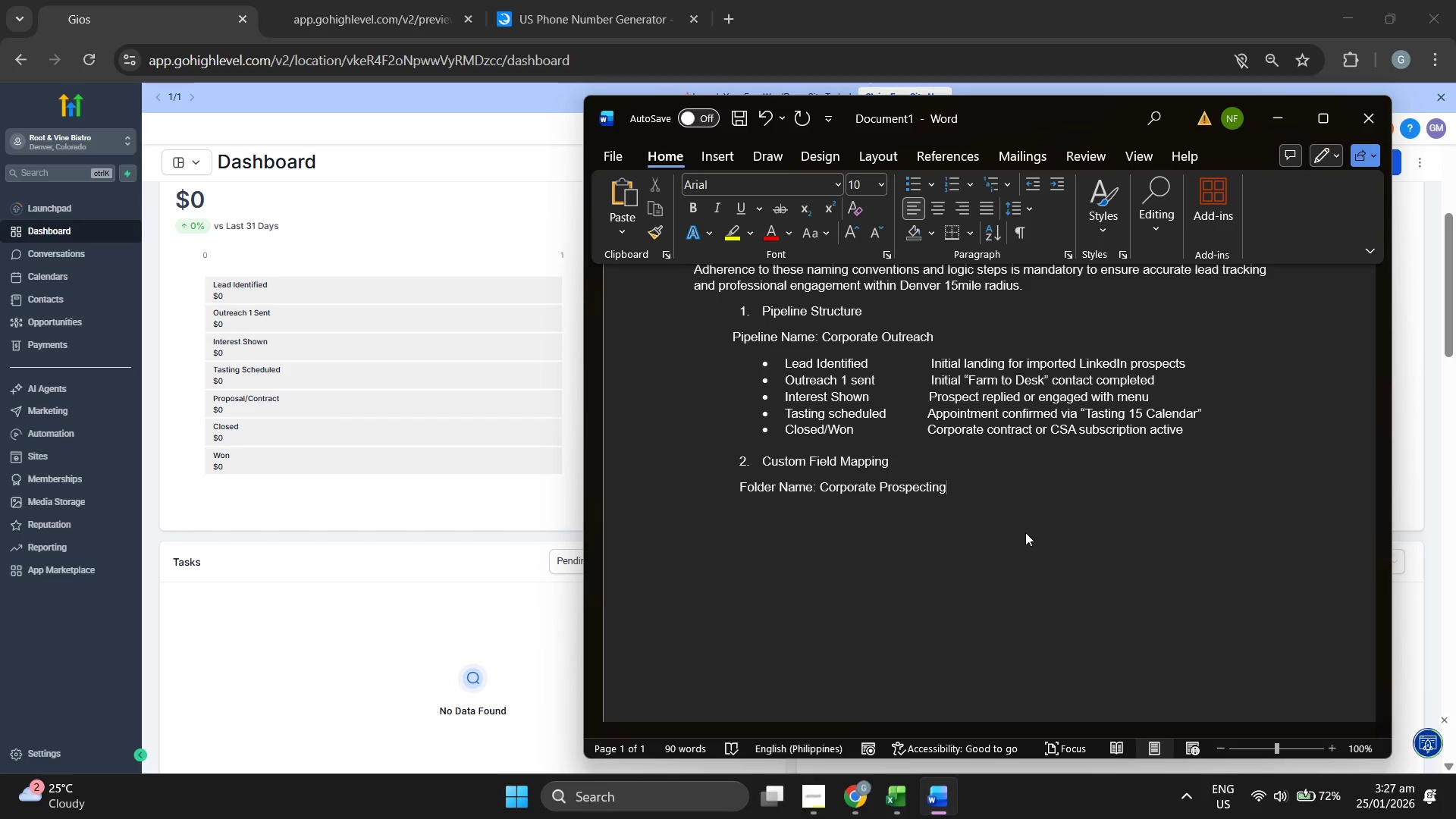 
key(Enter)
 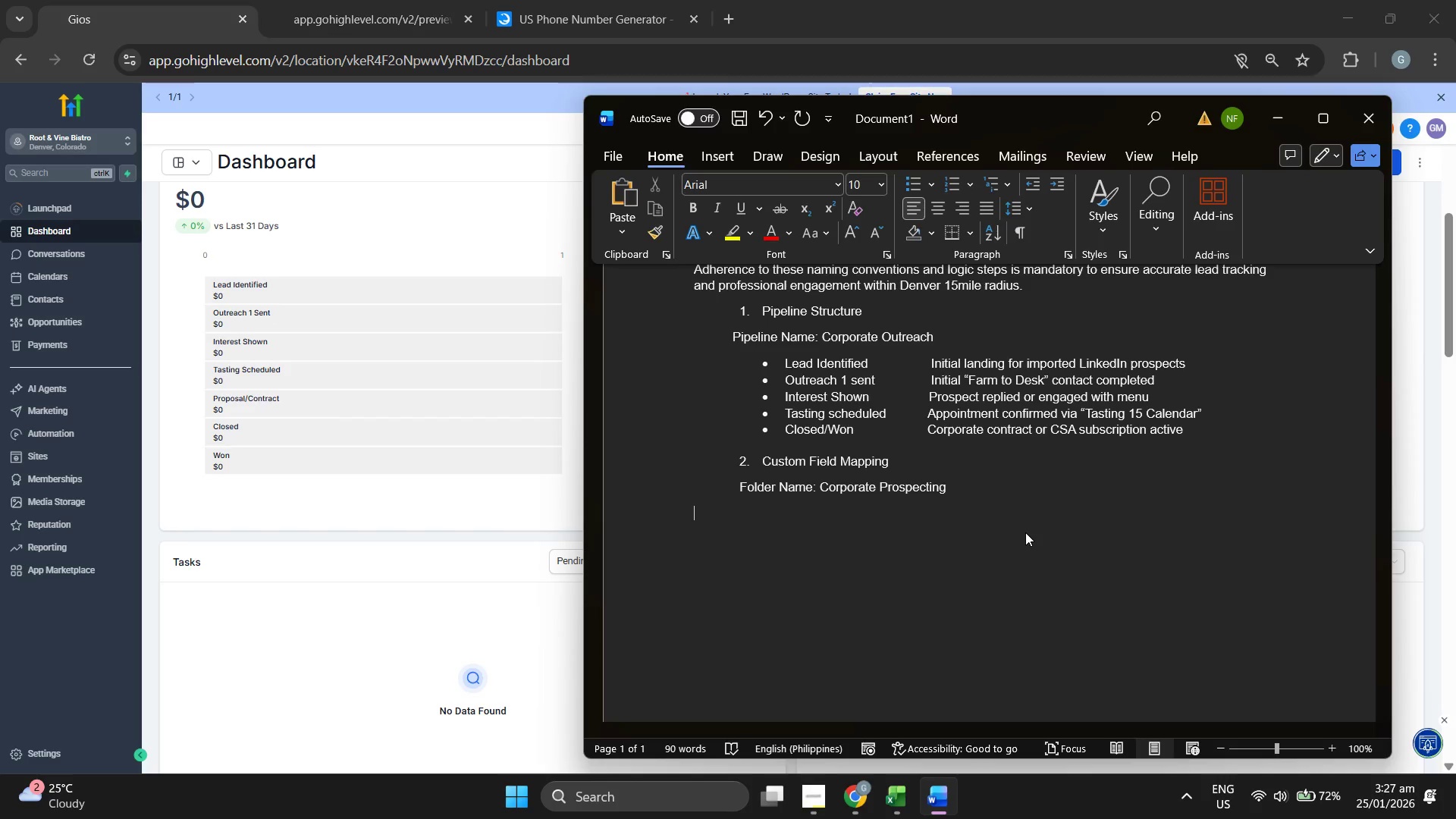 
hold_key(key=Space, duration=1.03)
 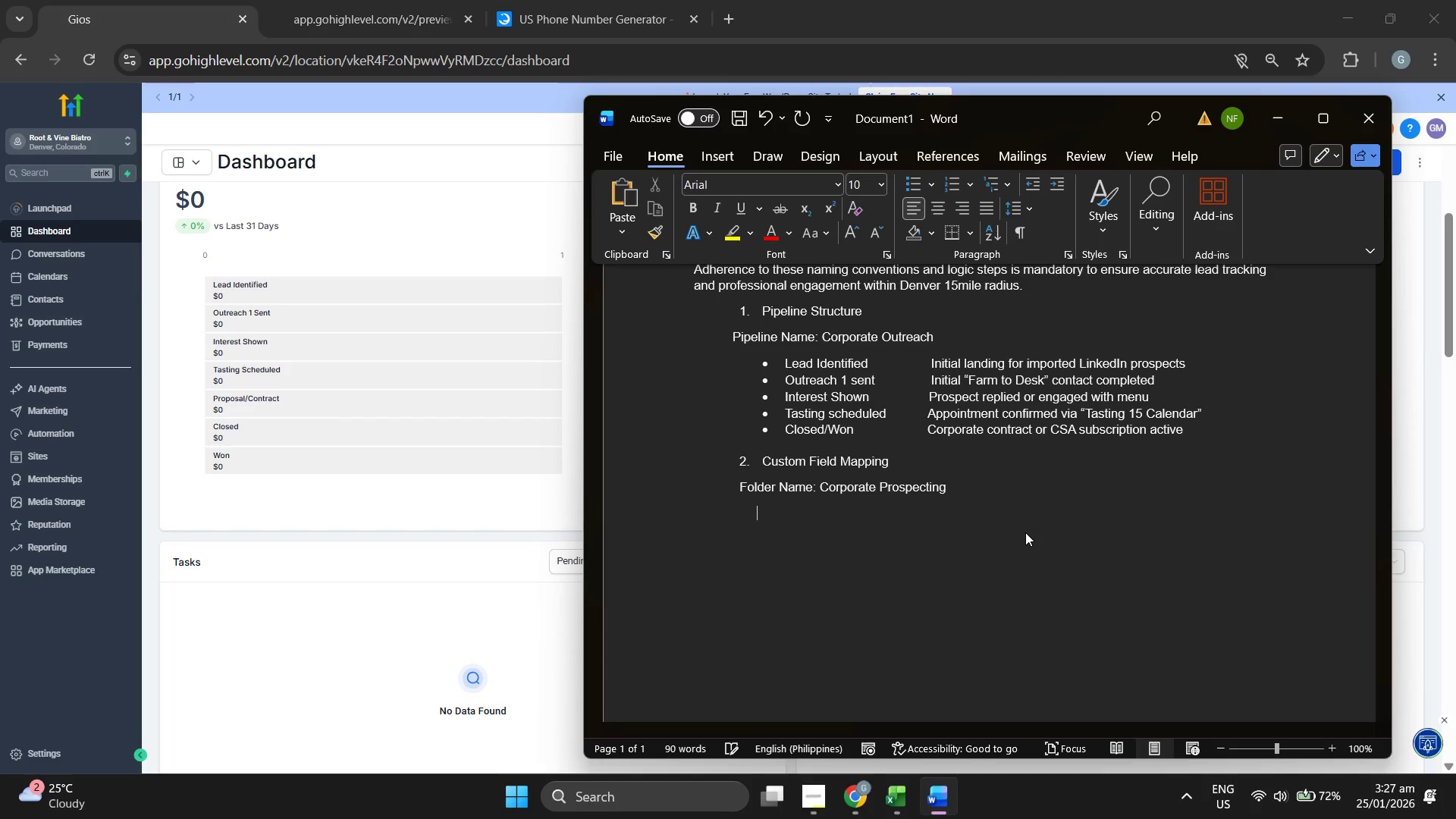 
key(Space)
 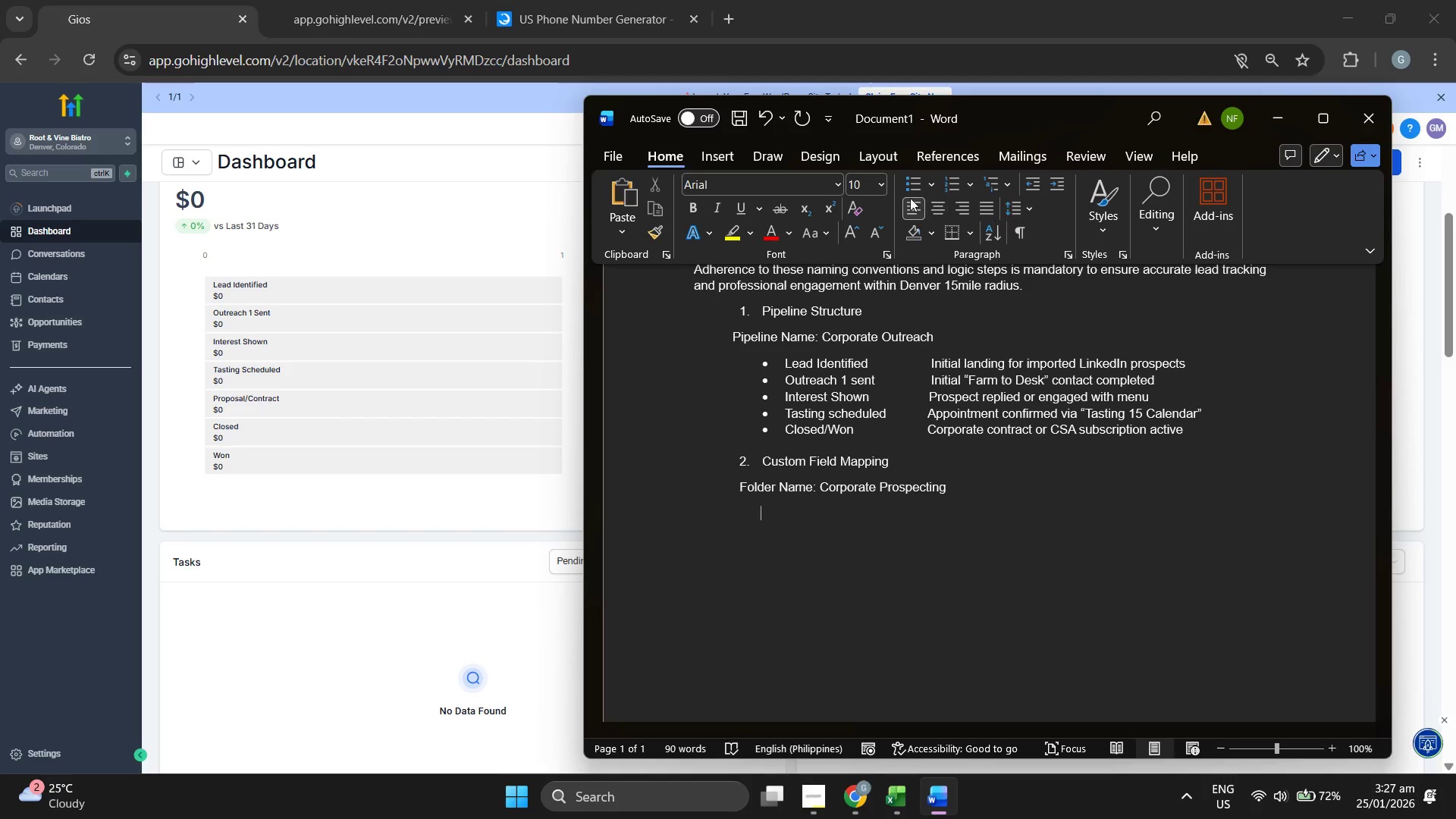 
left_click([912, 182])
 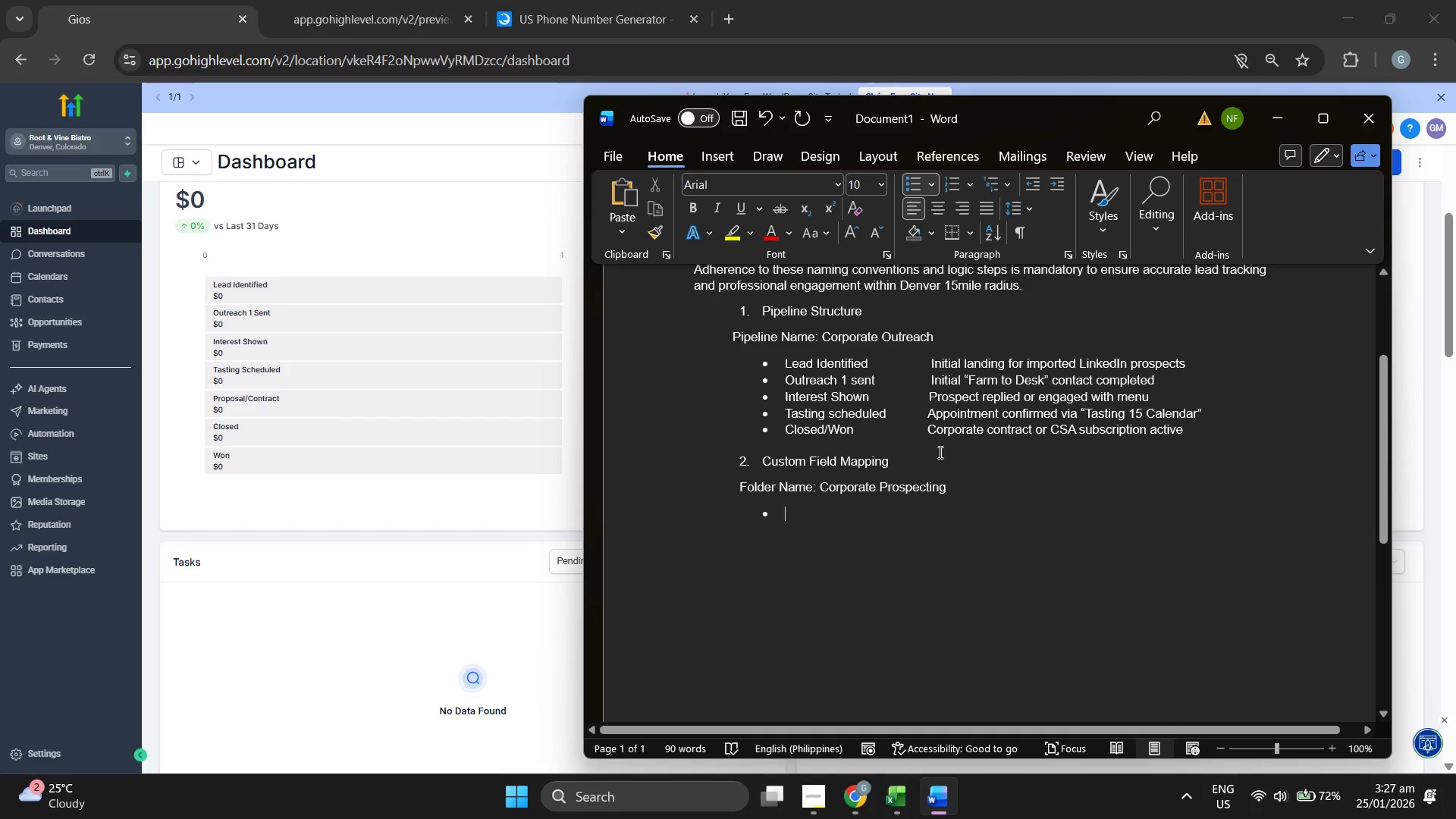 
type(fILE)
key(Backspace)
key(Backspace)
key(Backspace)
type(F)
key(Backspace)
key(Backspace)
type(fI)
key(Backspace)
key(Backspace)
type(Field Name: LinkedImn)
key(Backspace)
type( Profile IRM)
key(Backspace)
key(Backspace)
key(Backspace)
type(R)
key(Backspace)
type(URL)
 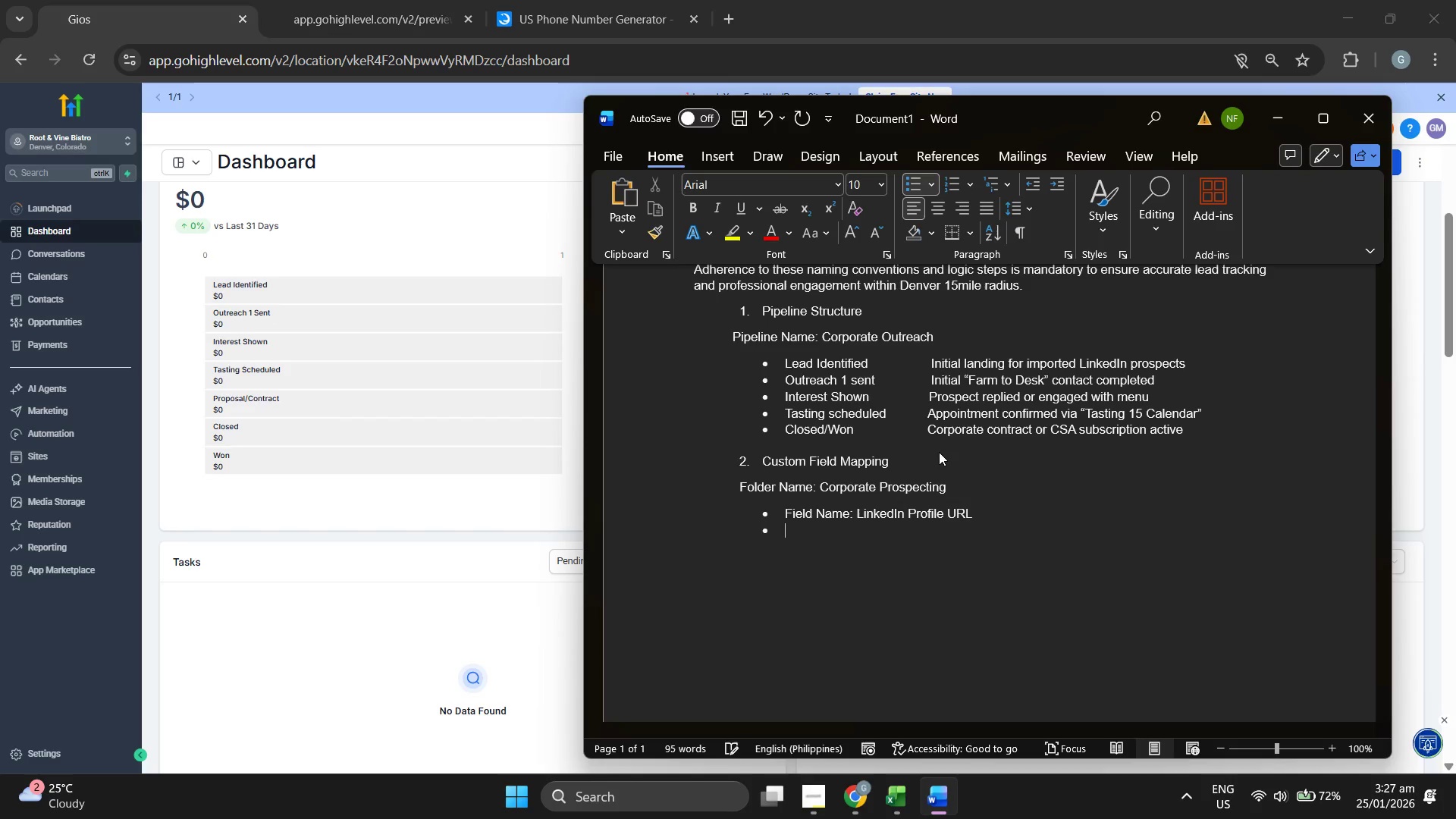 
 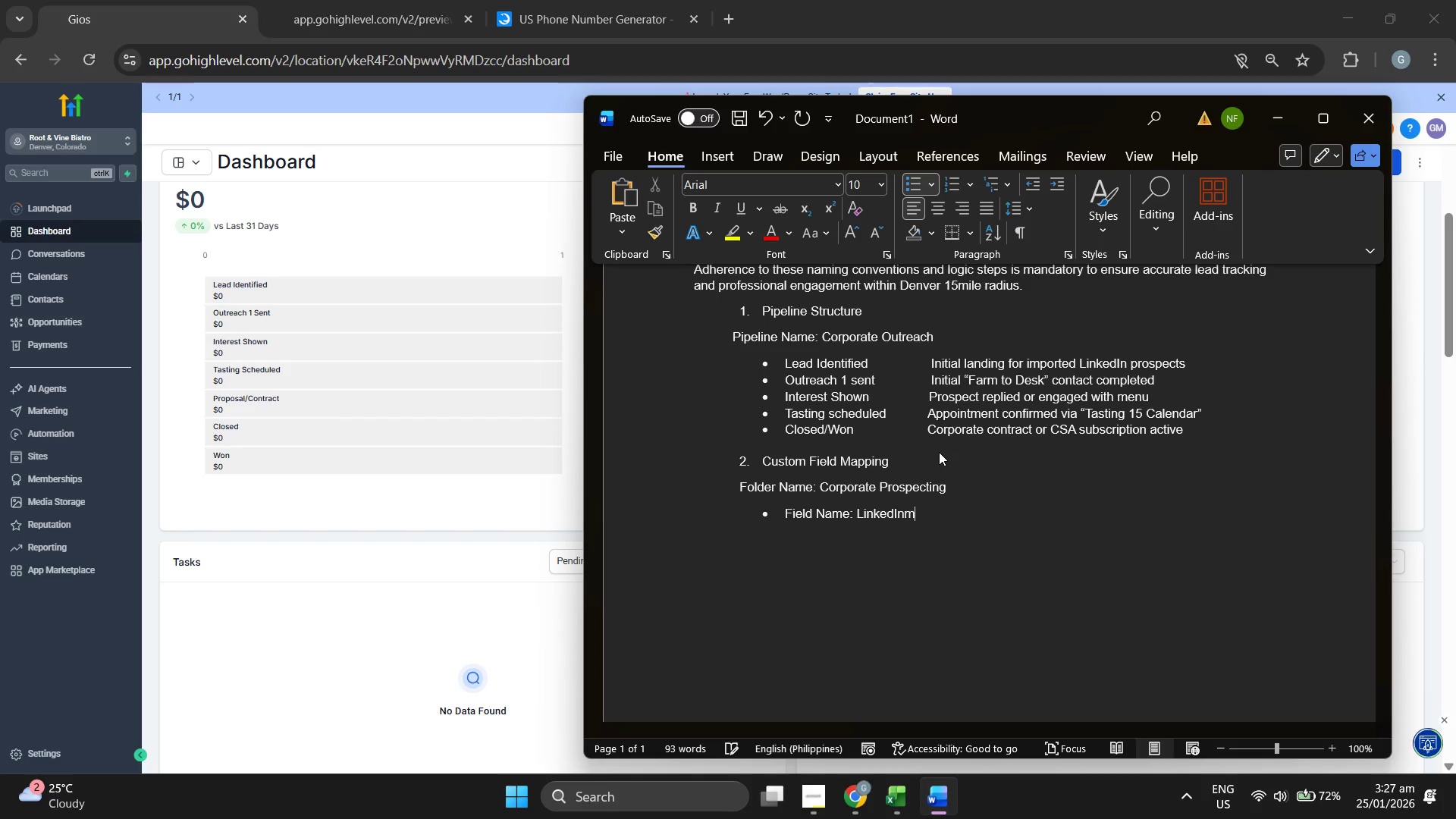 
key(Enter)
 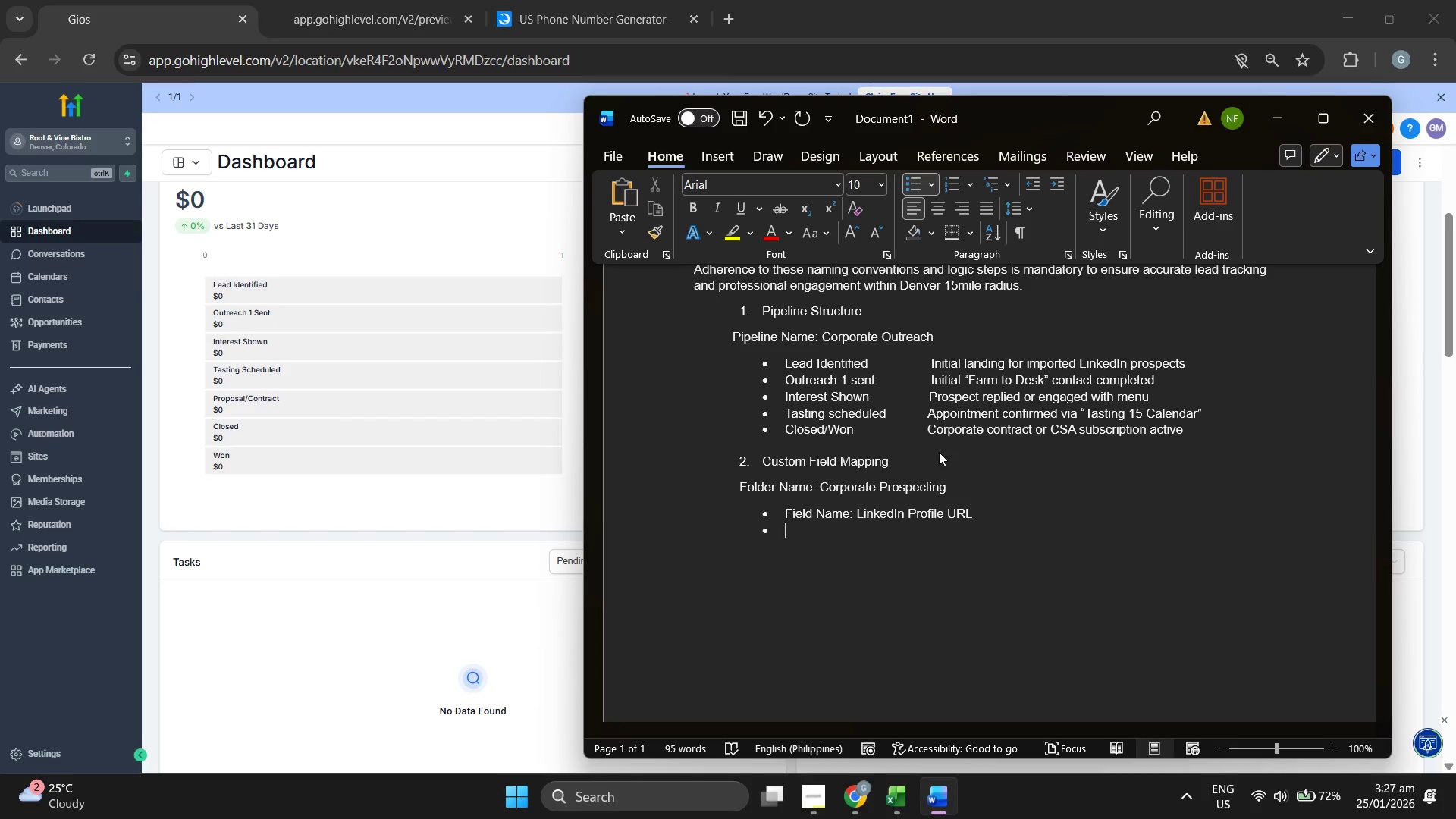 
type(FIELD)
key(Backspace)
key(Backspace)
key(Backspace)
key(Backspace)
type(ield:)
key(Backspace)
type( Nmae: )
 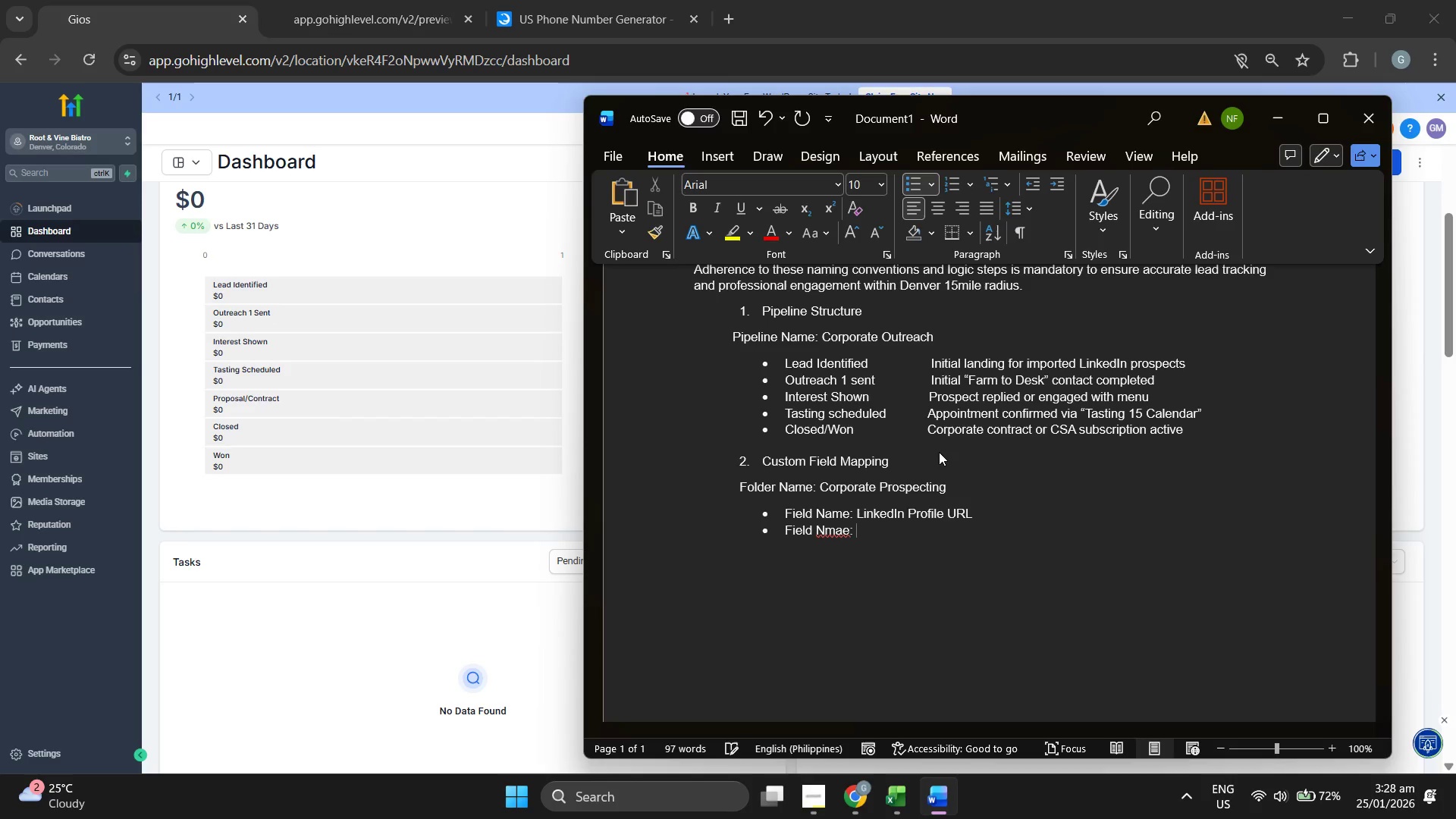 
left_click_drag(start_coordinate=[388, 572], to_coordinate=[388, 577])
 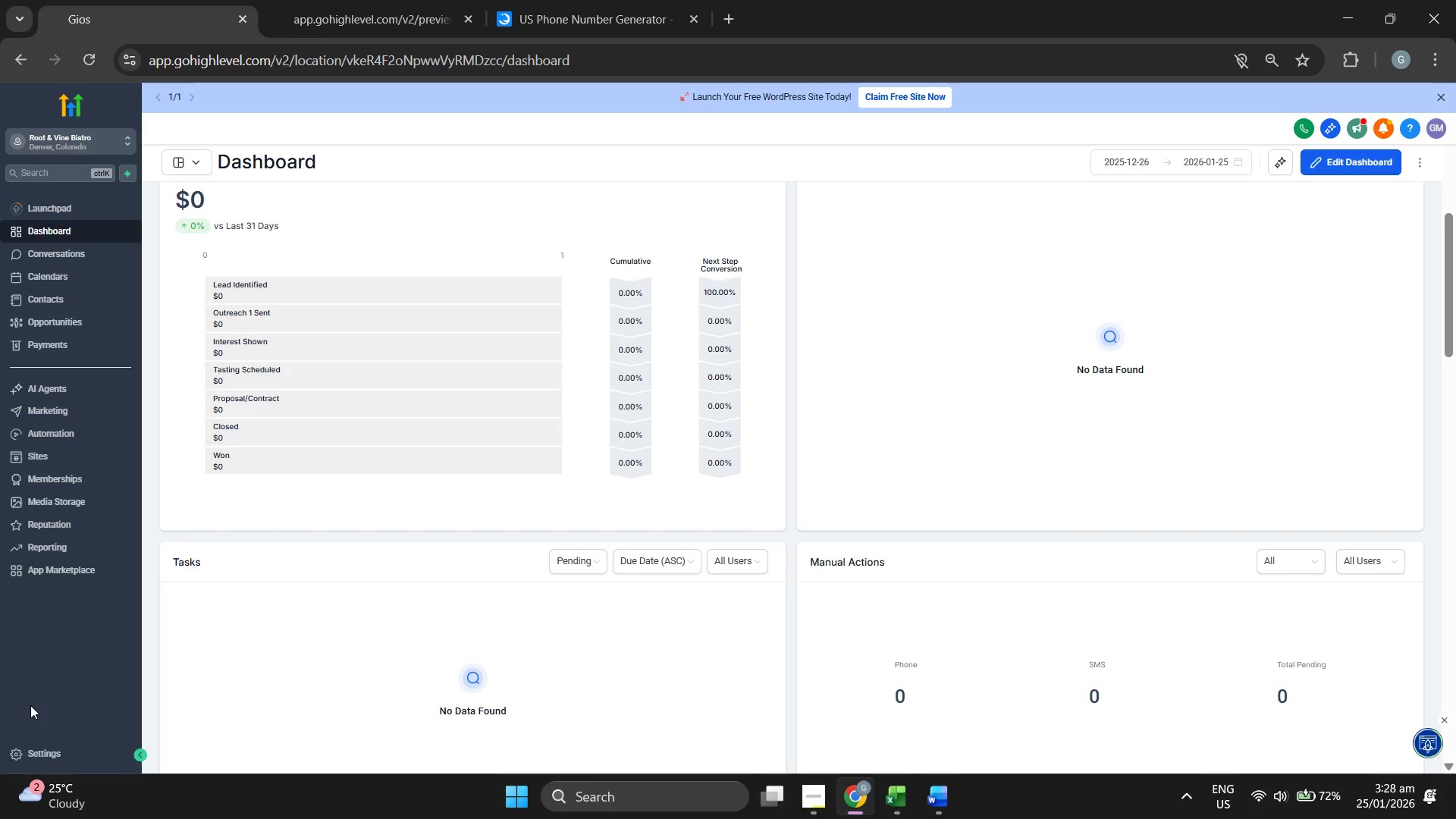 
left_click([64, 750])
 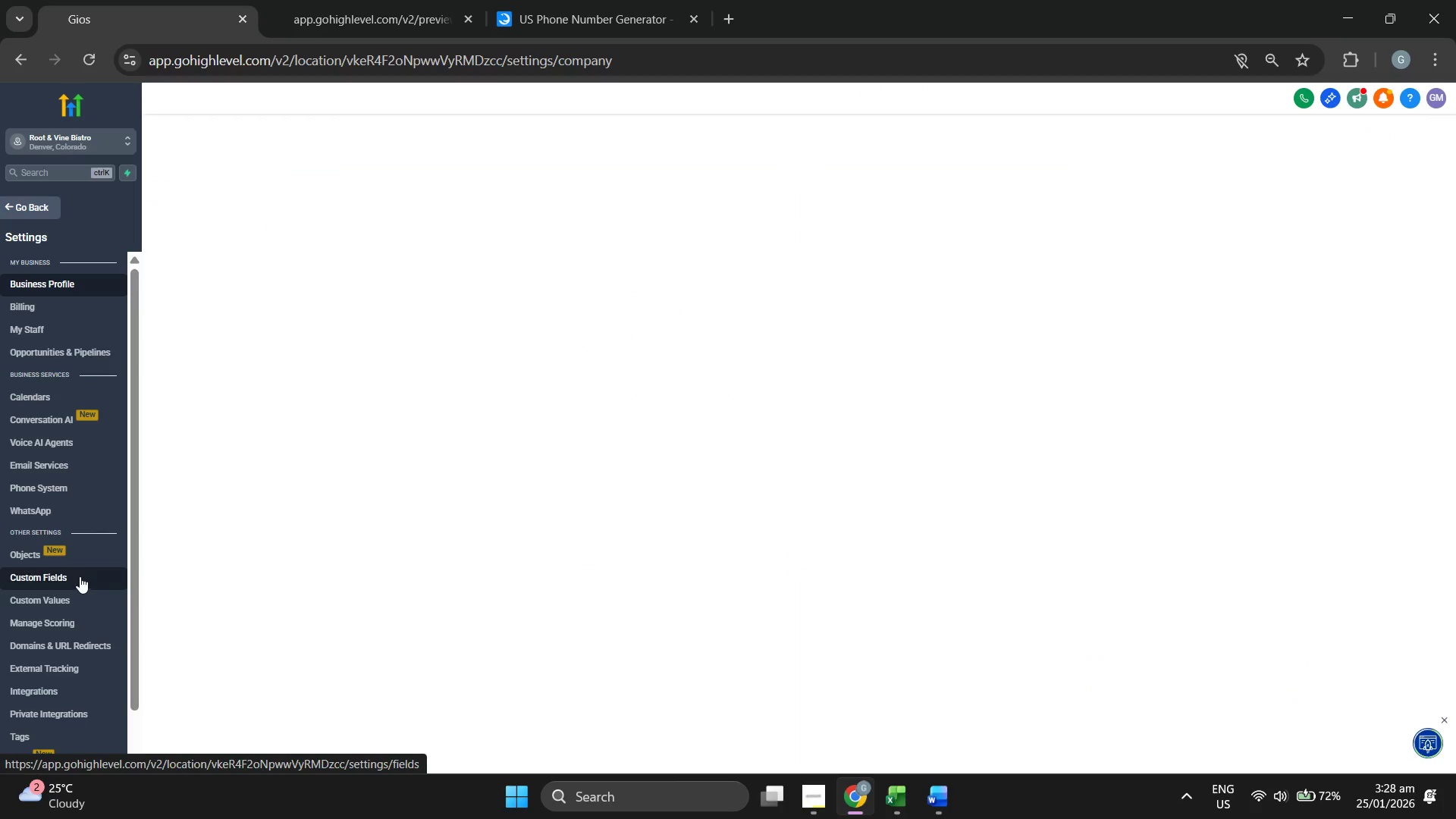 
left_click([79, 576])
 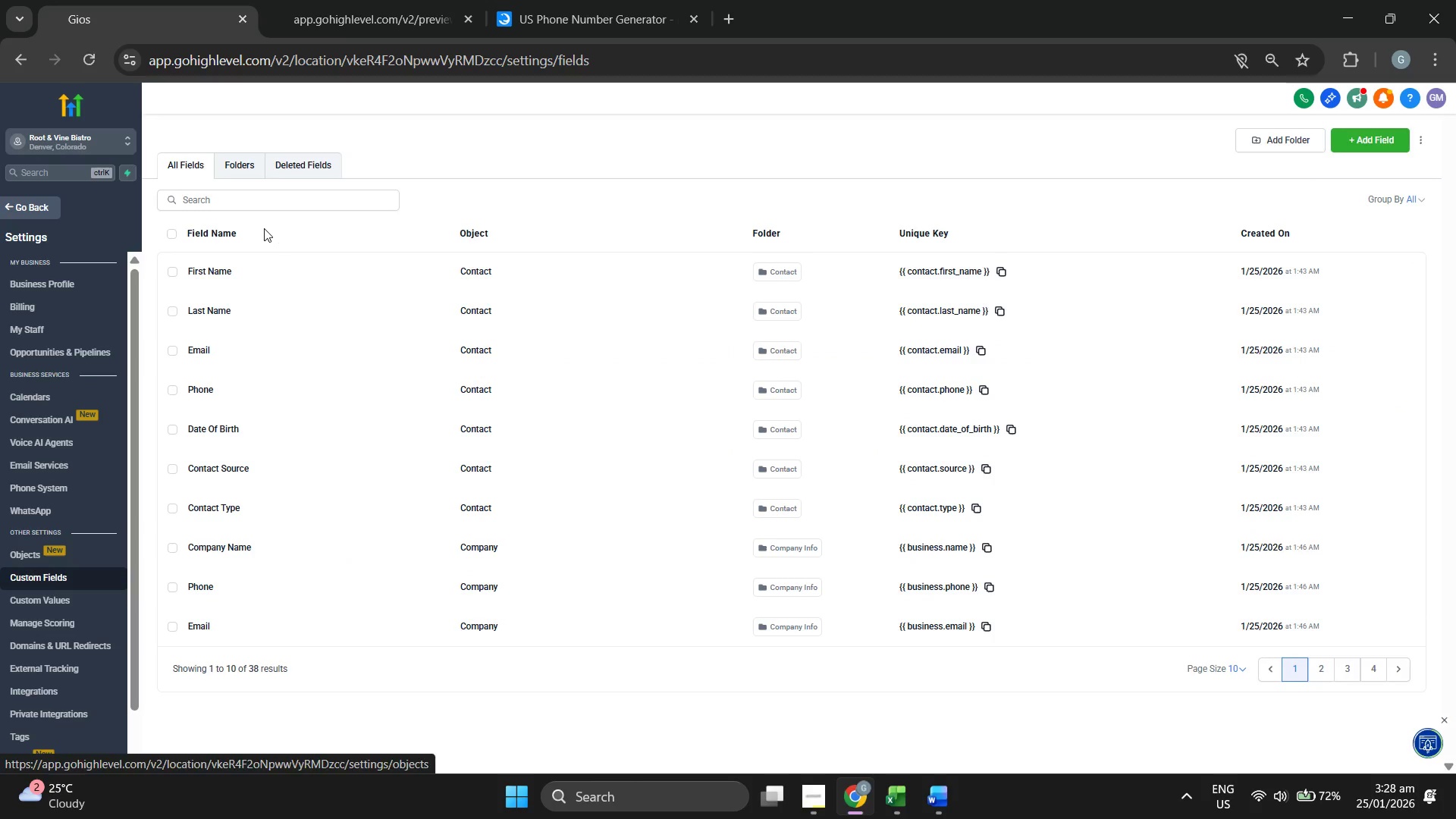 
left_click([234, 163])
 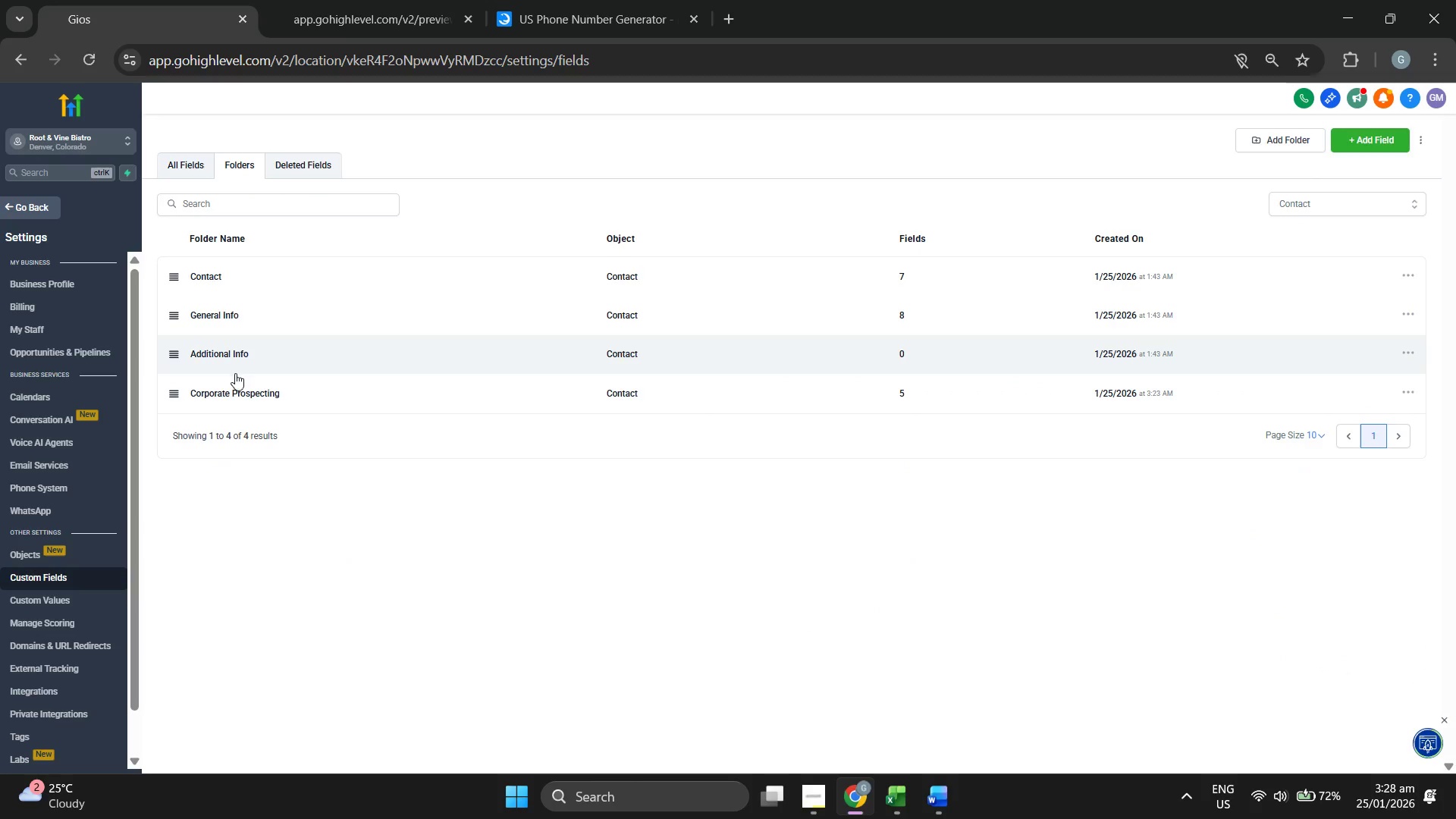 
left_click([226, 394])
 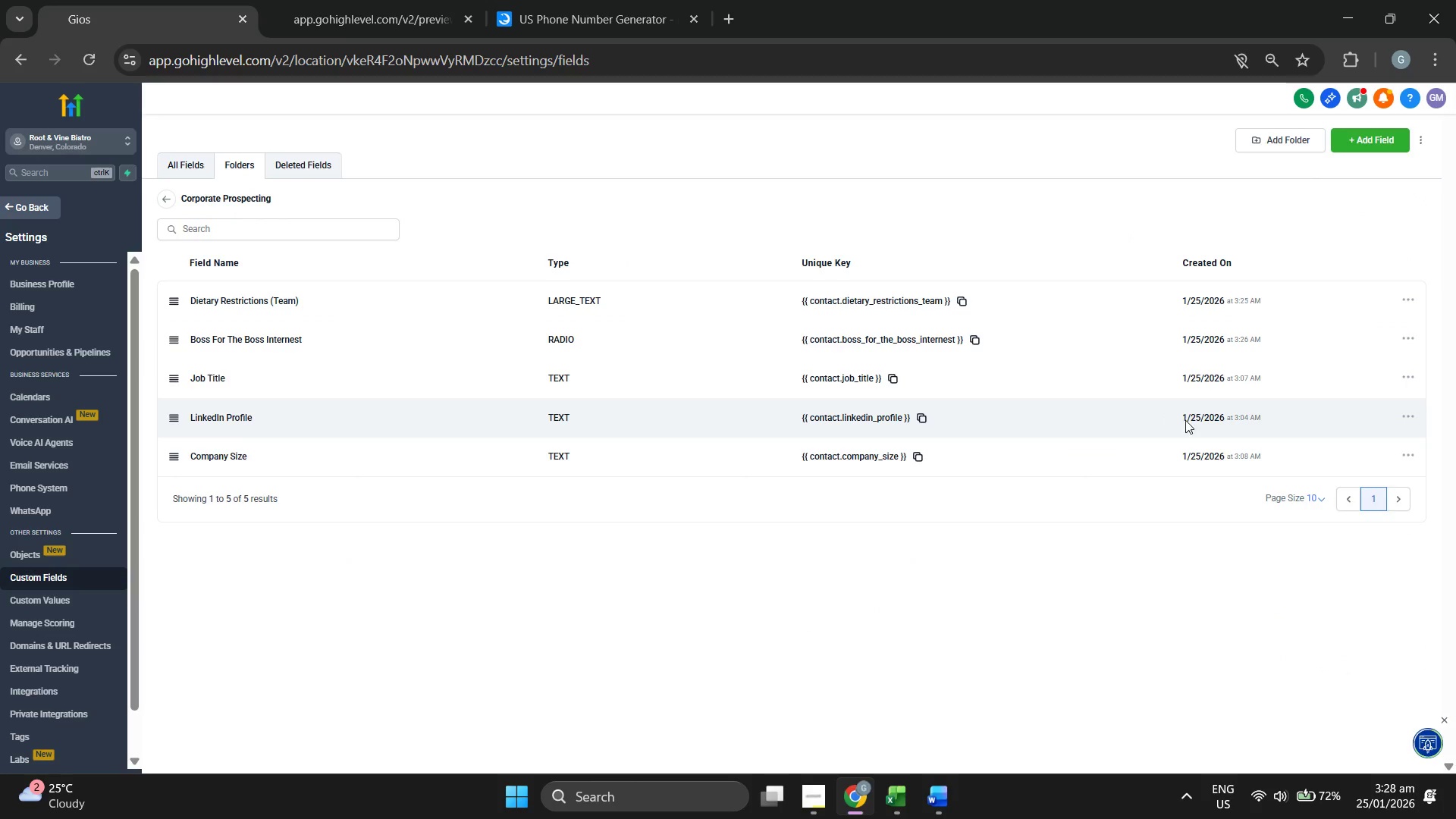 
double_click([1411, 415])
 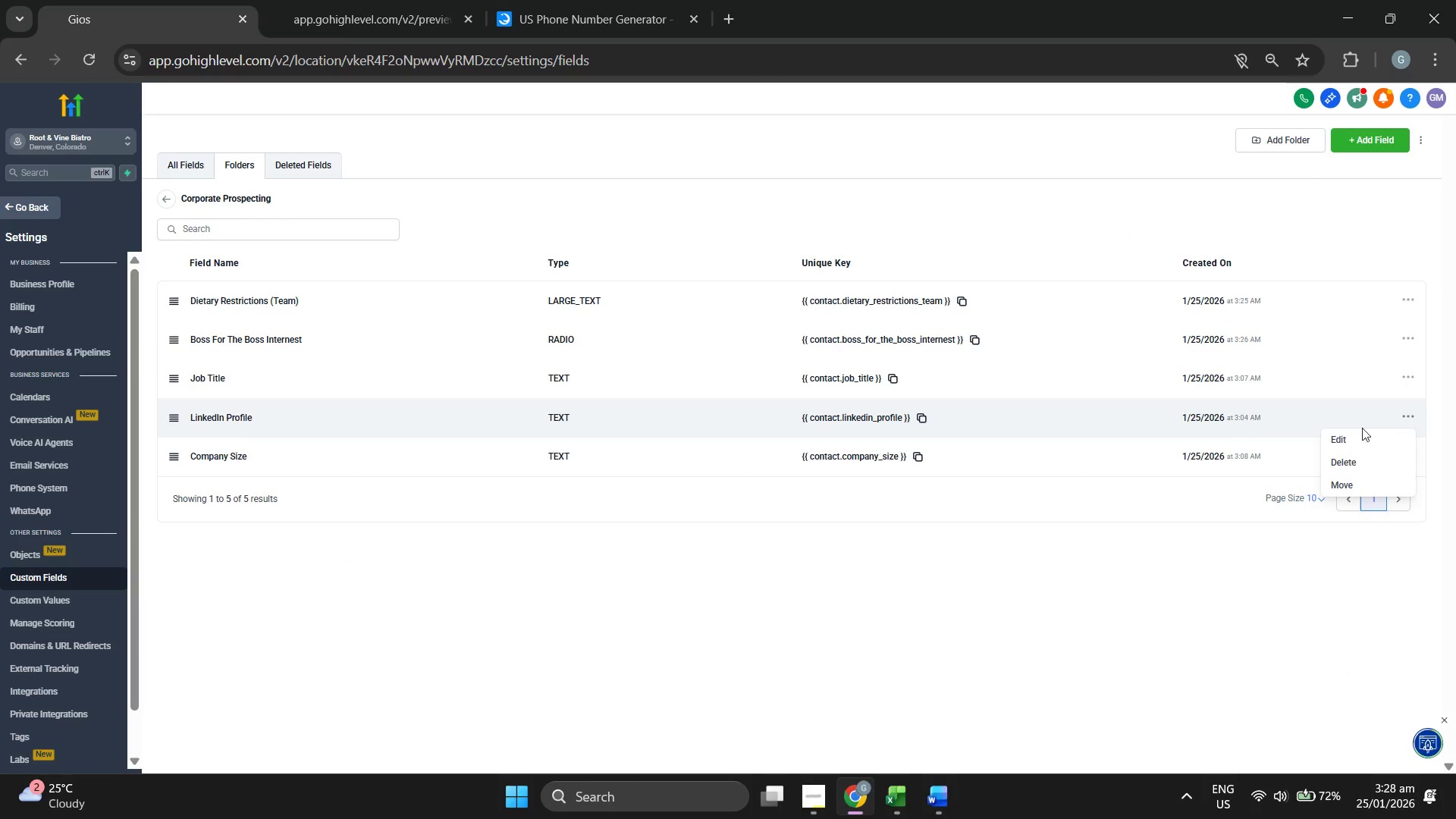 
left_click([1360, 435])
 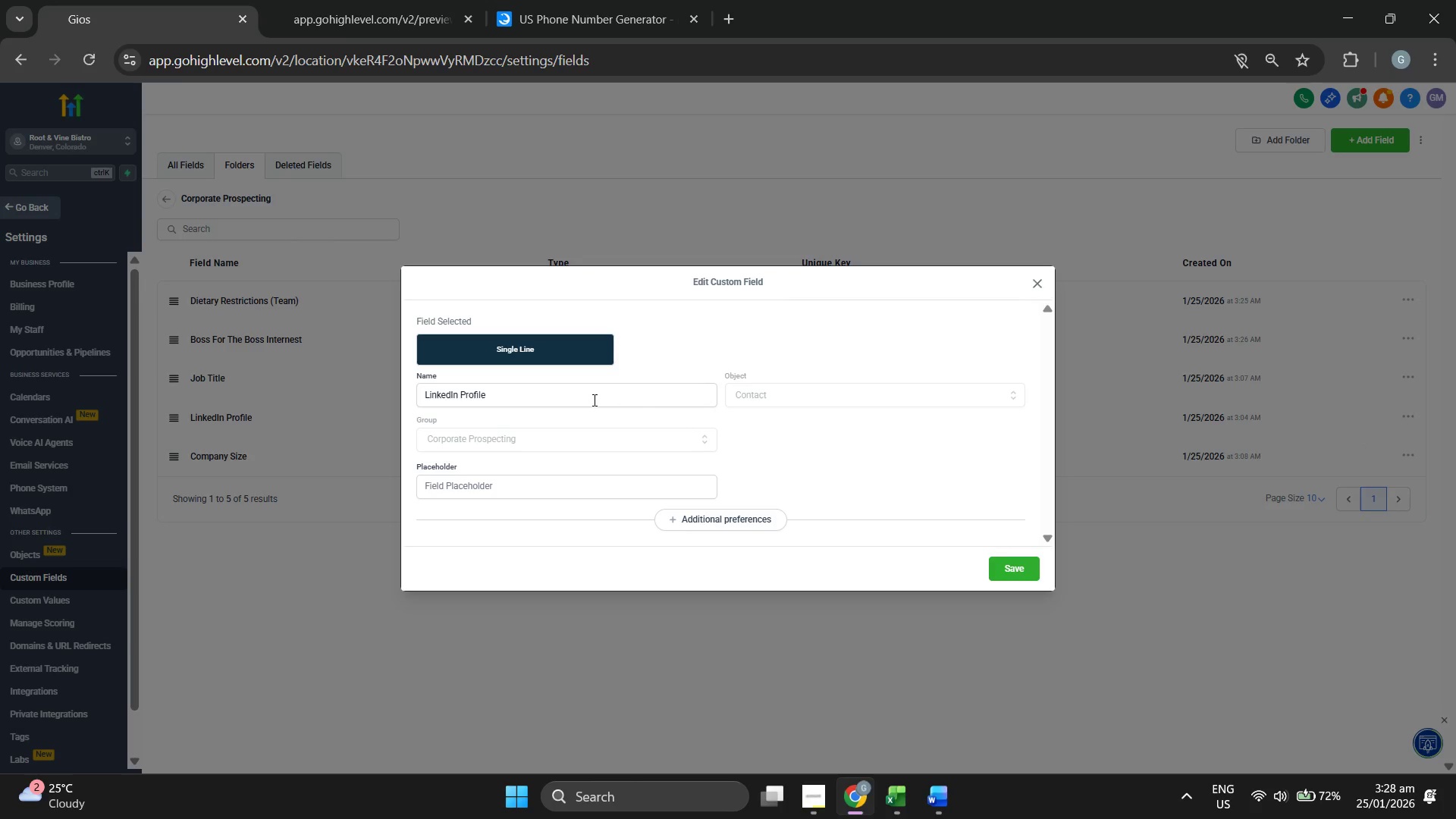 
left_click([579, 400])
 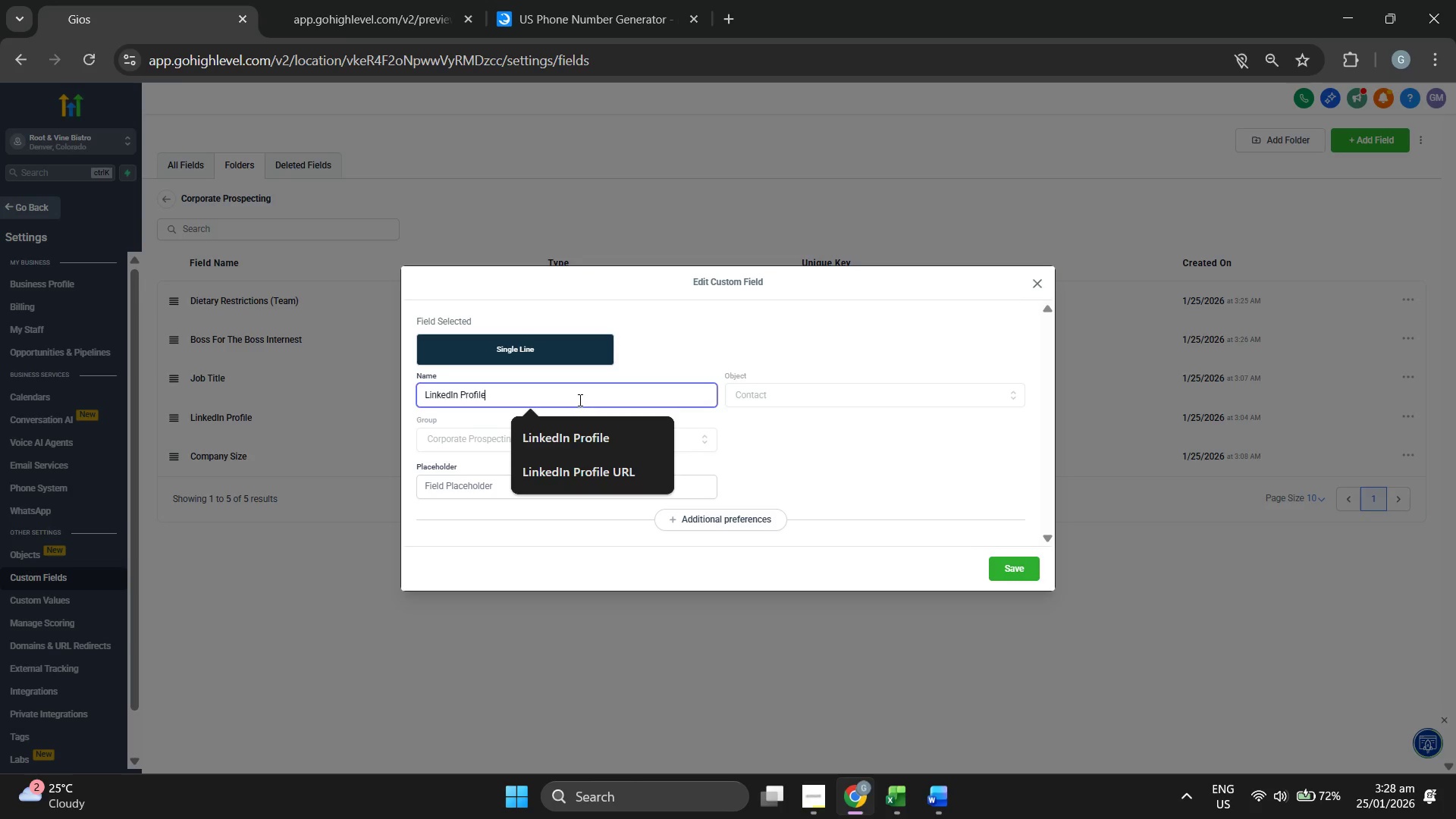 
left_click([557, 472])
 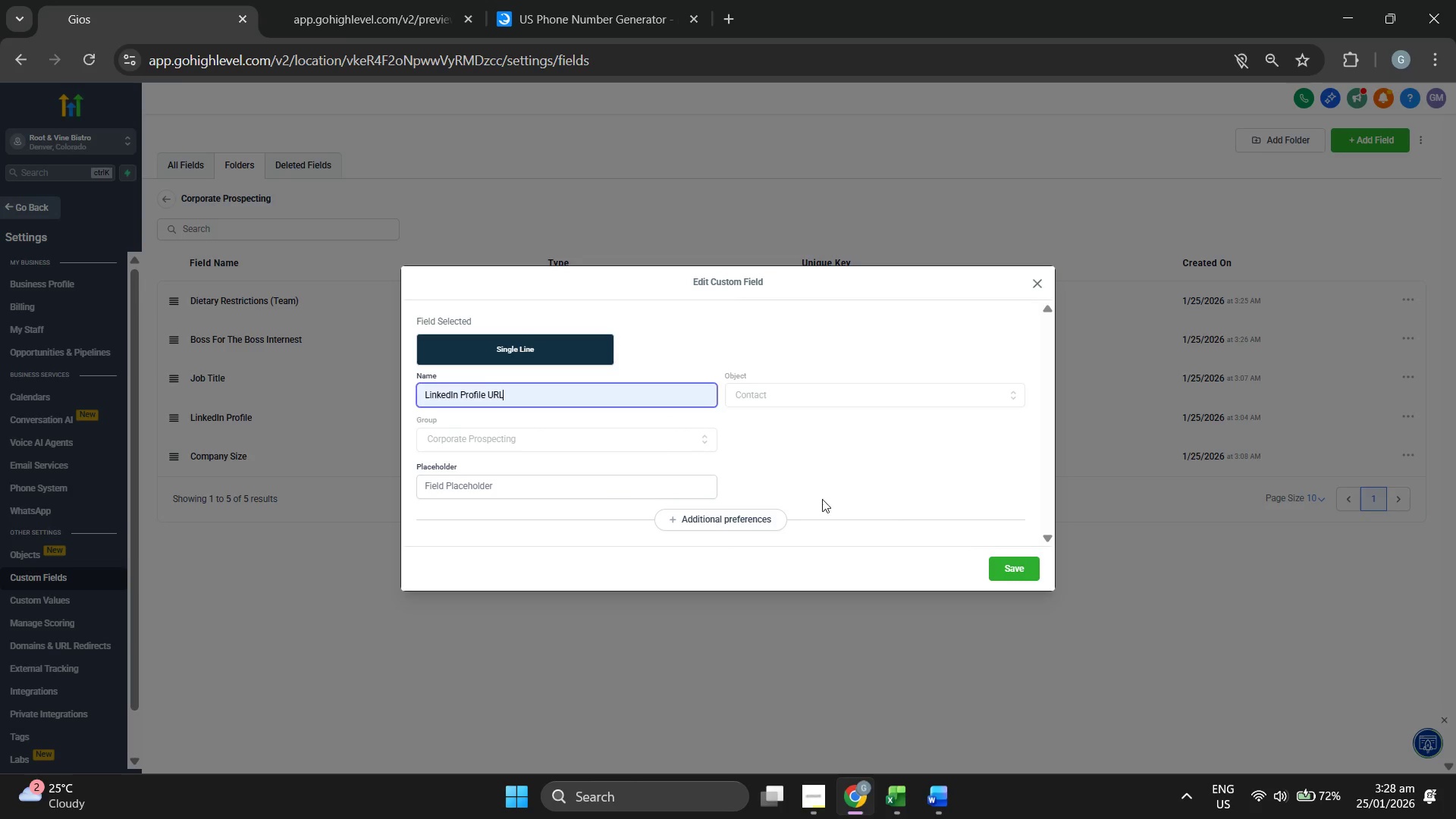 
left_click([588, 483])
 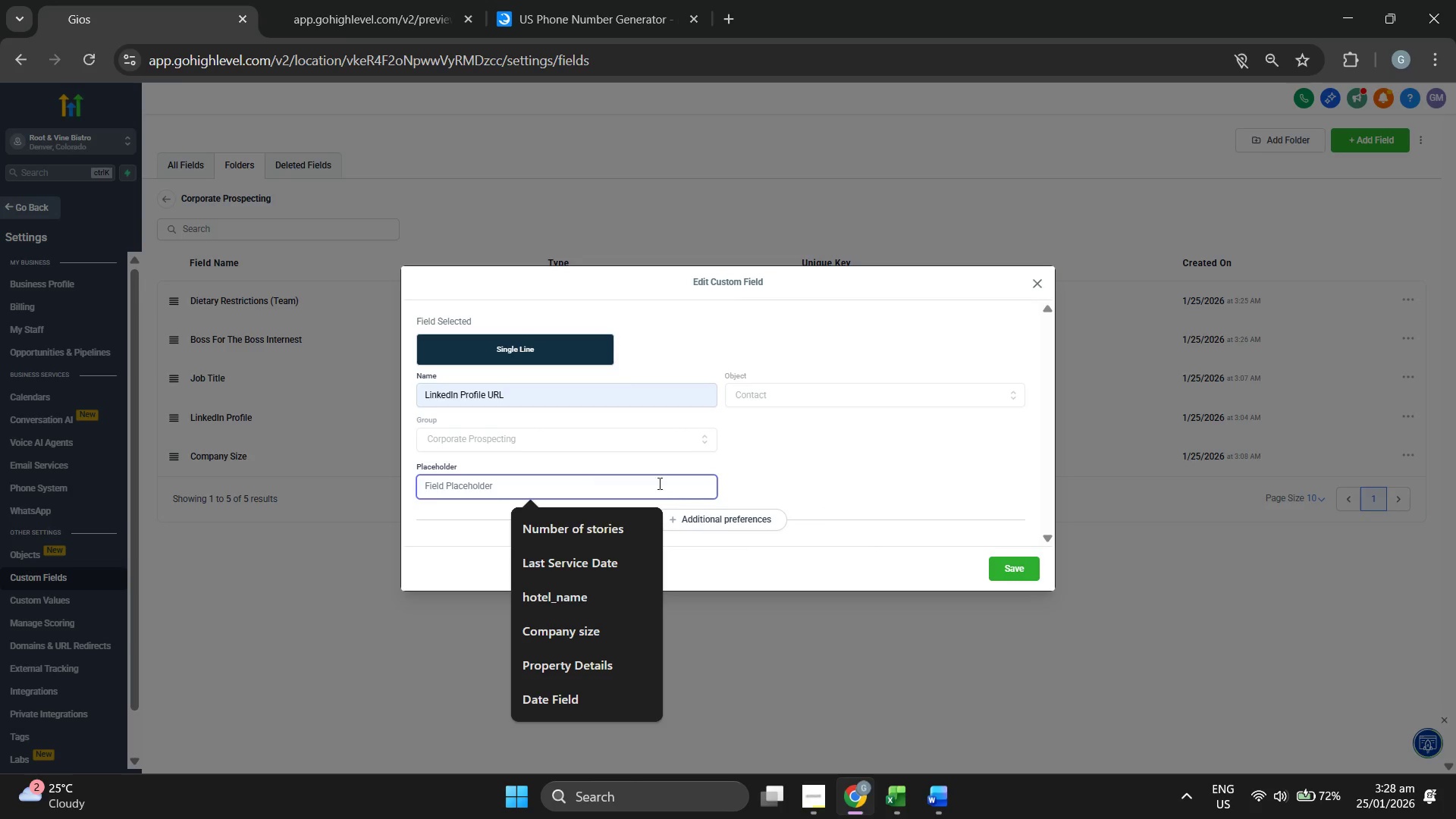 
left_click([867, 472])
 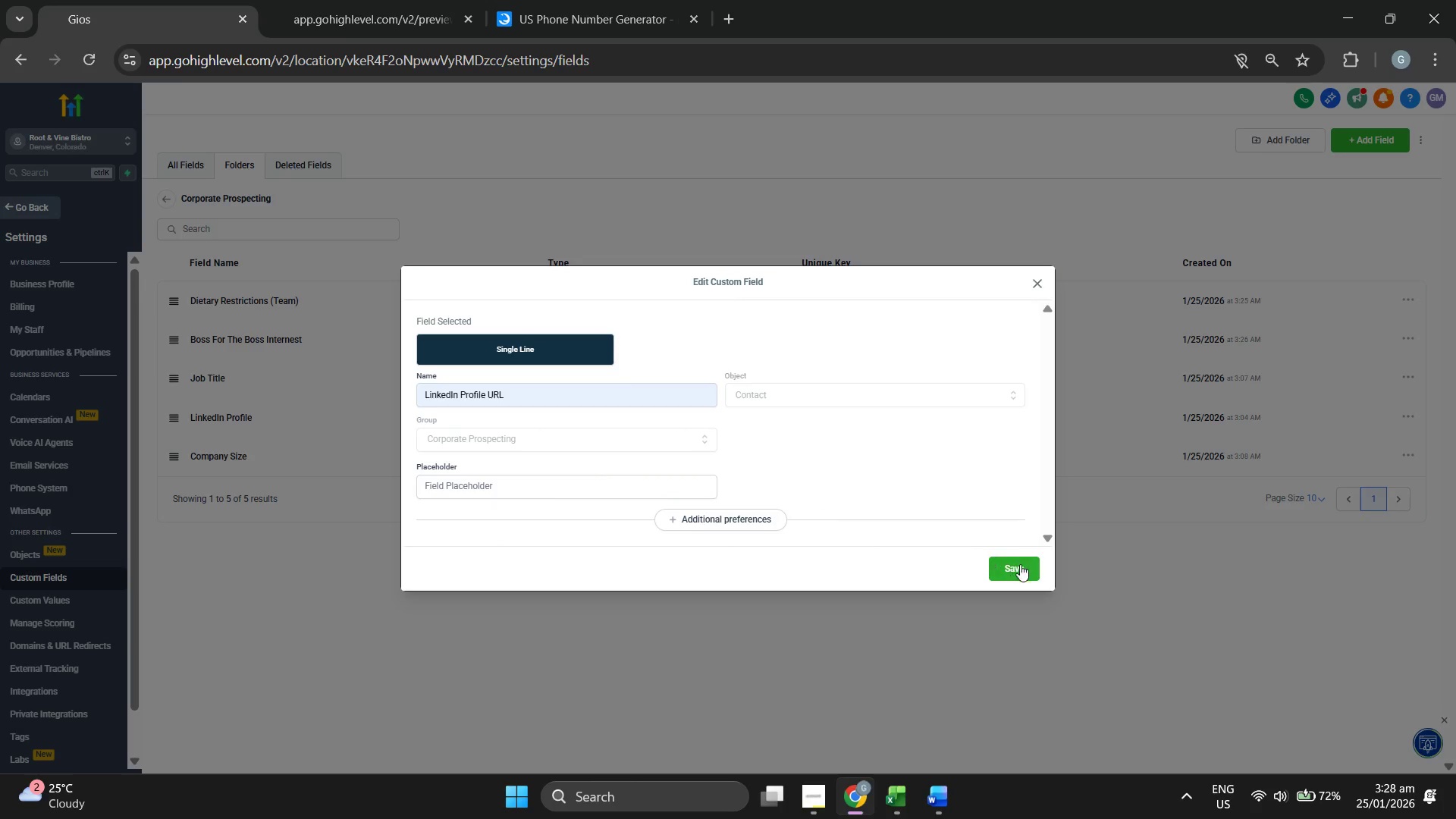 
left_click([1021, 565])
 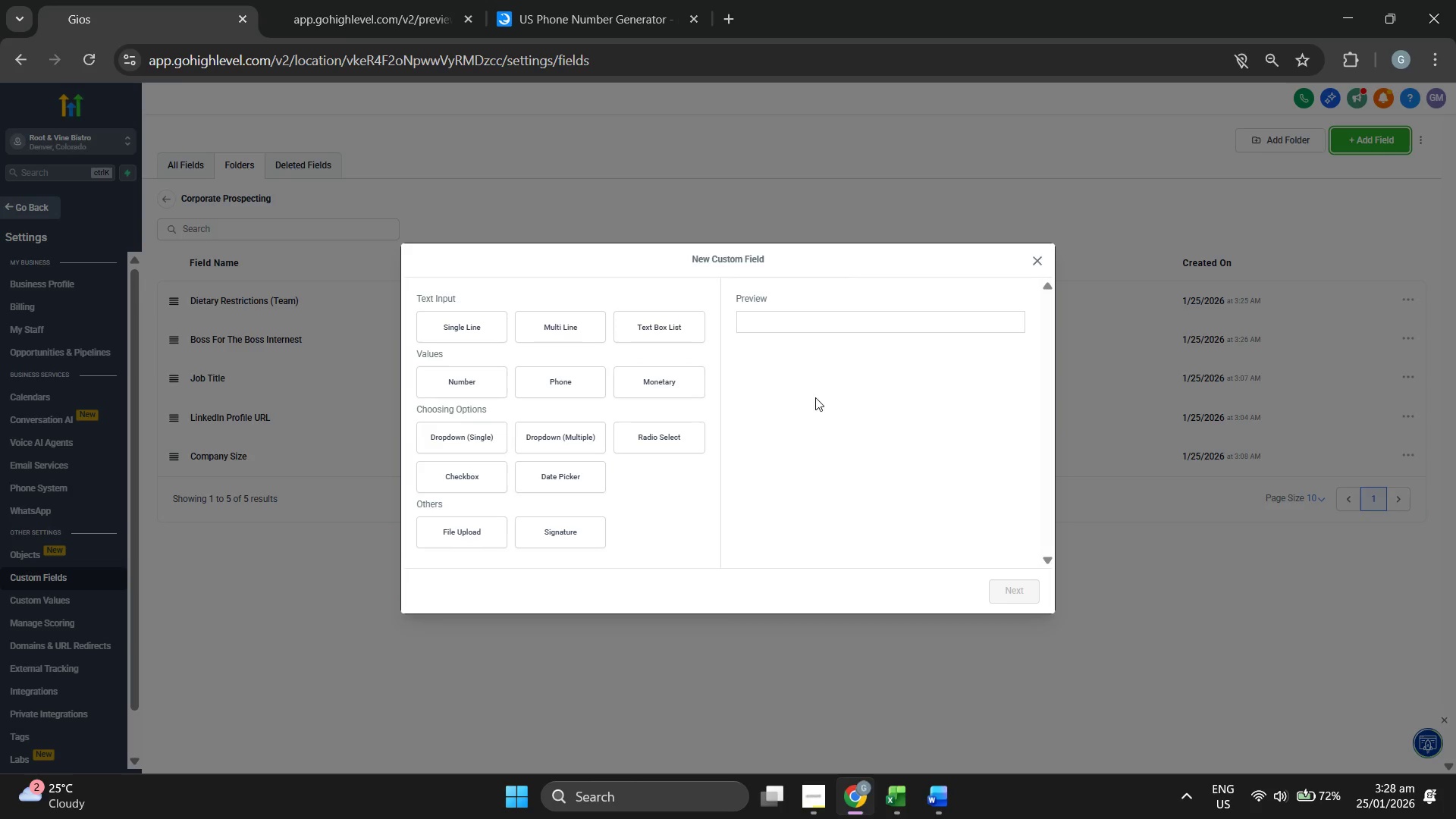 
wait(19.3)
 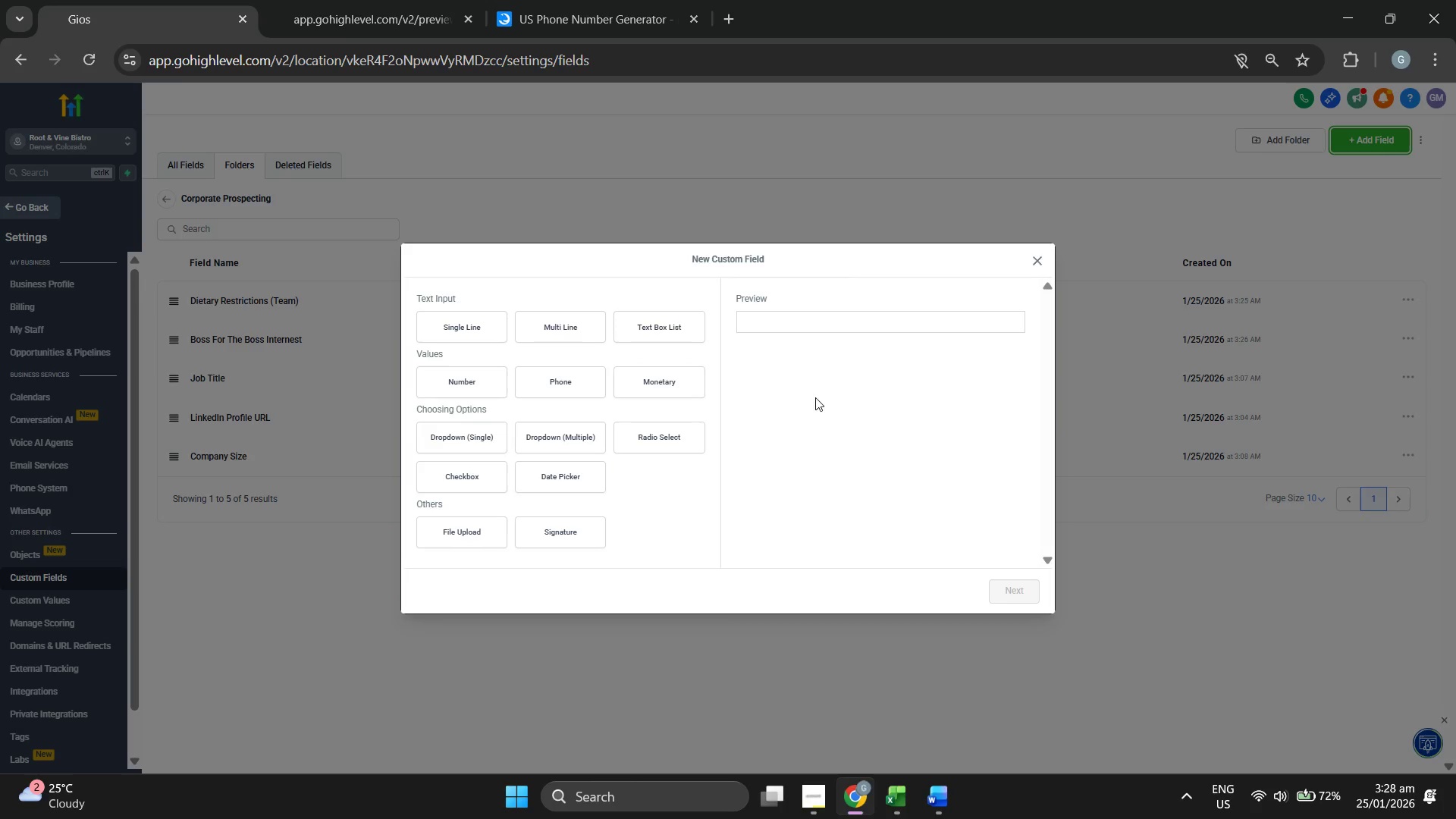 
left_click([639, 320])
 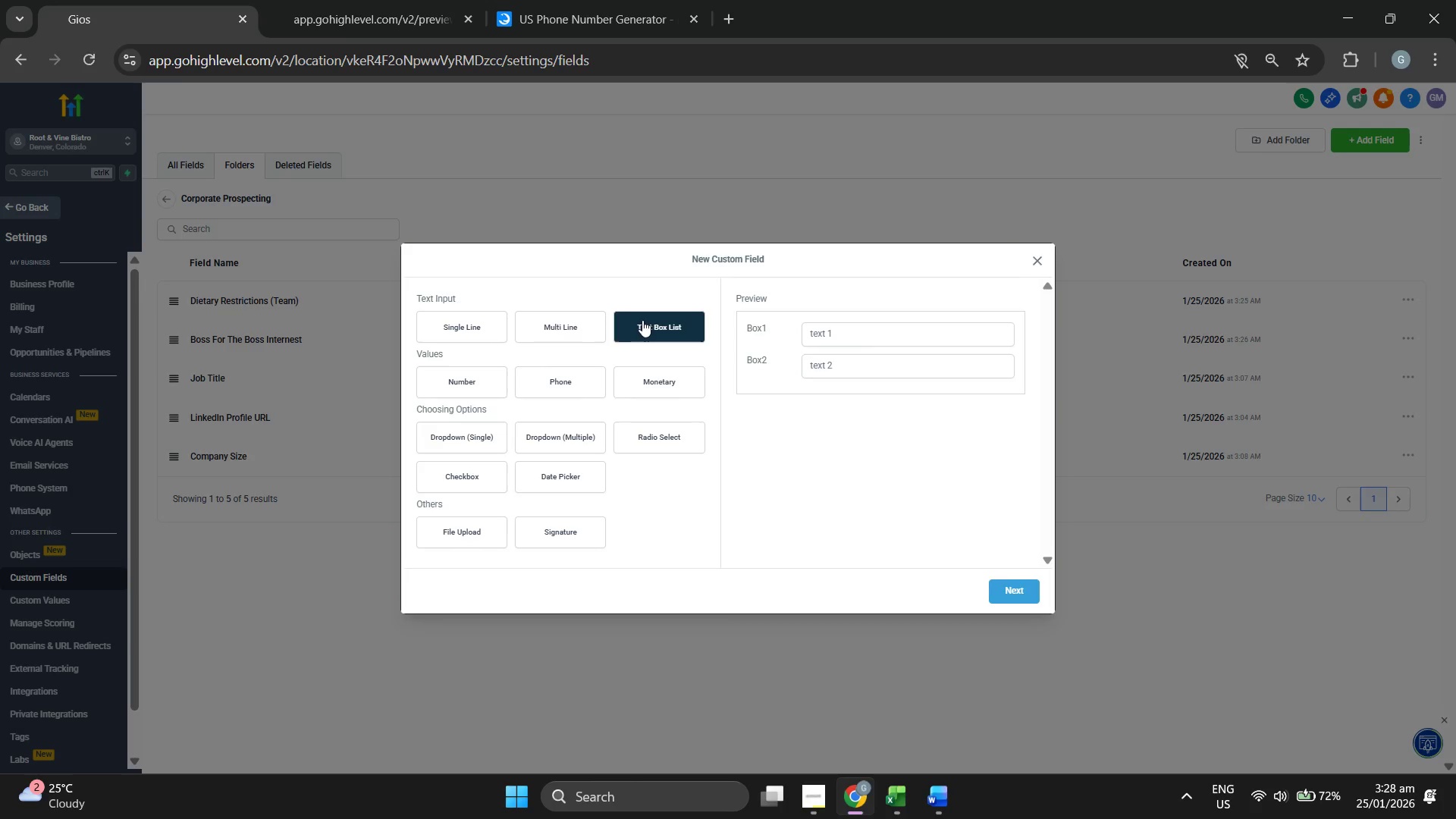 
left_click([545, 324])
 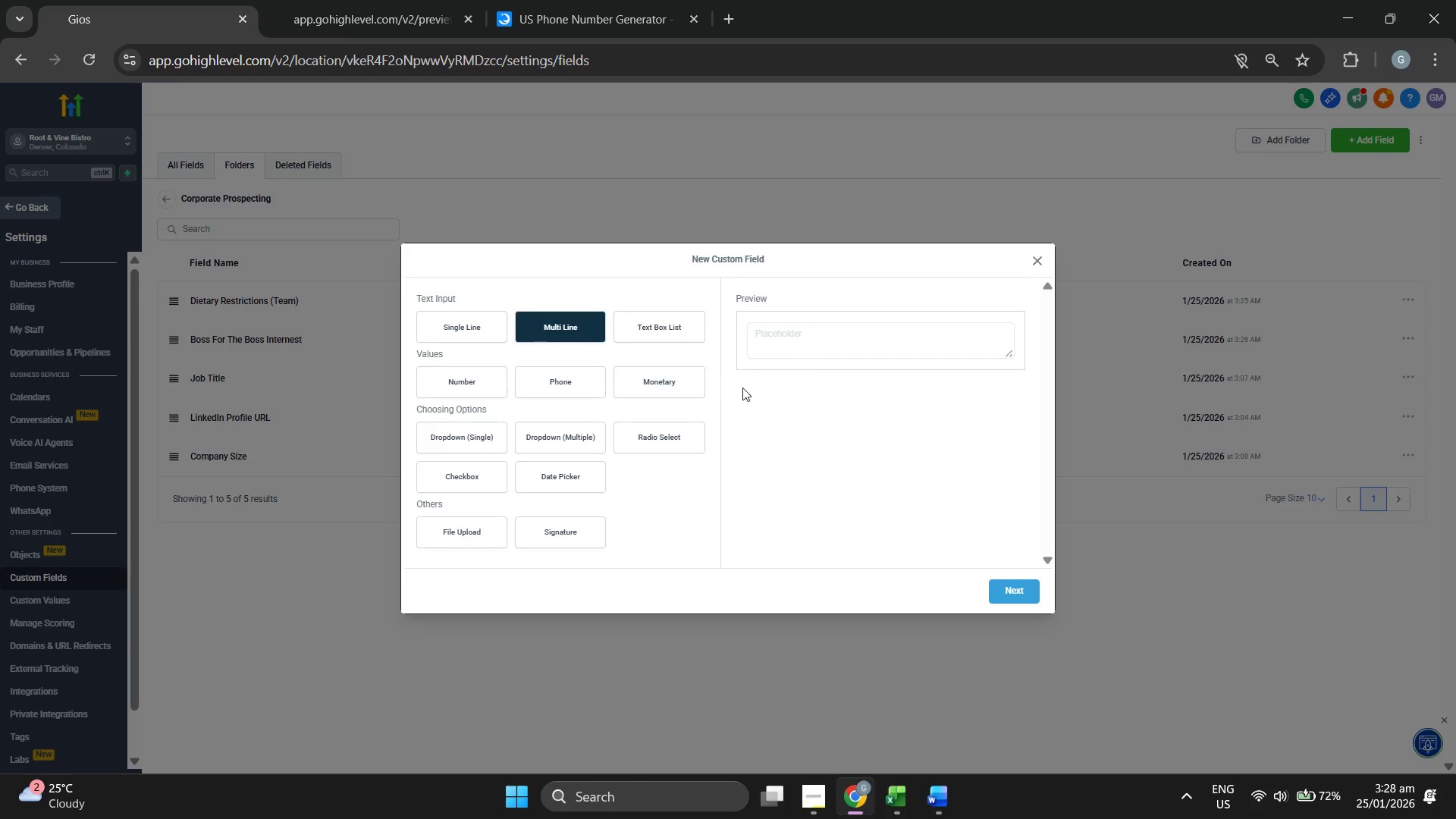 
scroll: coordinate [746, 388], scroll_direction: down, amount: 1.0
 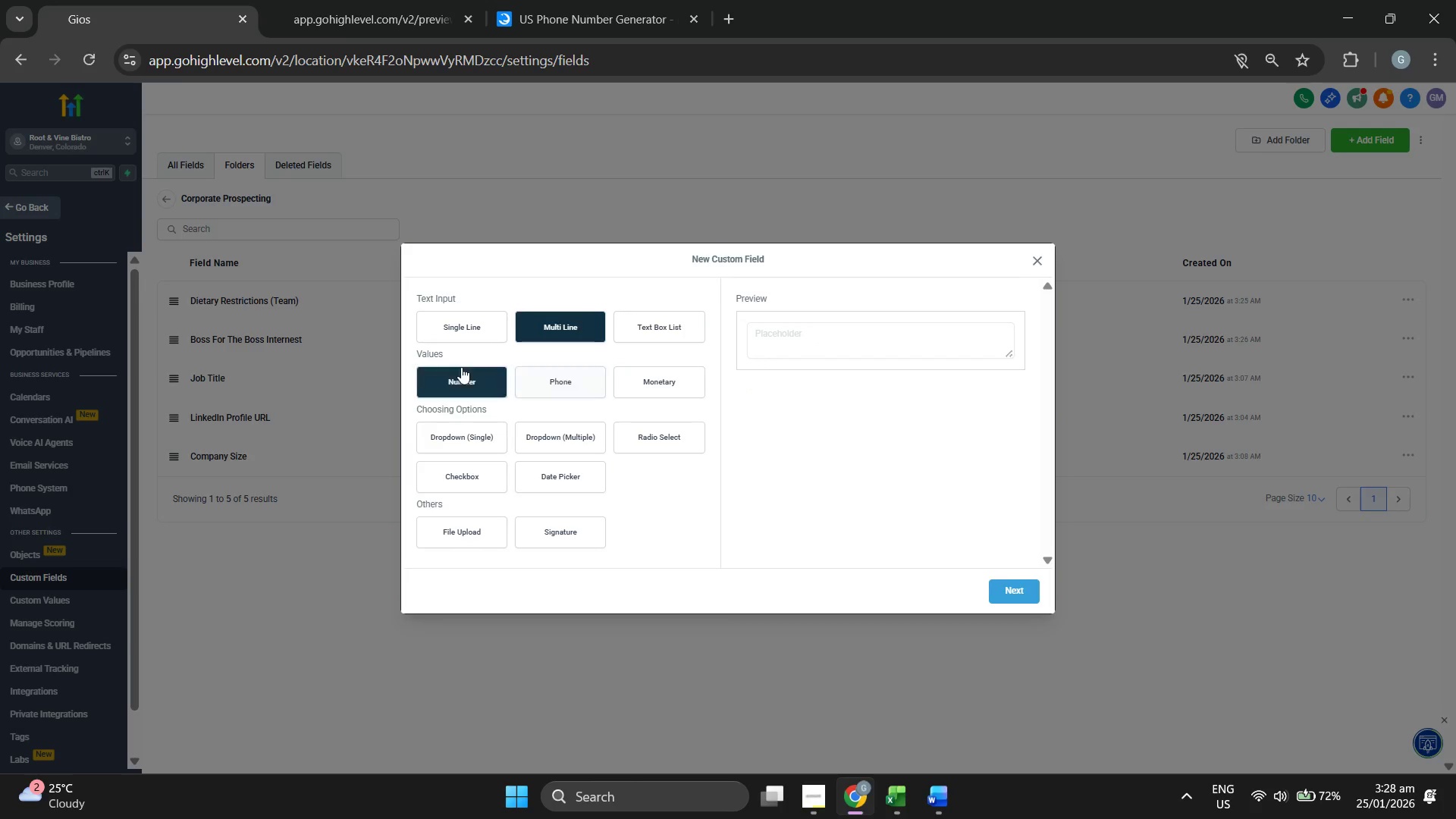 
left_click([466, 383])
 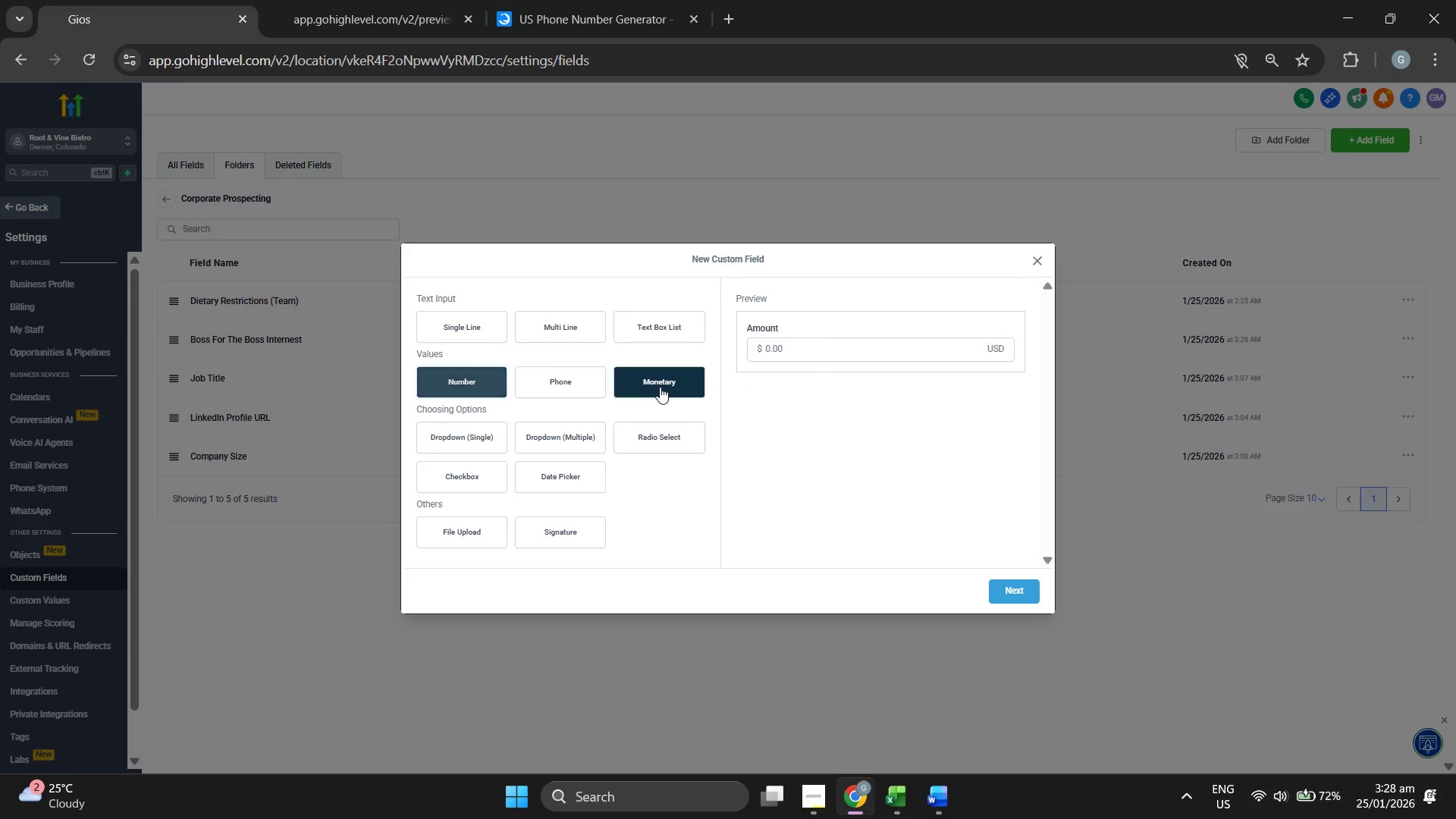 
double_click([597, 386])
 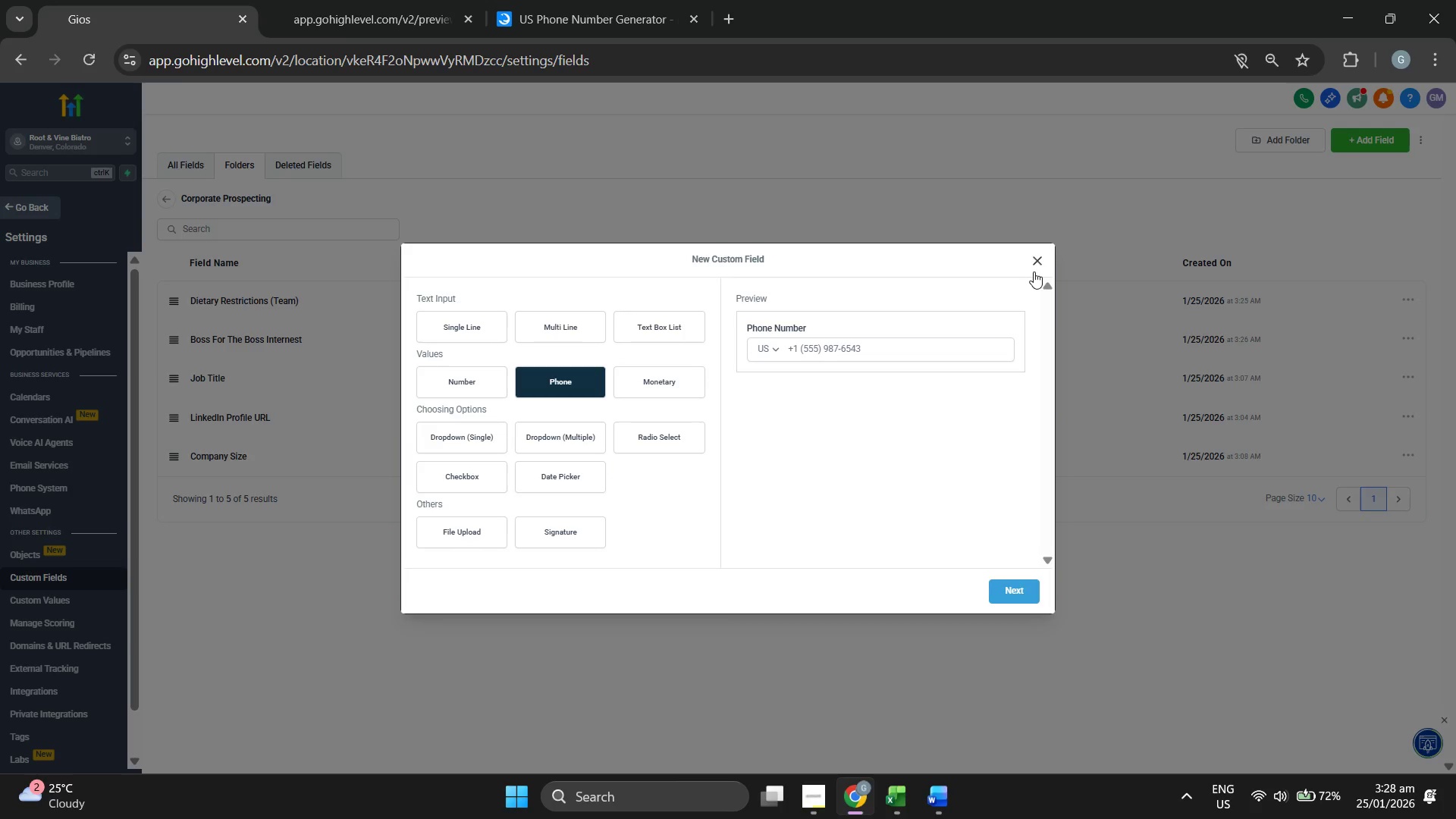 
left_click([1035, 266])
 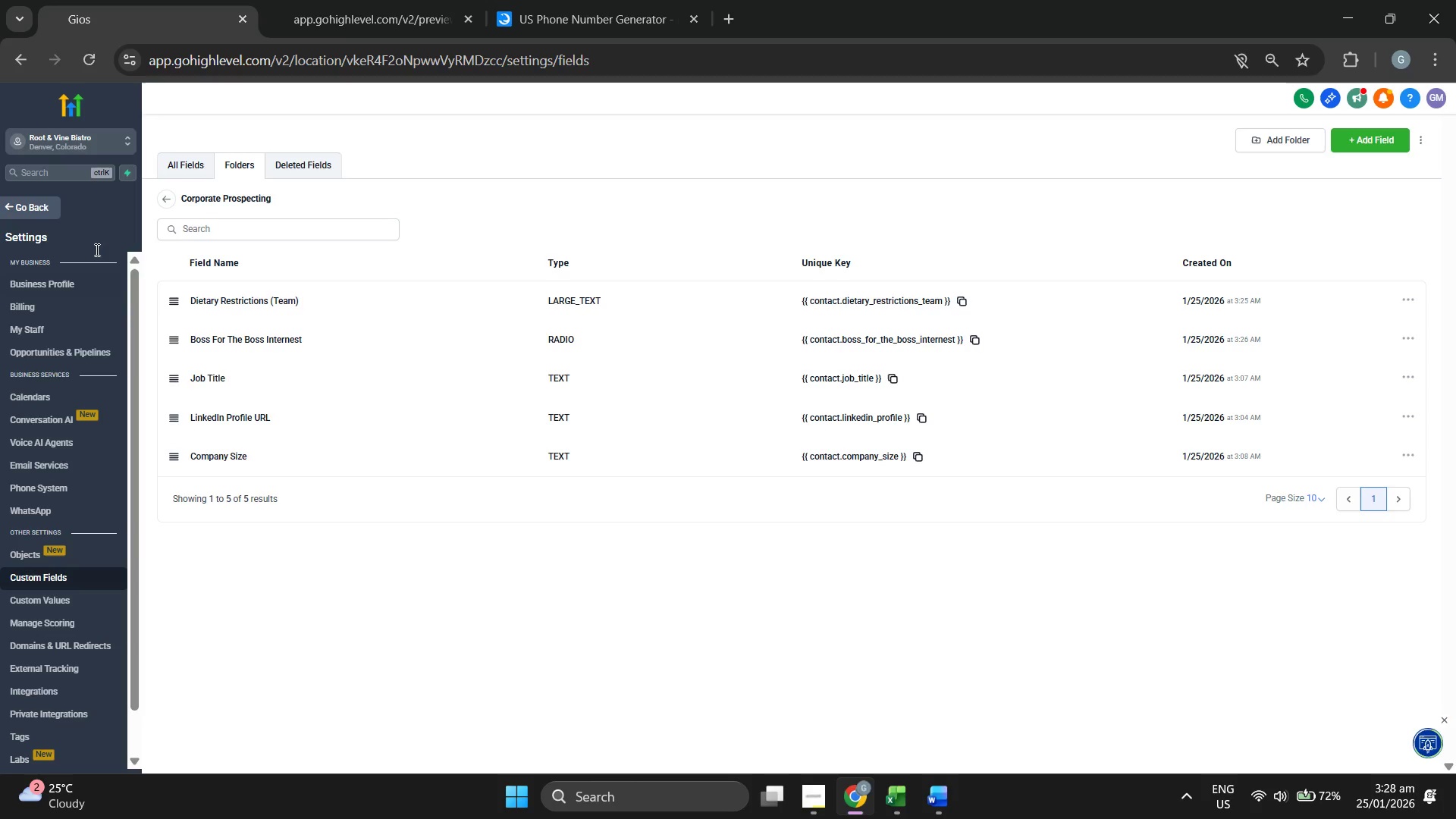 
left_click([36, 204])
 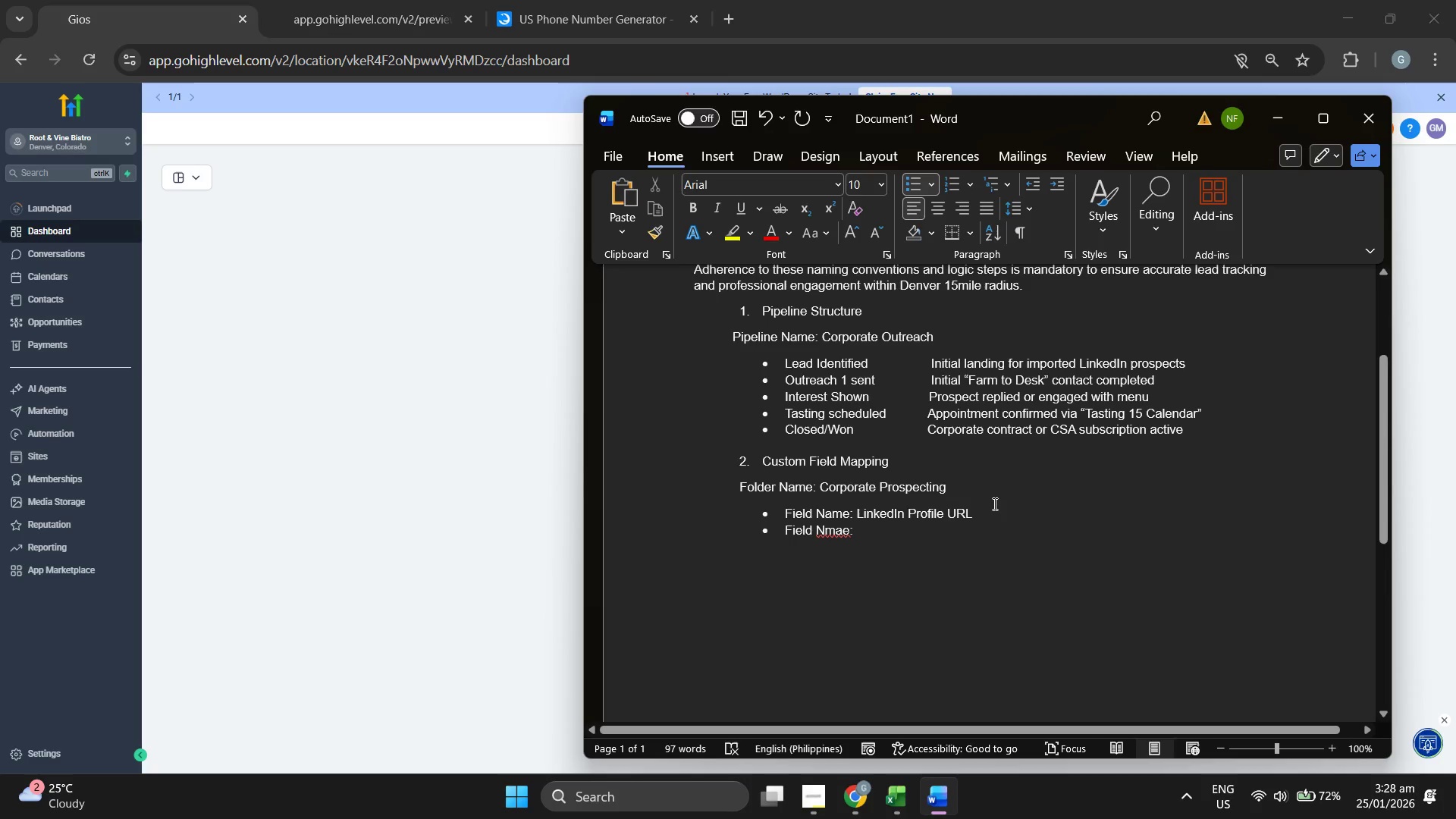 
left_click([845, 534])
 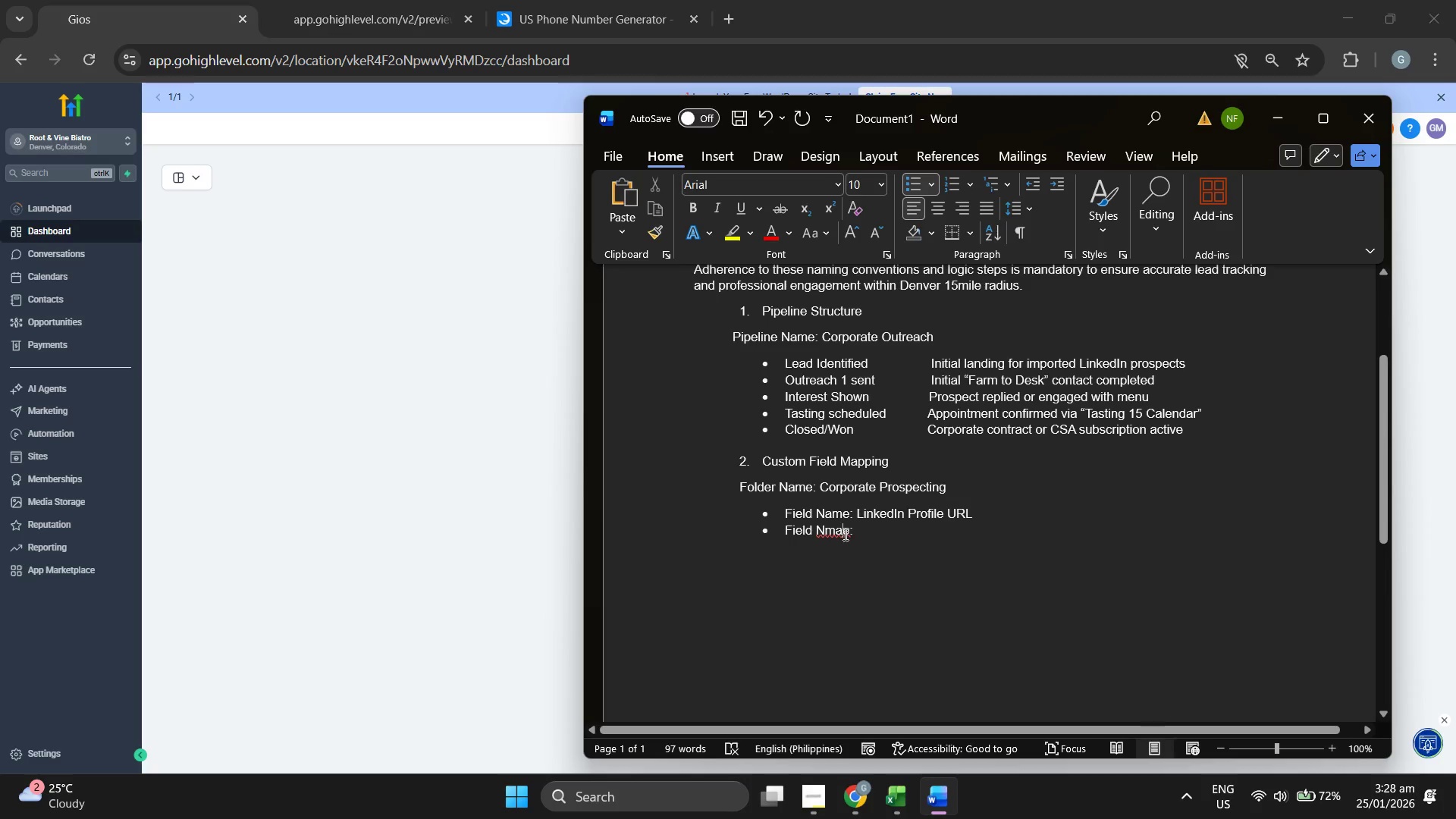 
right_click([842, 534])
 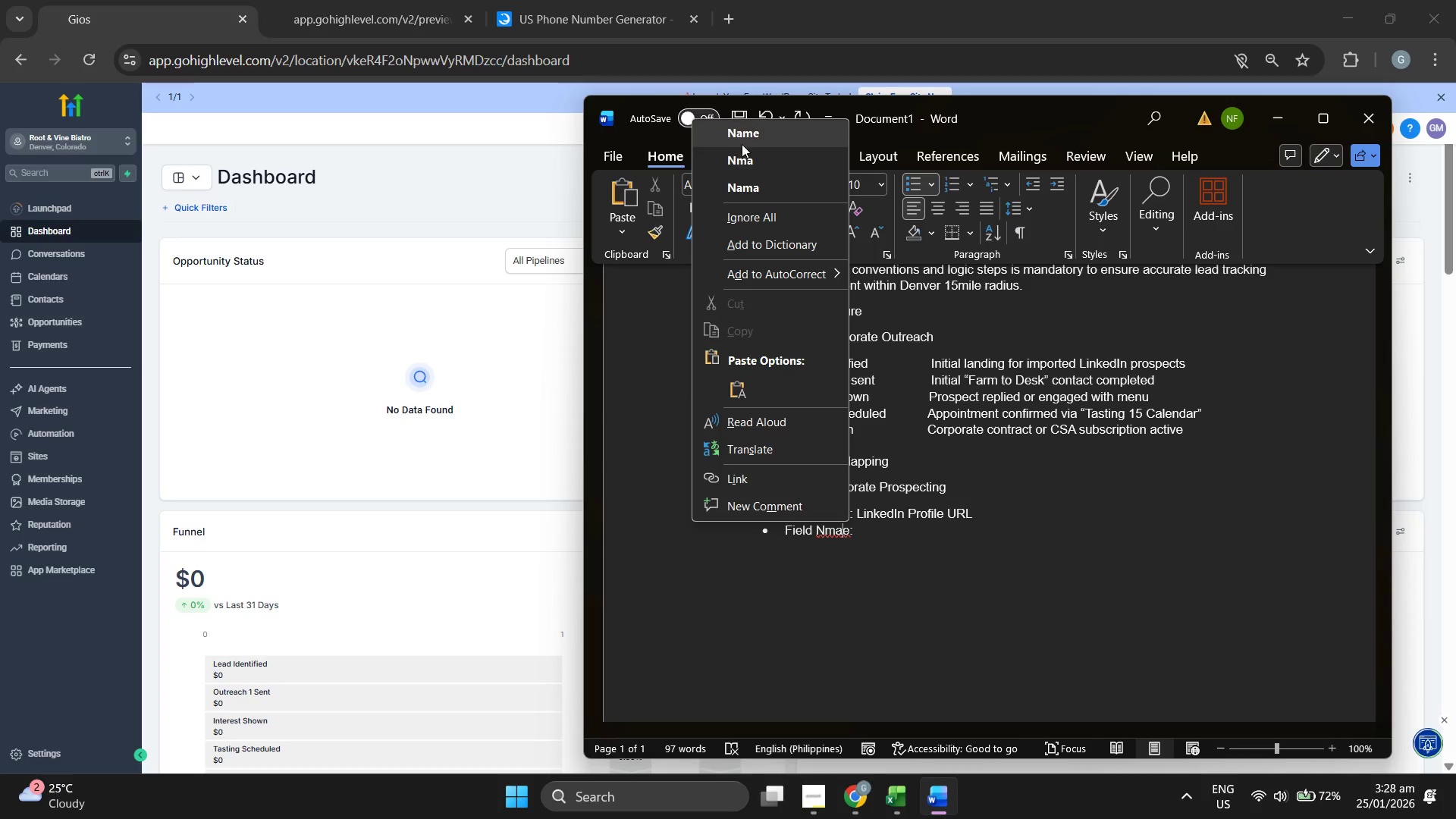 
left_click([745, 133])
 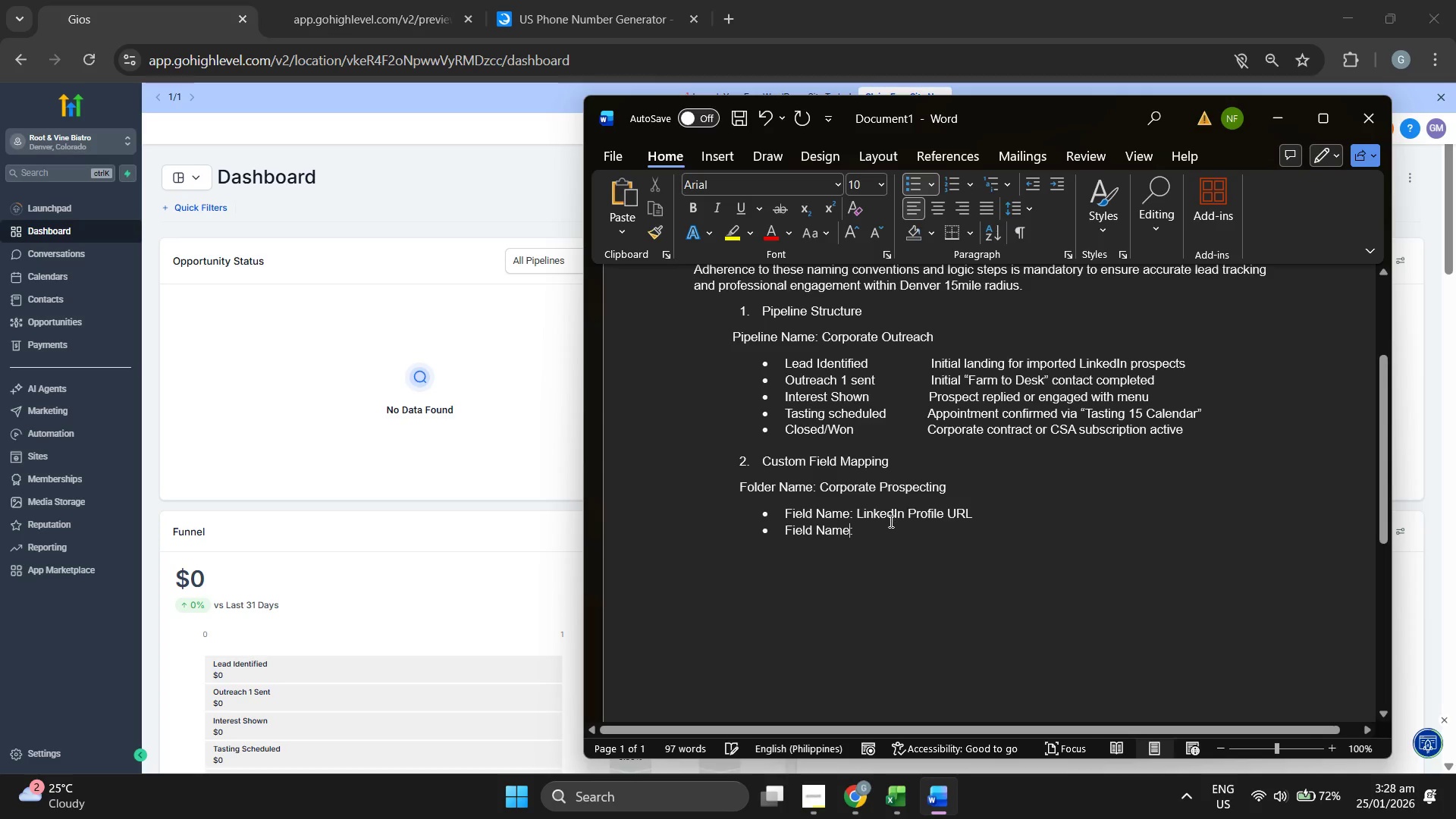 
left_click([890, 522])
 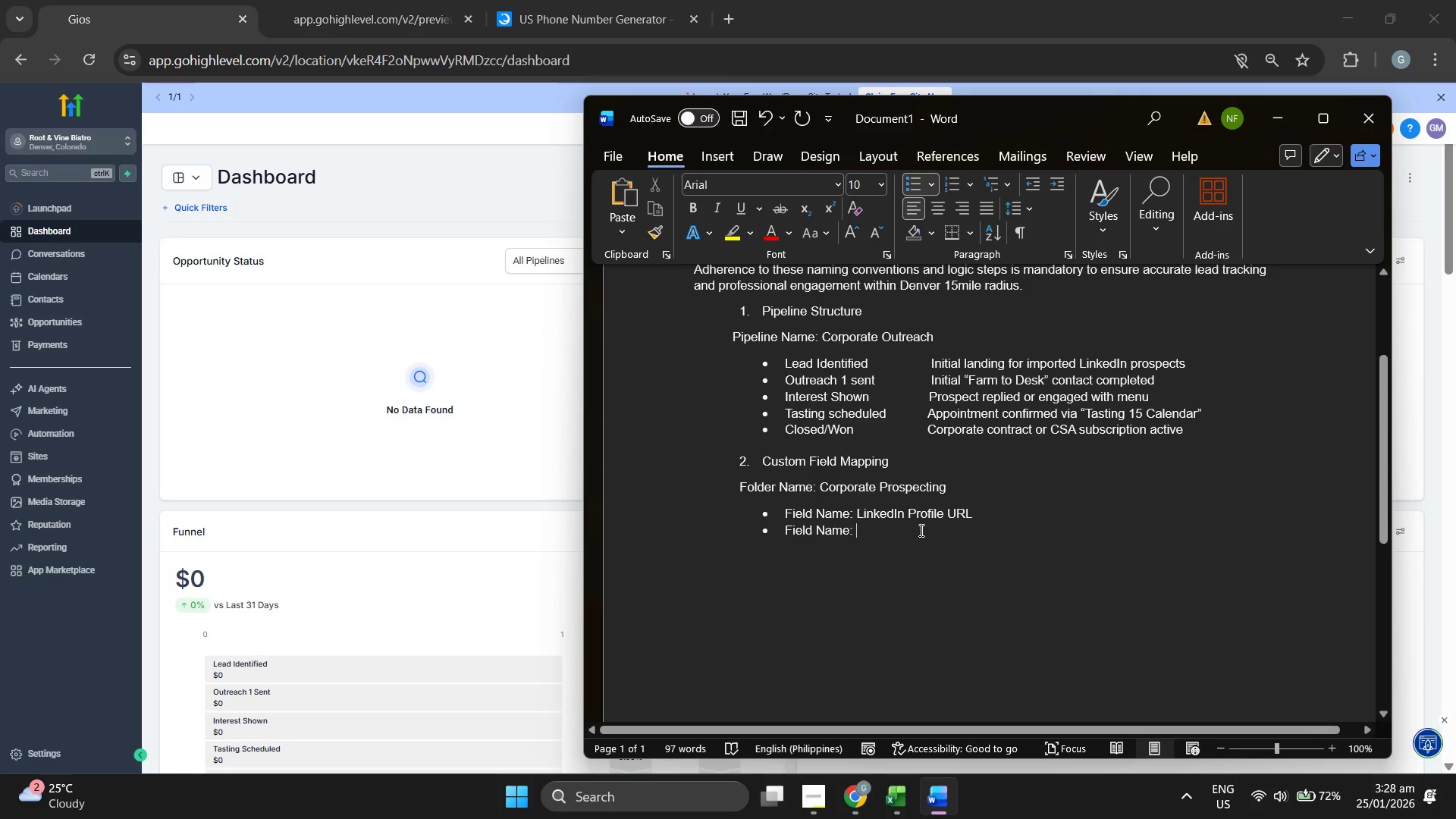 
type(Company SI)
key(Backspace)
type(ize)
 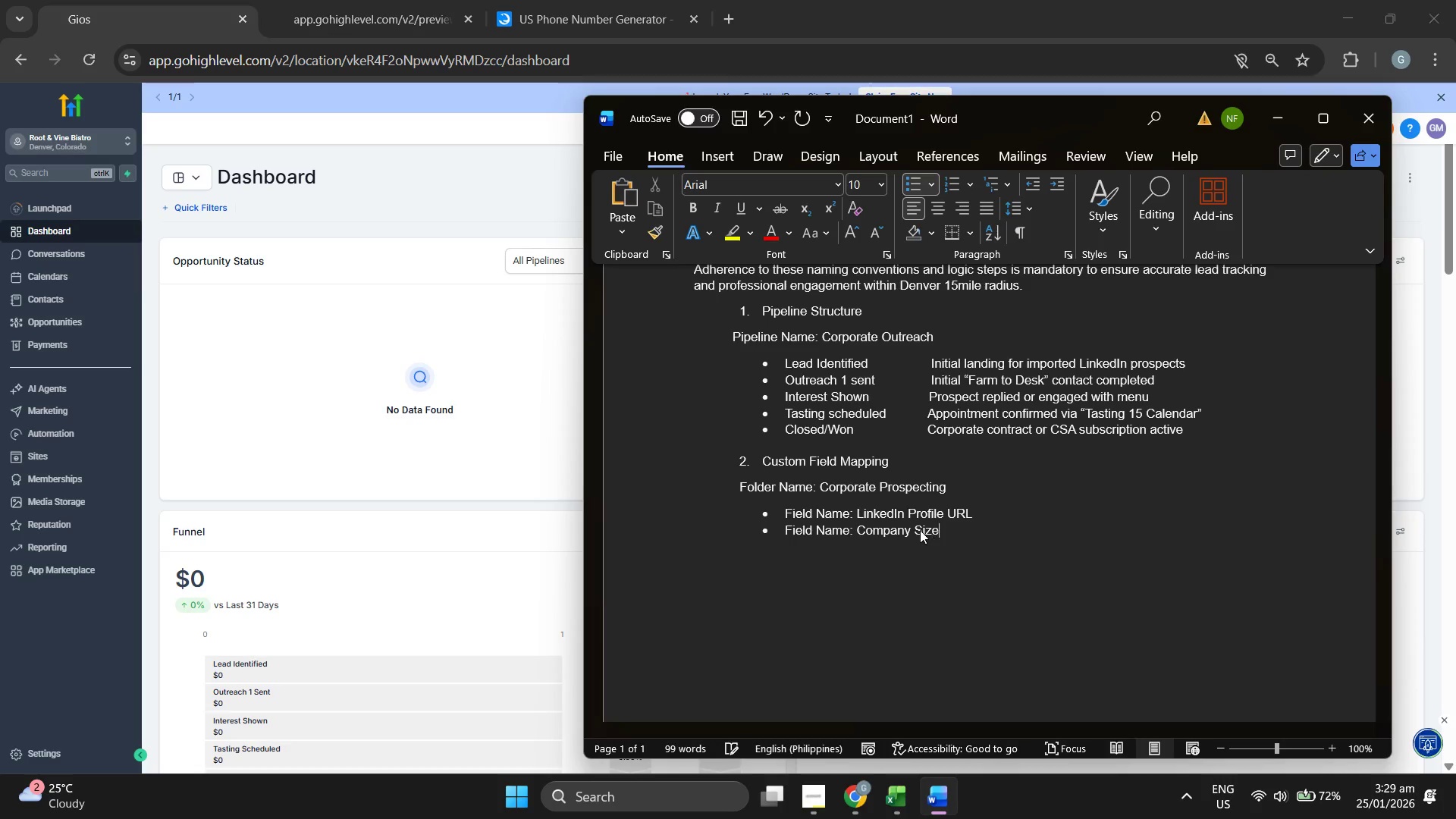 
key(Enter)
 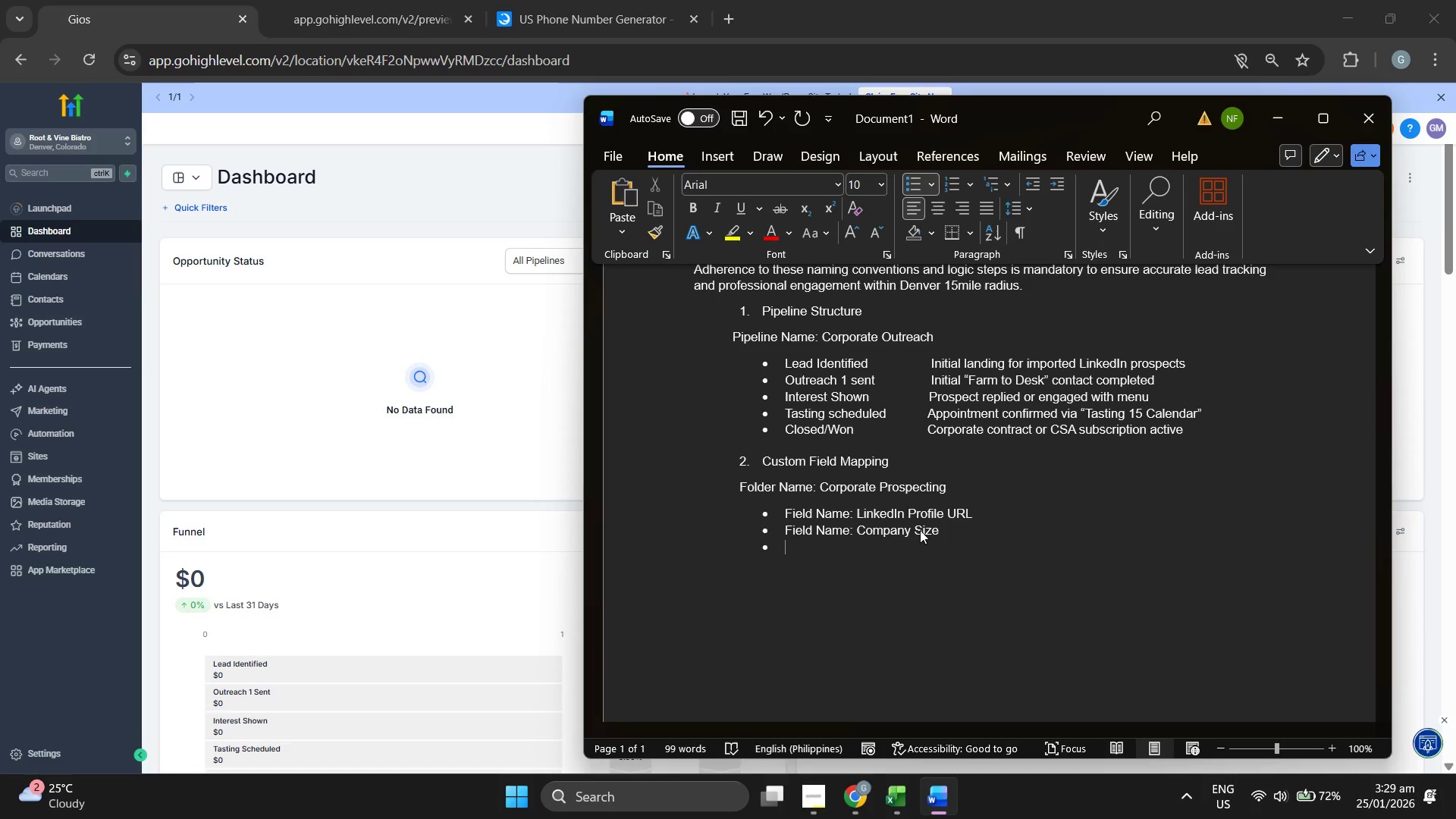 
type(Field Nmae)
key(Backspace)
key(Backspace)
key(Backspace)
type(ame: Dietary Restrictions (R)
key(Backspace)
type(Team))
 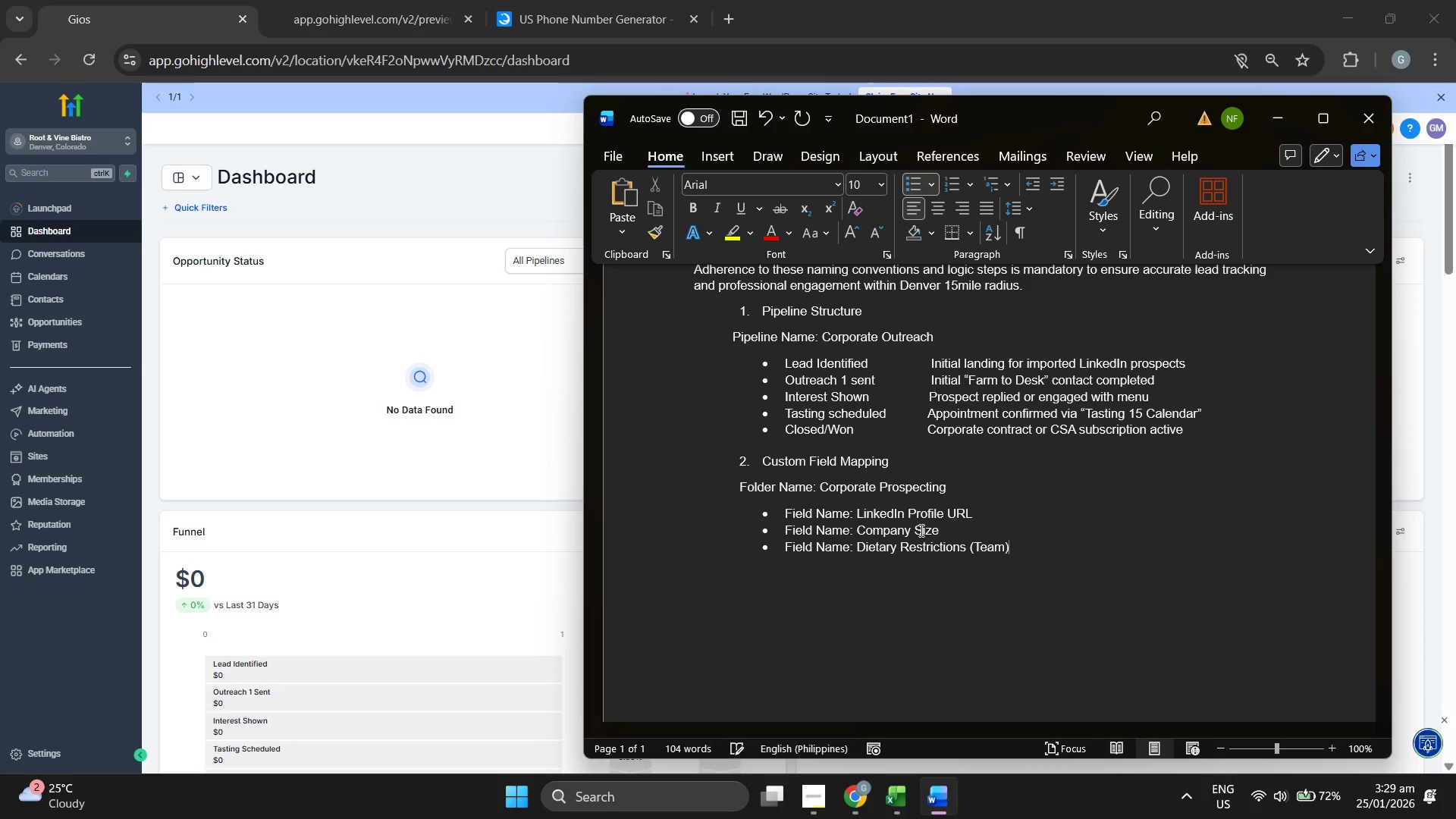 
key(Enter)
 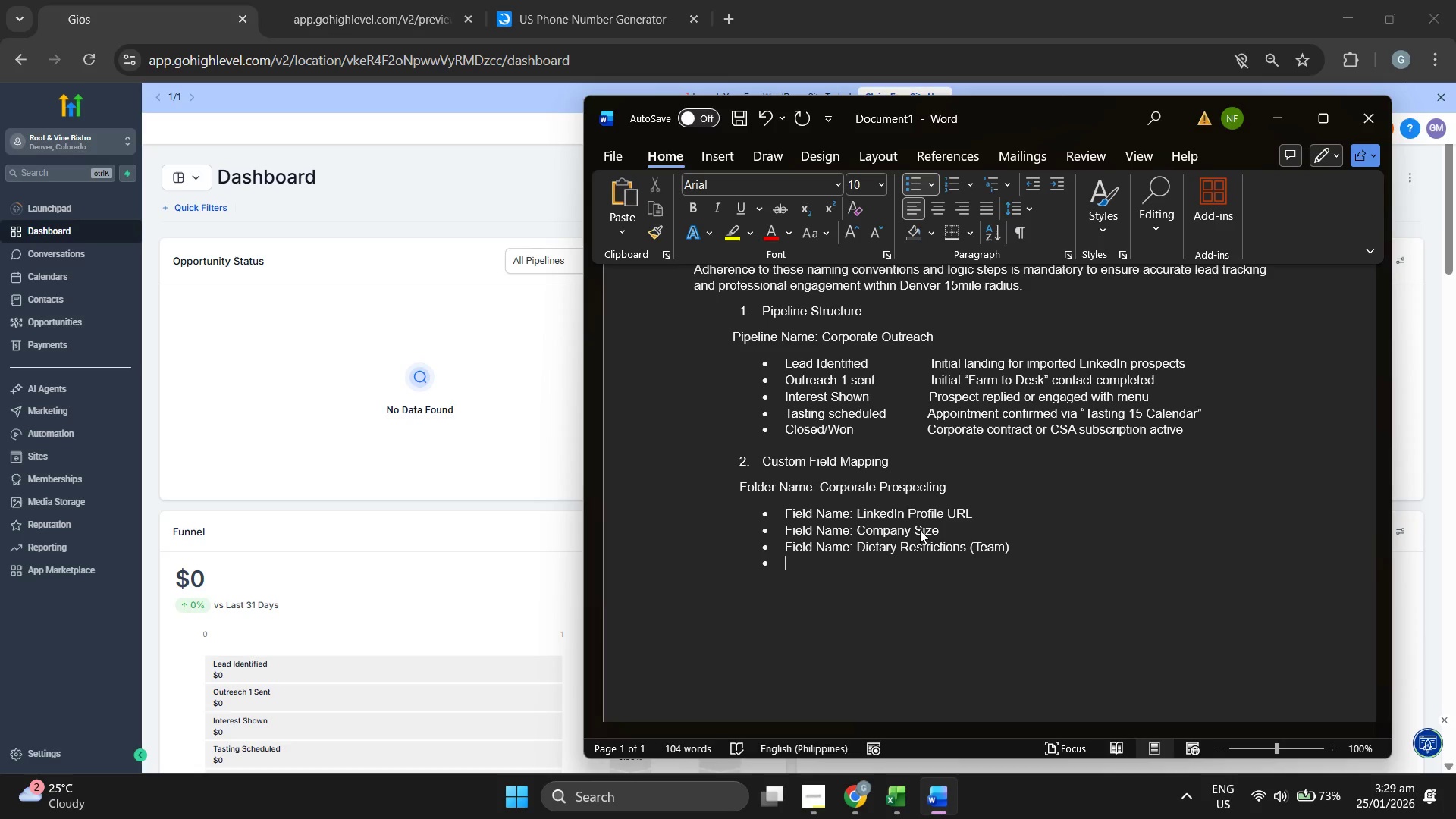 
type(Field Name: )
 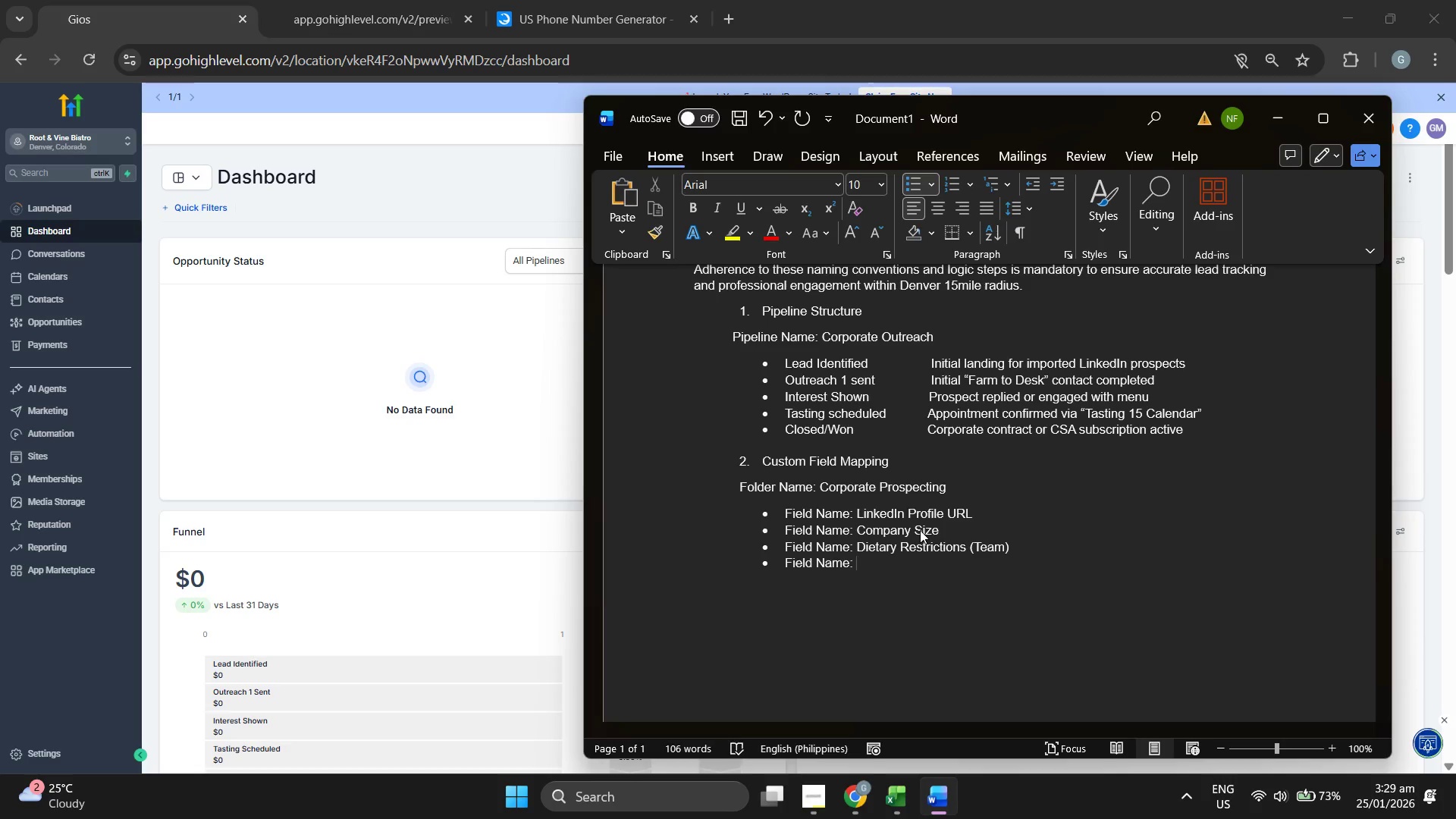 
wait(5.62)
 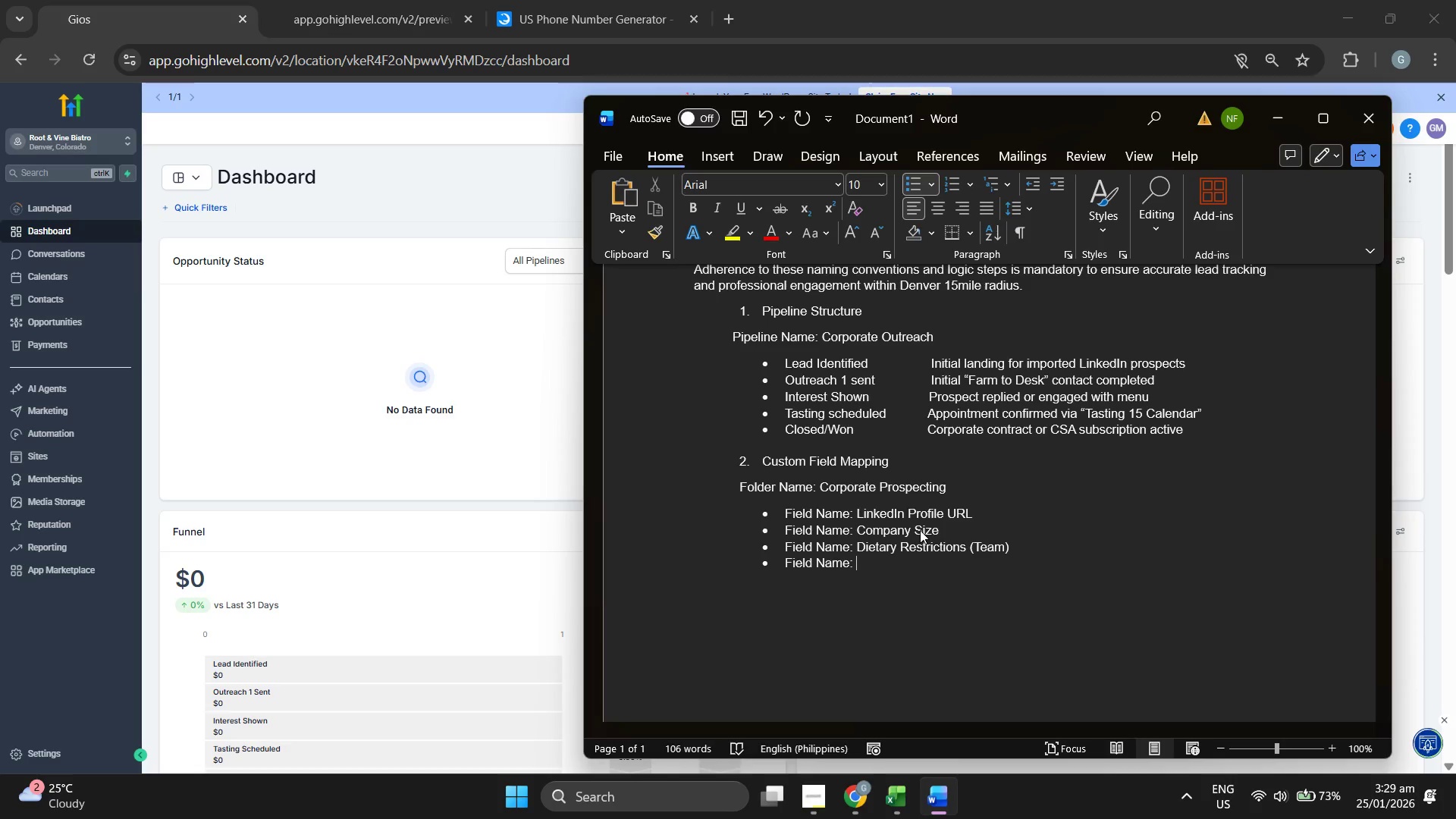 
type(Boss for the b)
key(Backspace)
type(Boss int)
key(Backspace)
key(Backspace)
key(Backspace)
type(Interet)
key(Backspace)
type(st)
 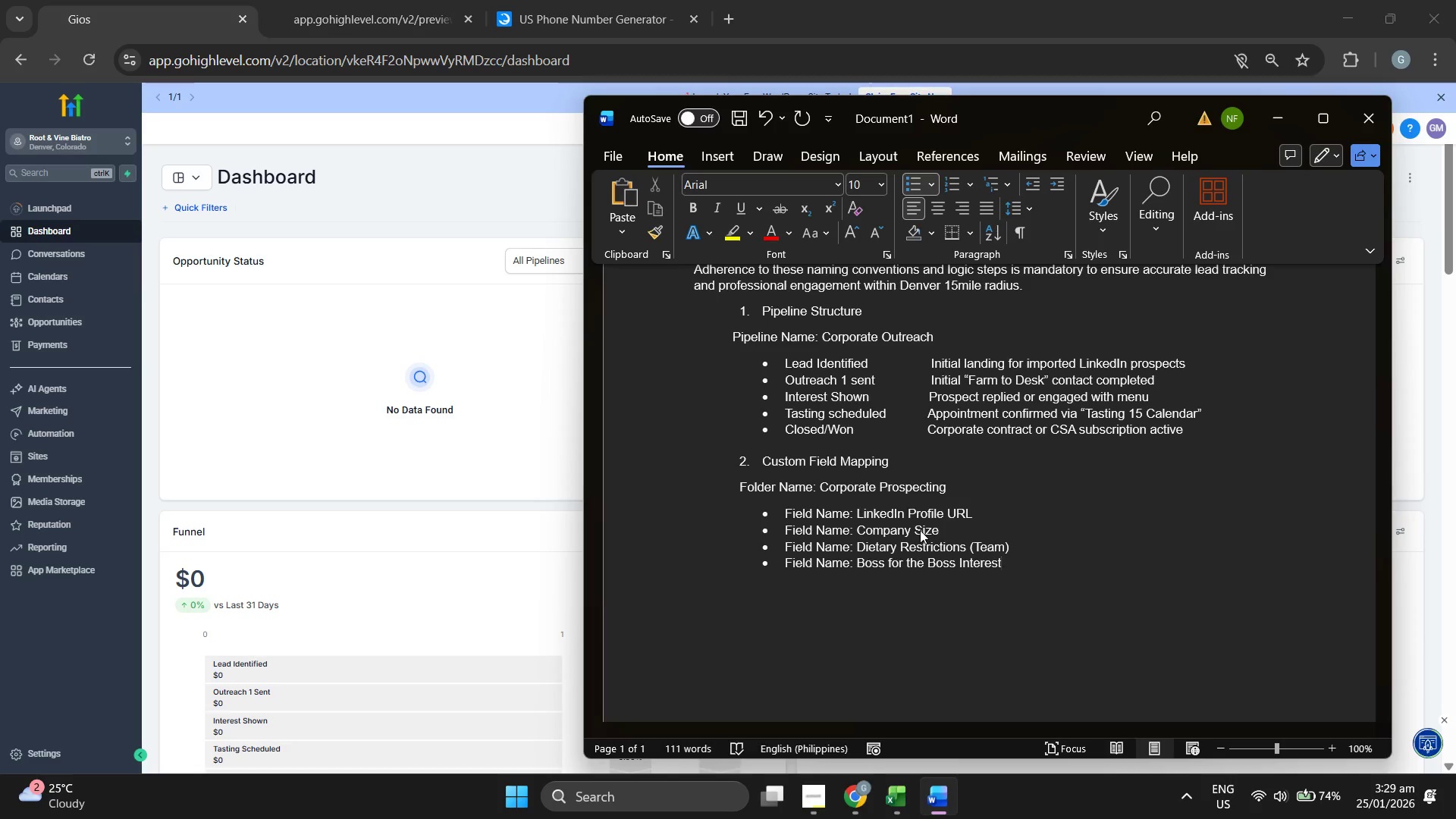 
key(Enter)
 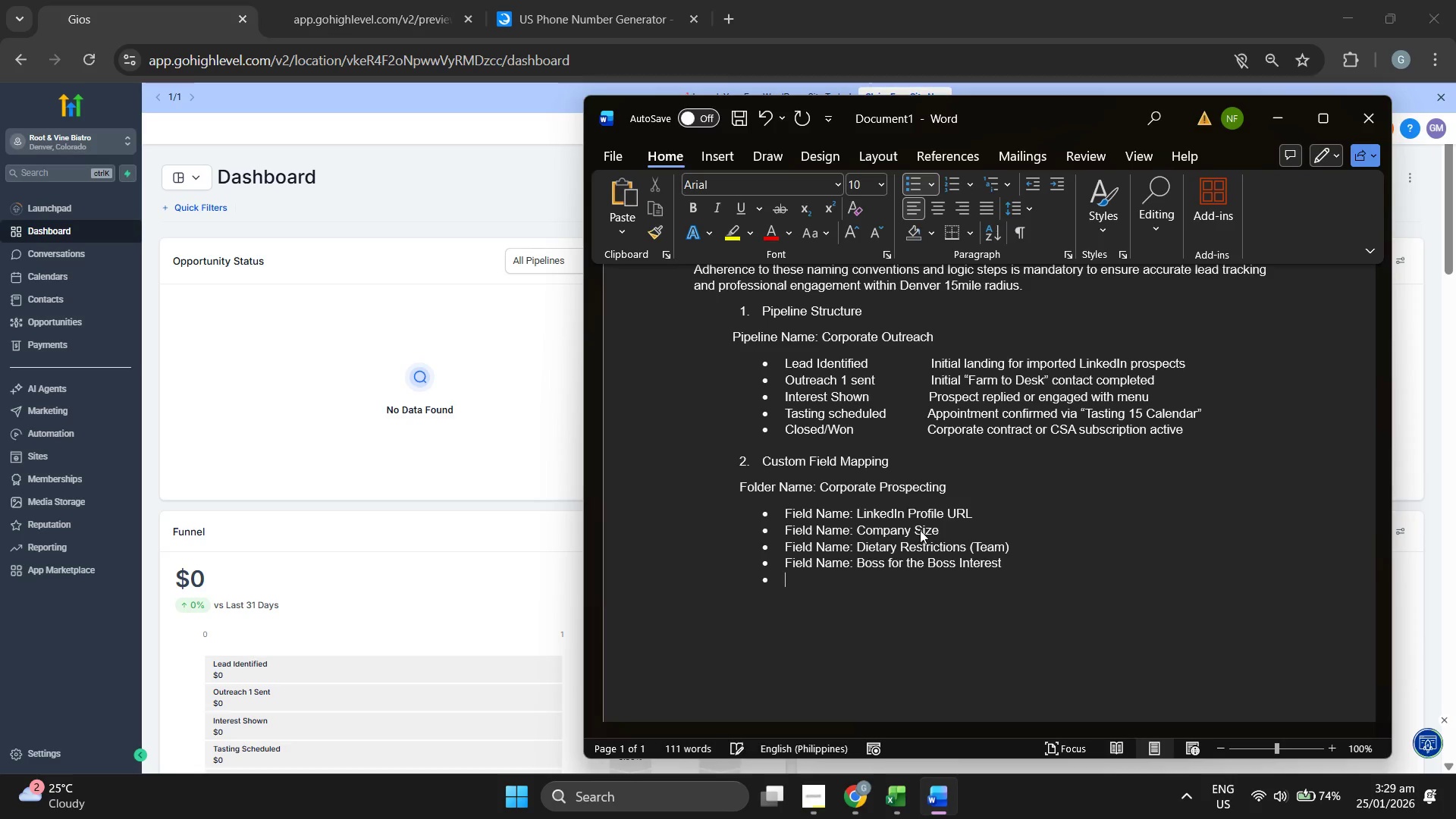 
key(Enter)
 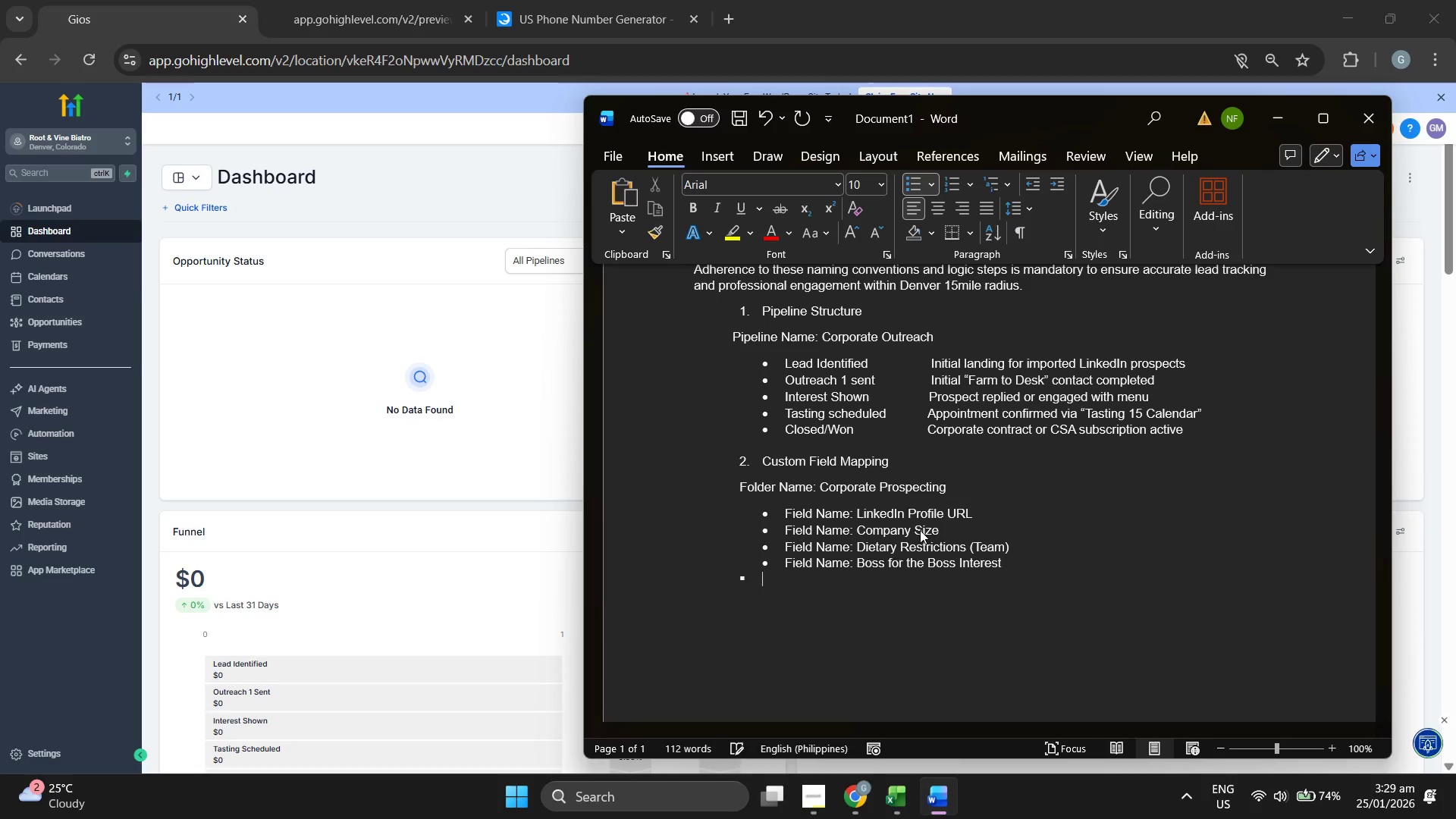 
key(Enter)
 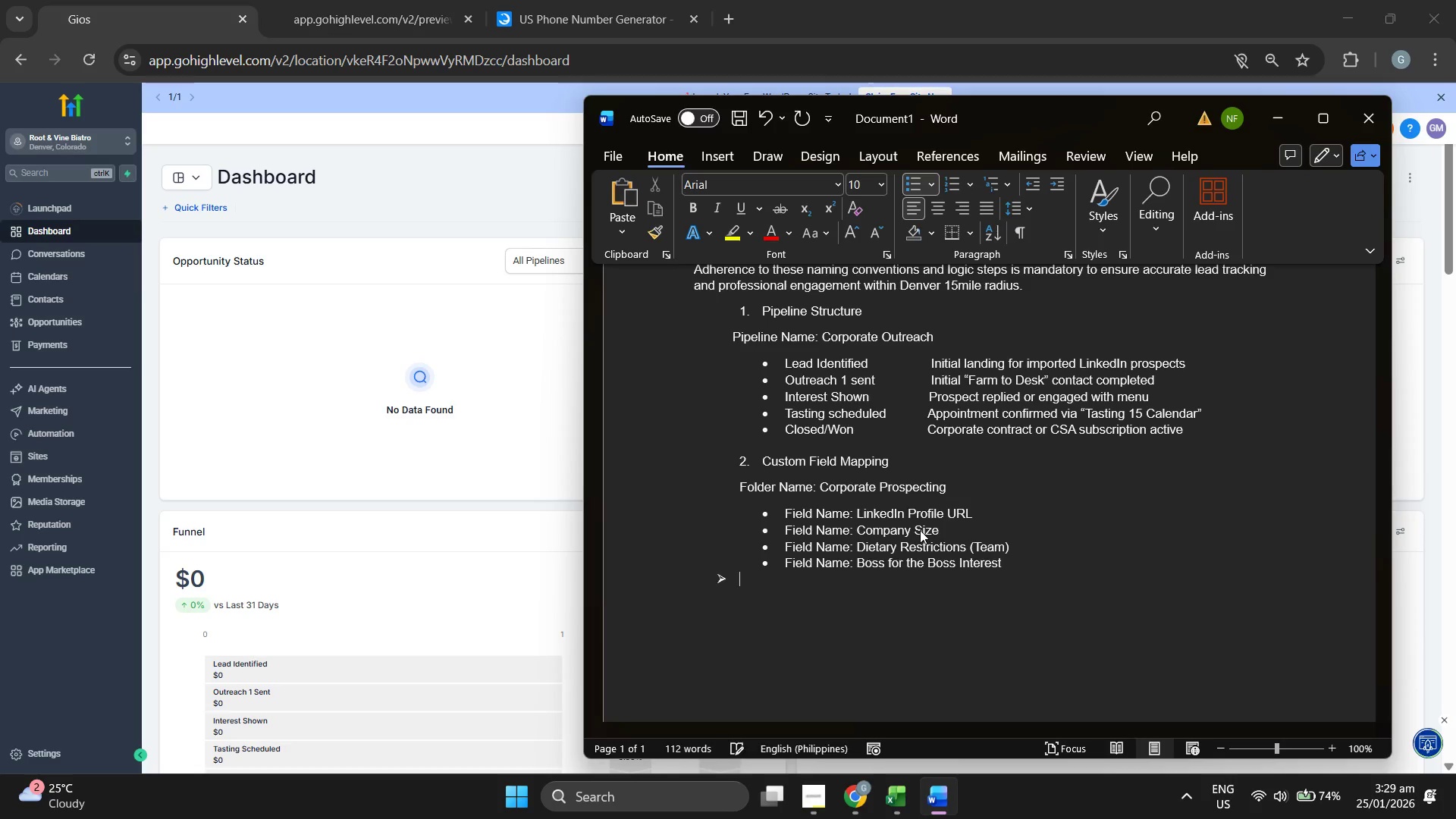 
key(Backspace)
 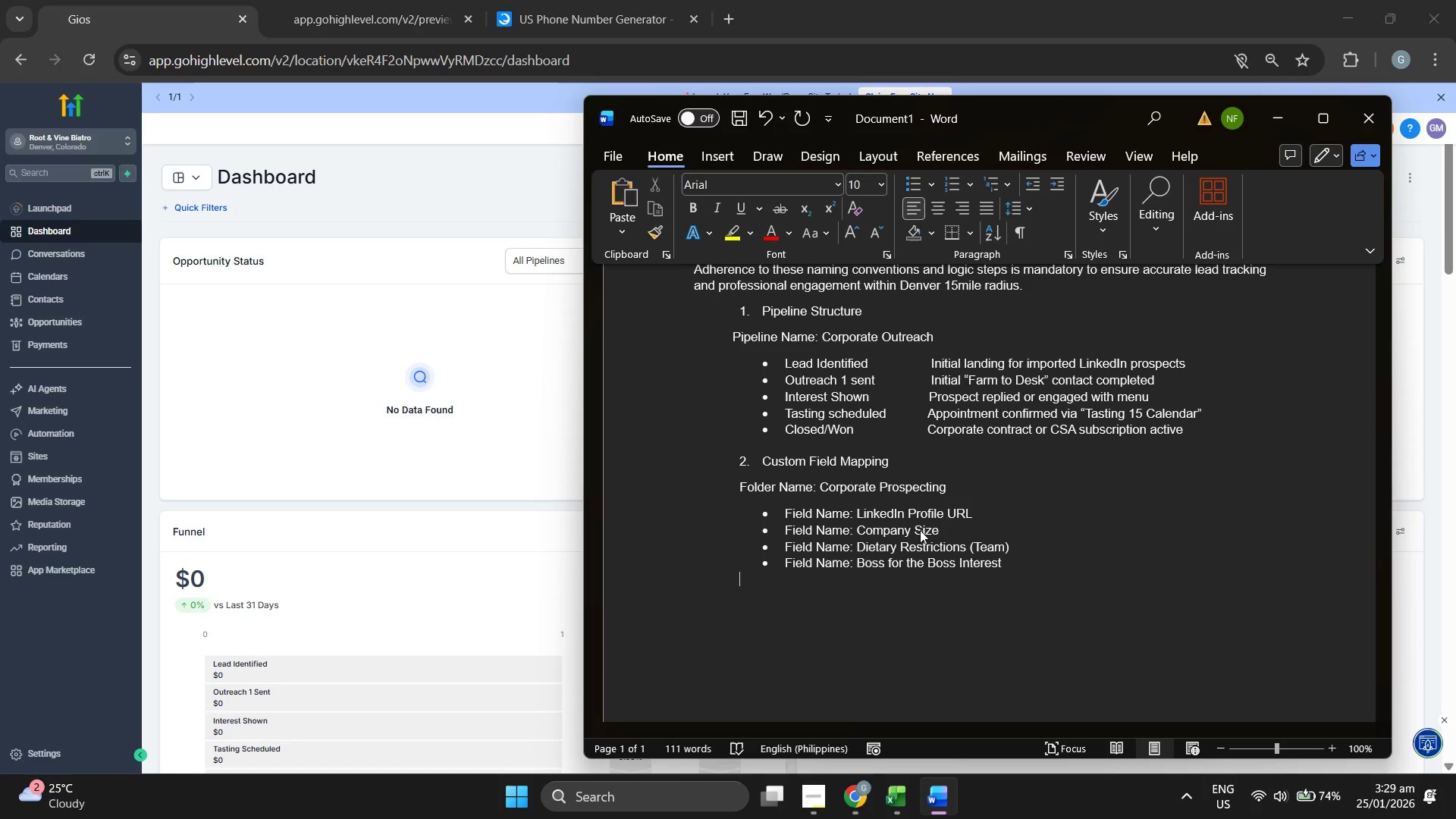 
key(Enter)
 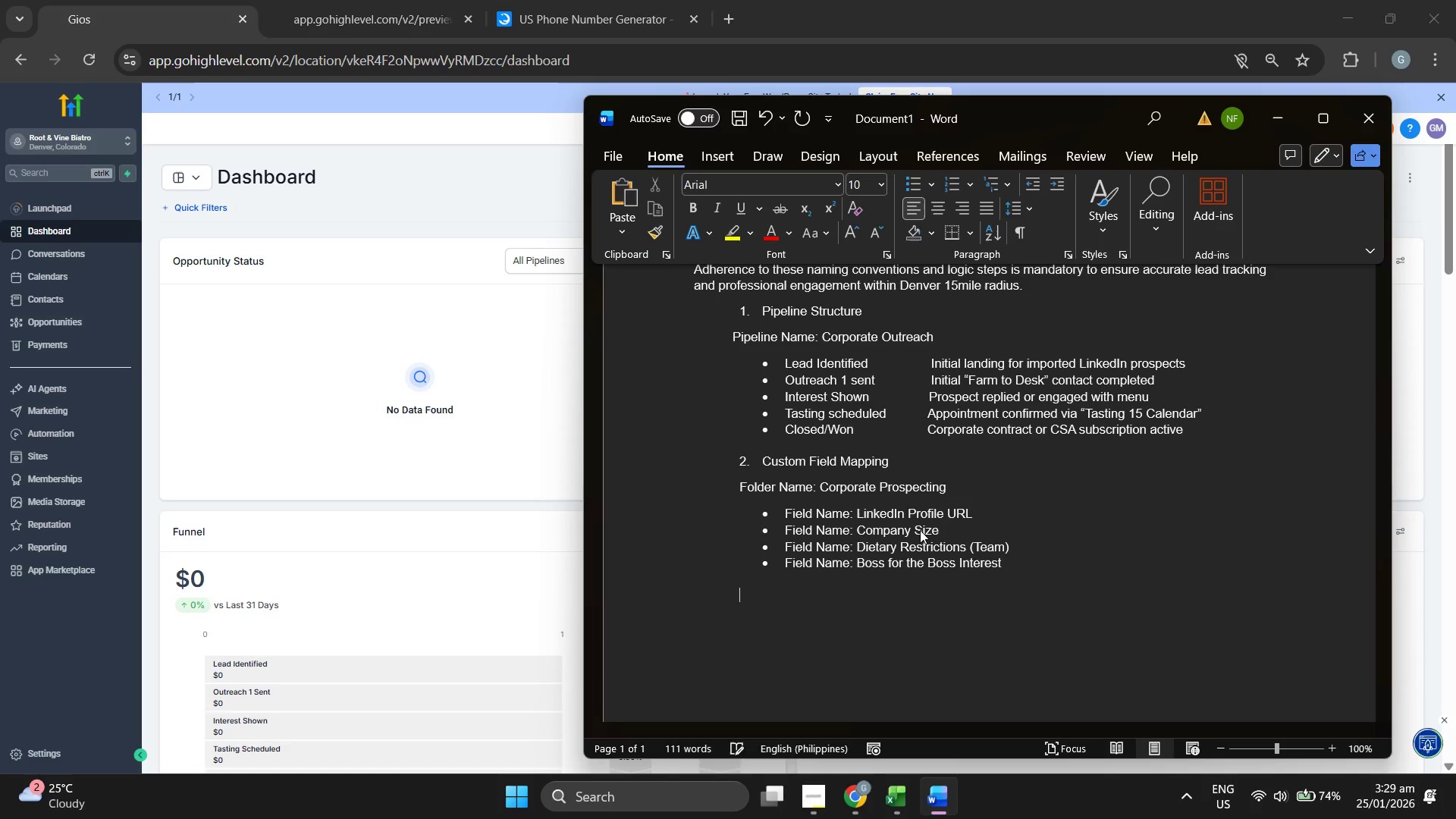 
key(3)
 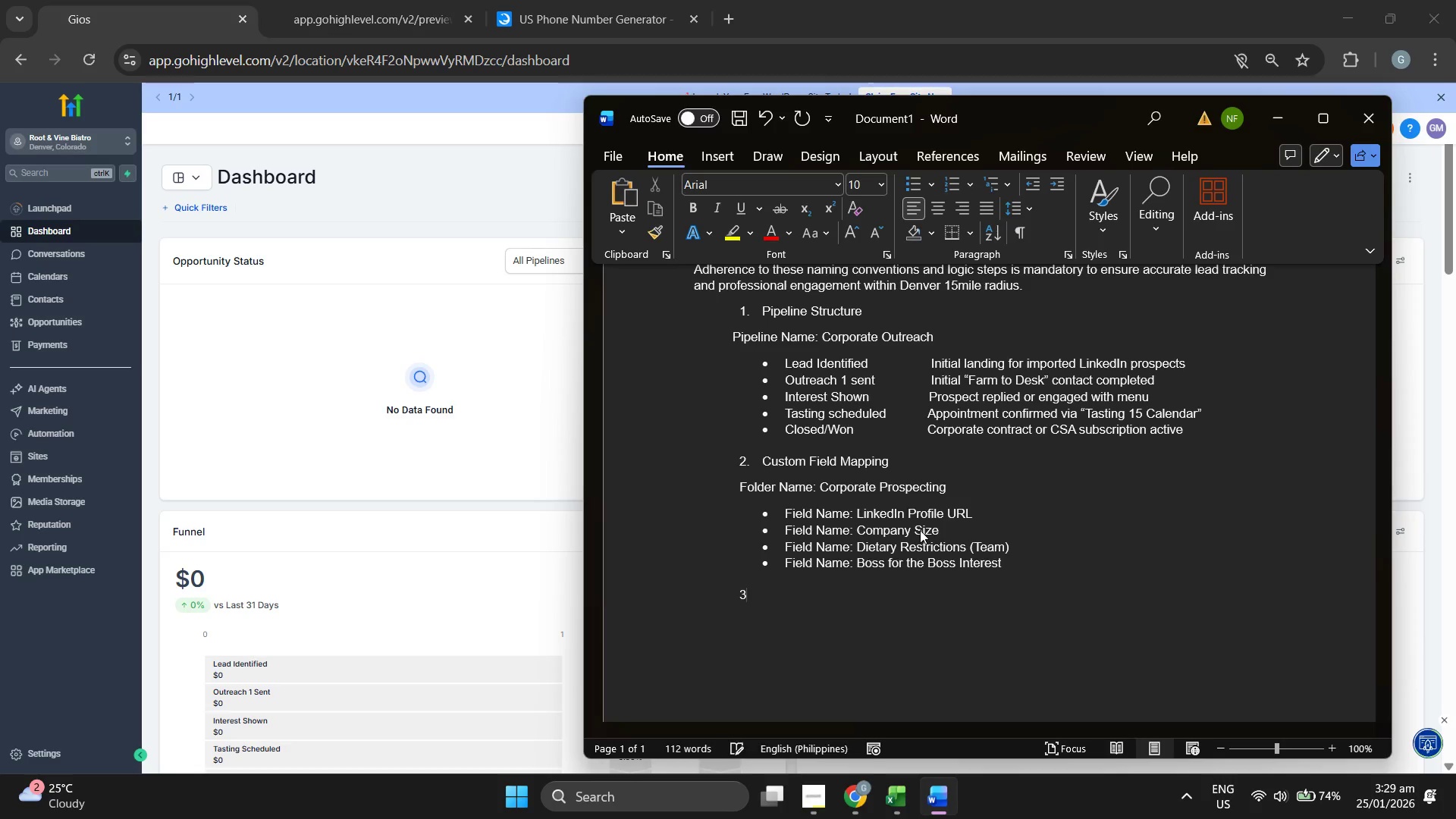 
key(Period)
 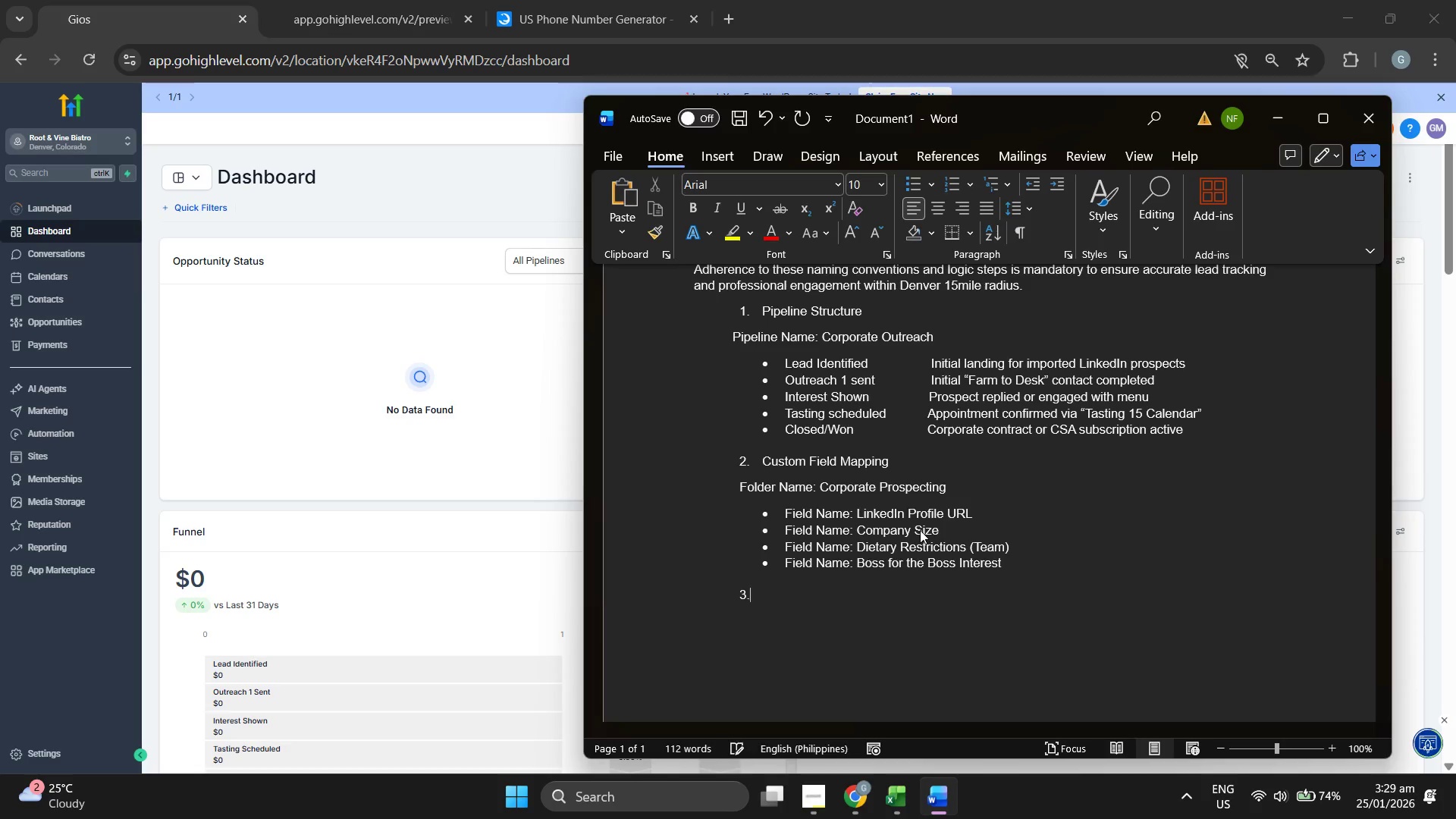 
key(Space)
 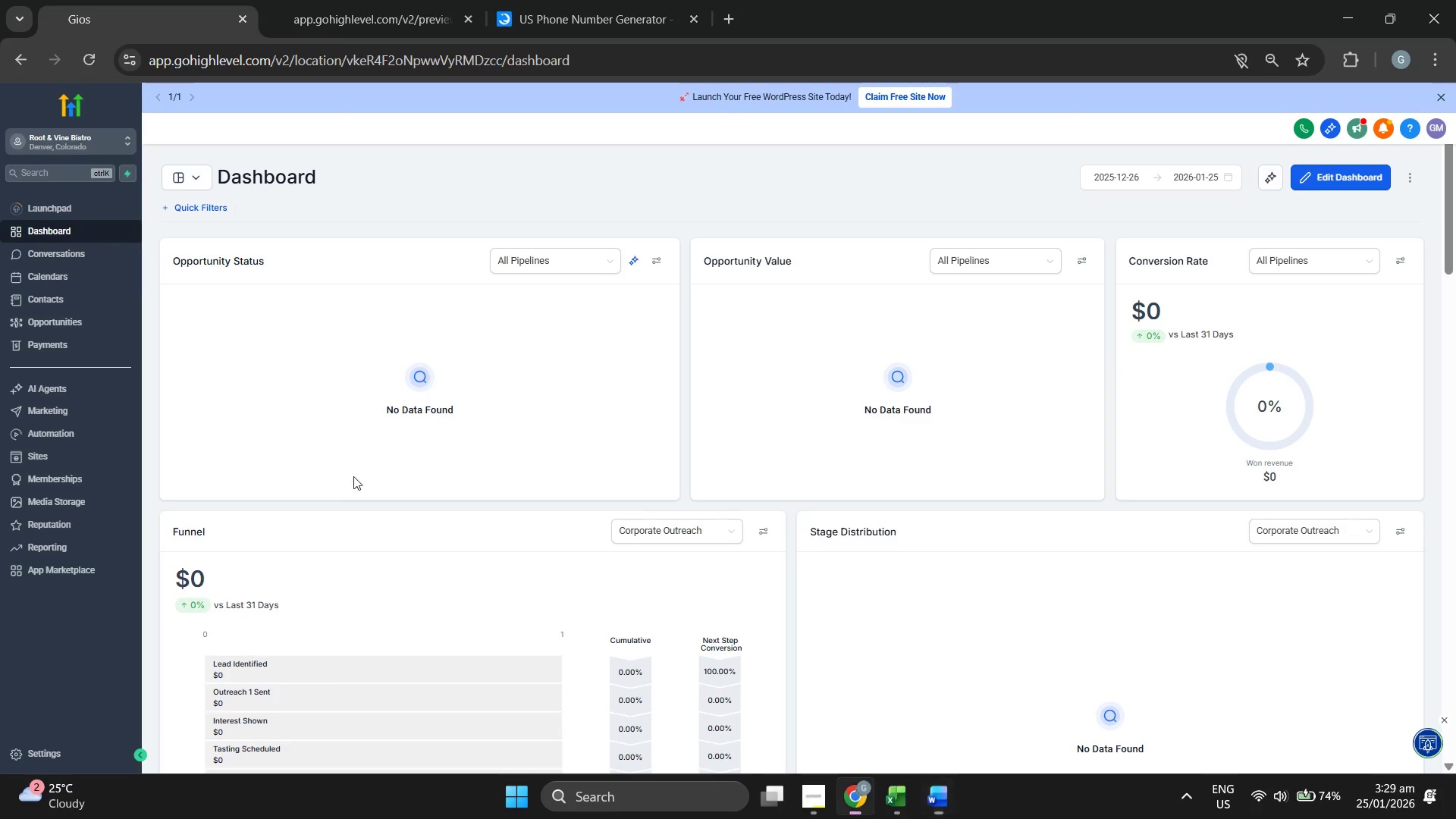 
left_click([77, 757])
 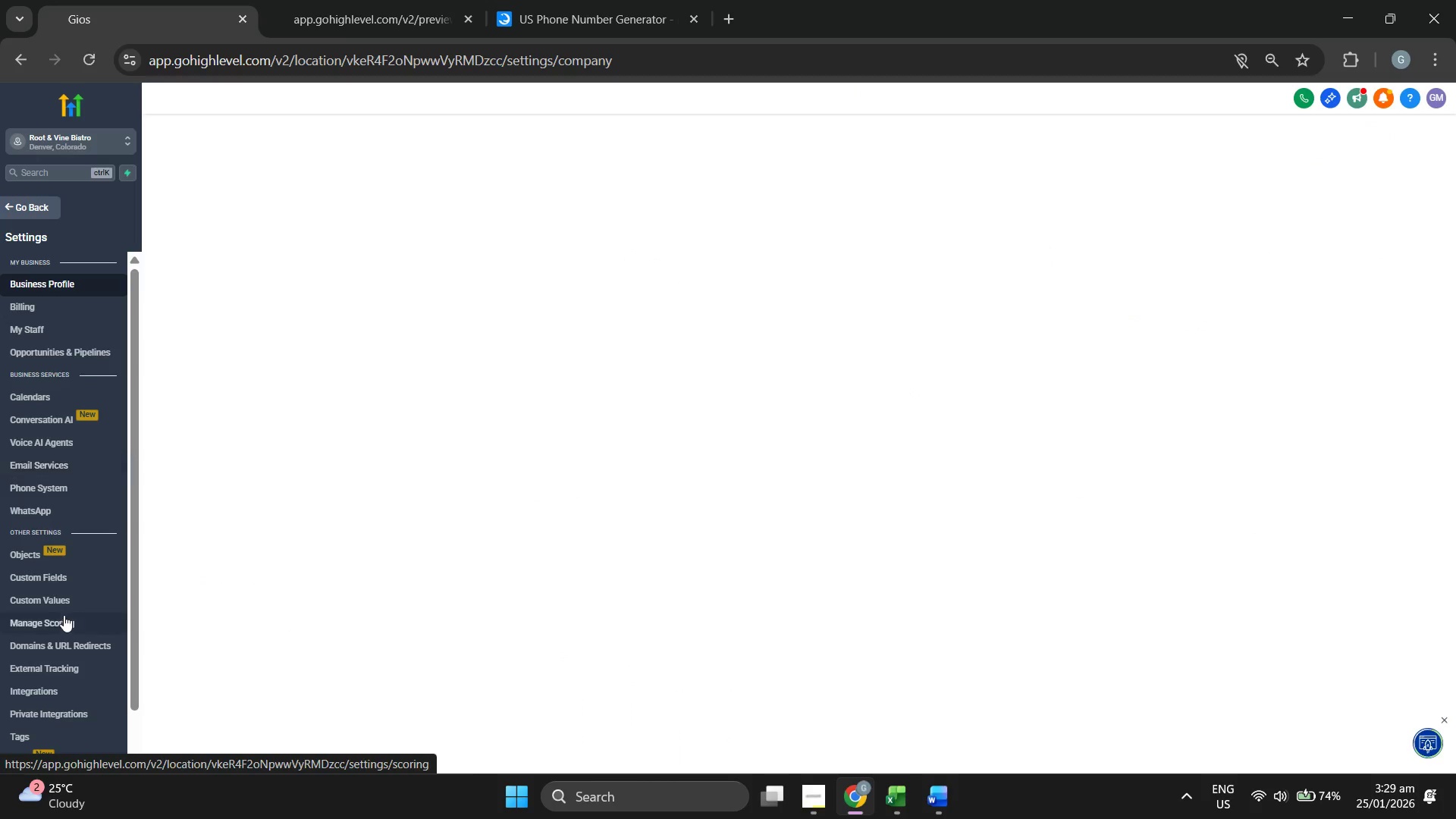 
left_click([69, 579])
 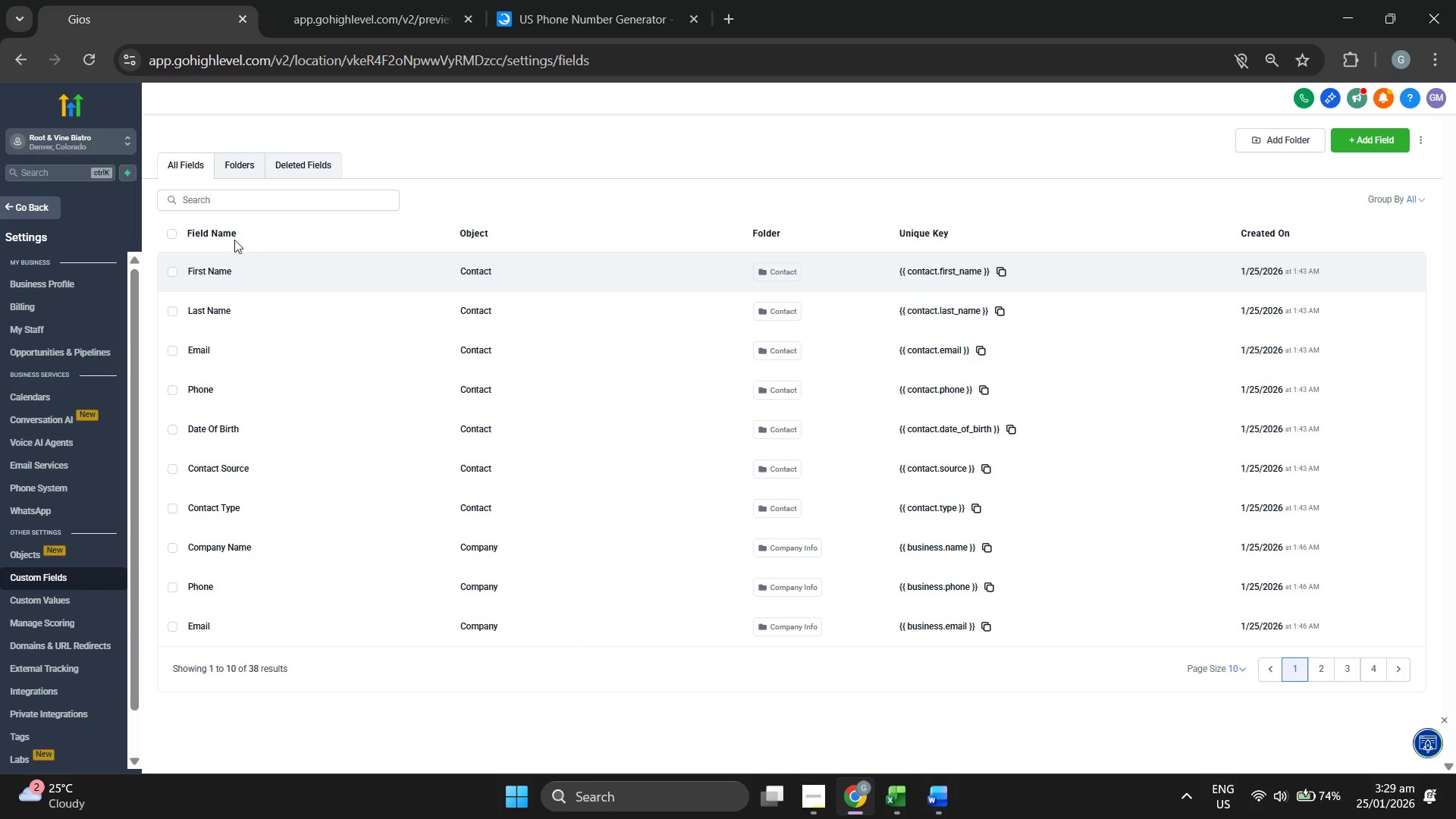 
left_click([231, 153])
 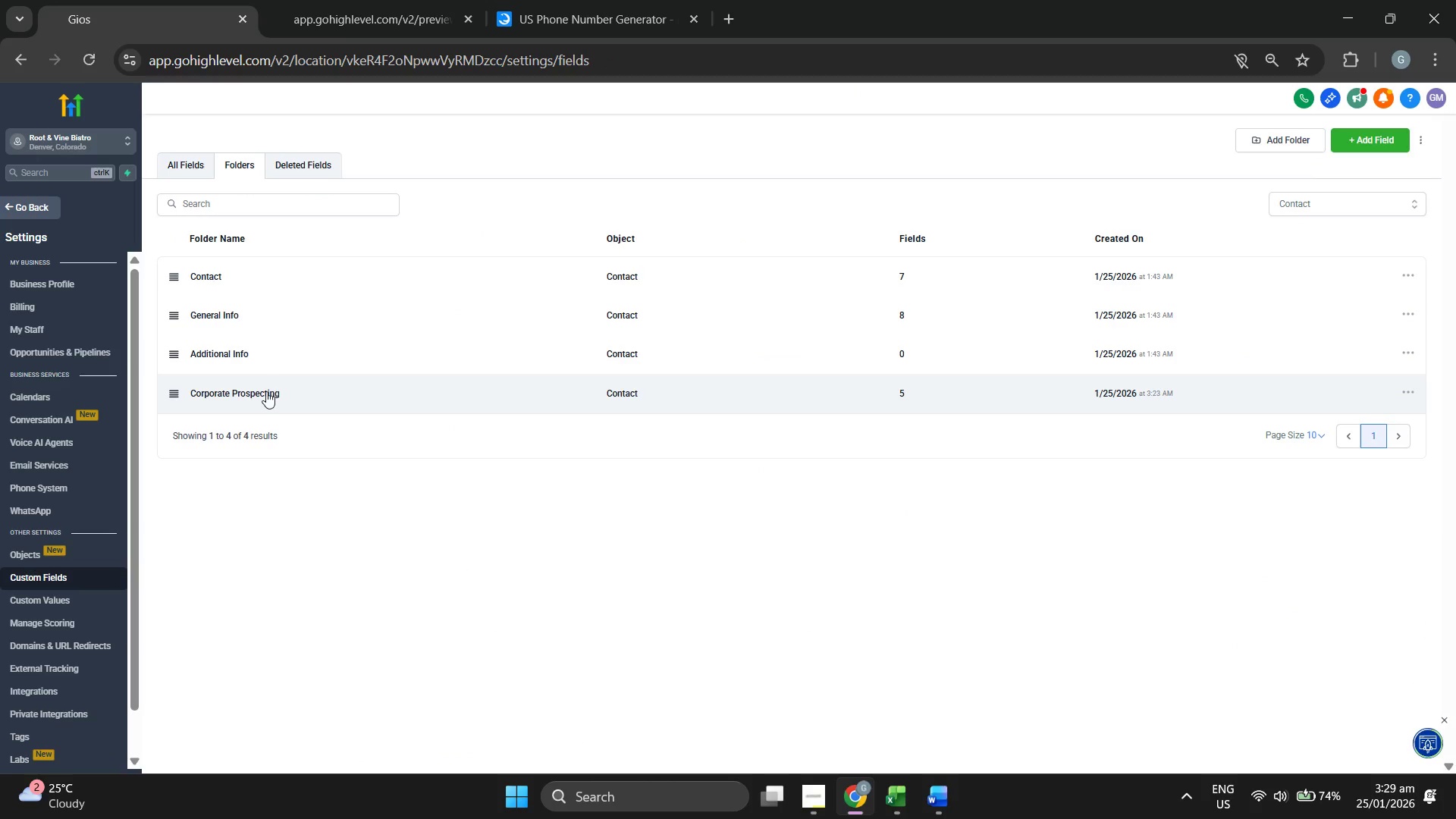 
left_click([264, 391])
 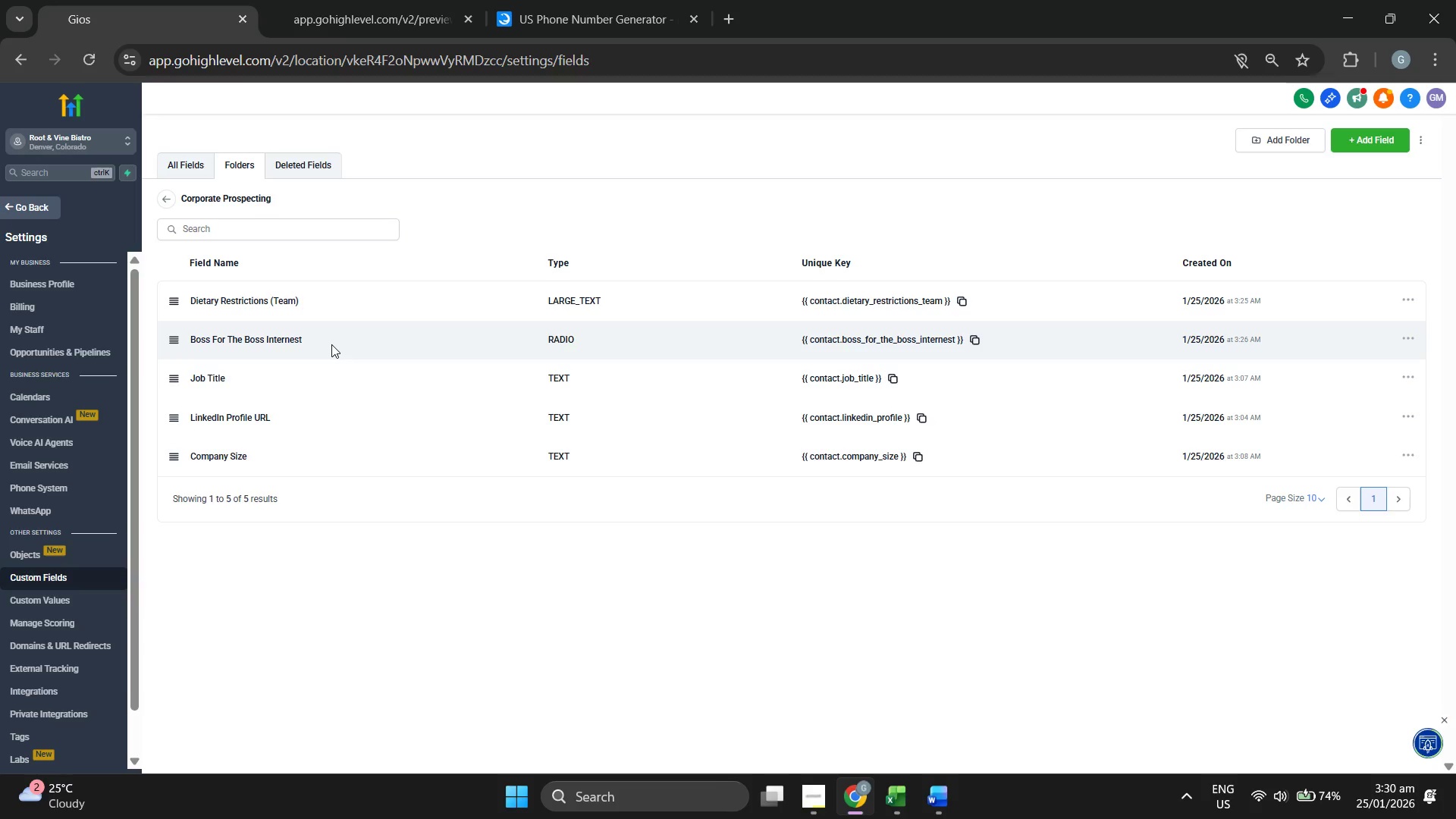 
wait(6.48)
 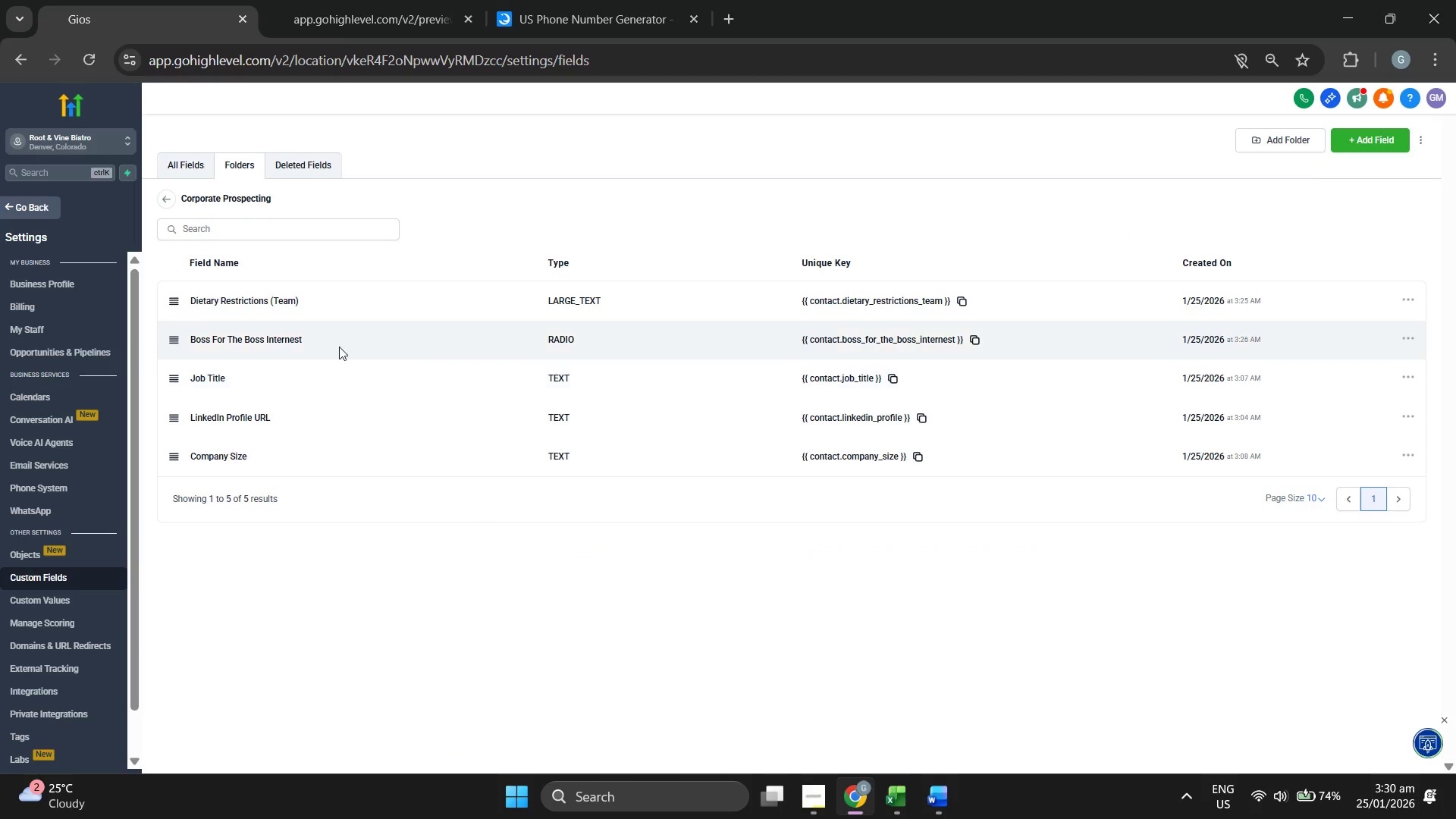 
left_click([44, 209])
 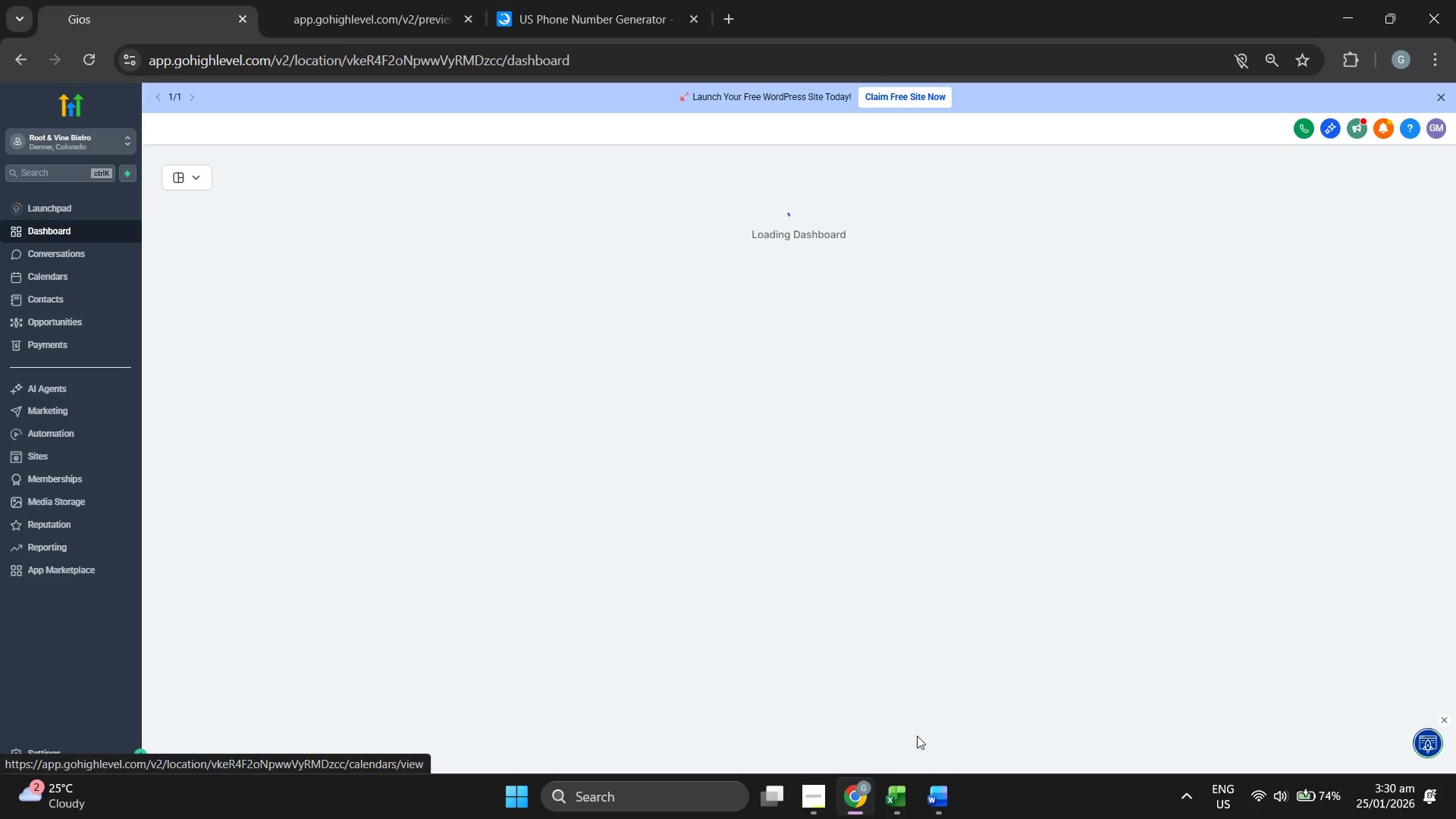 
left_click([933, 802])
 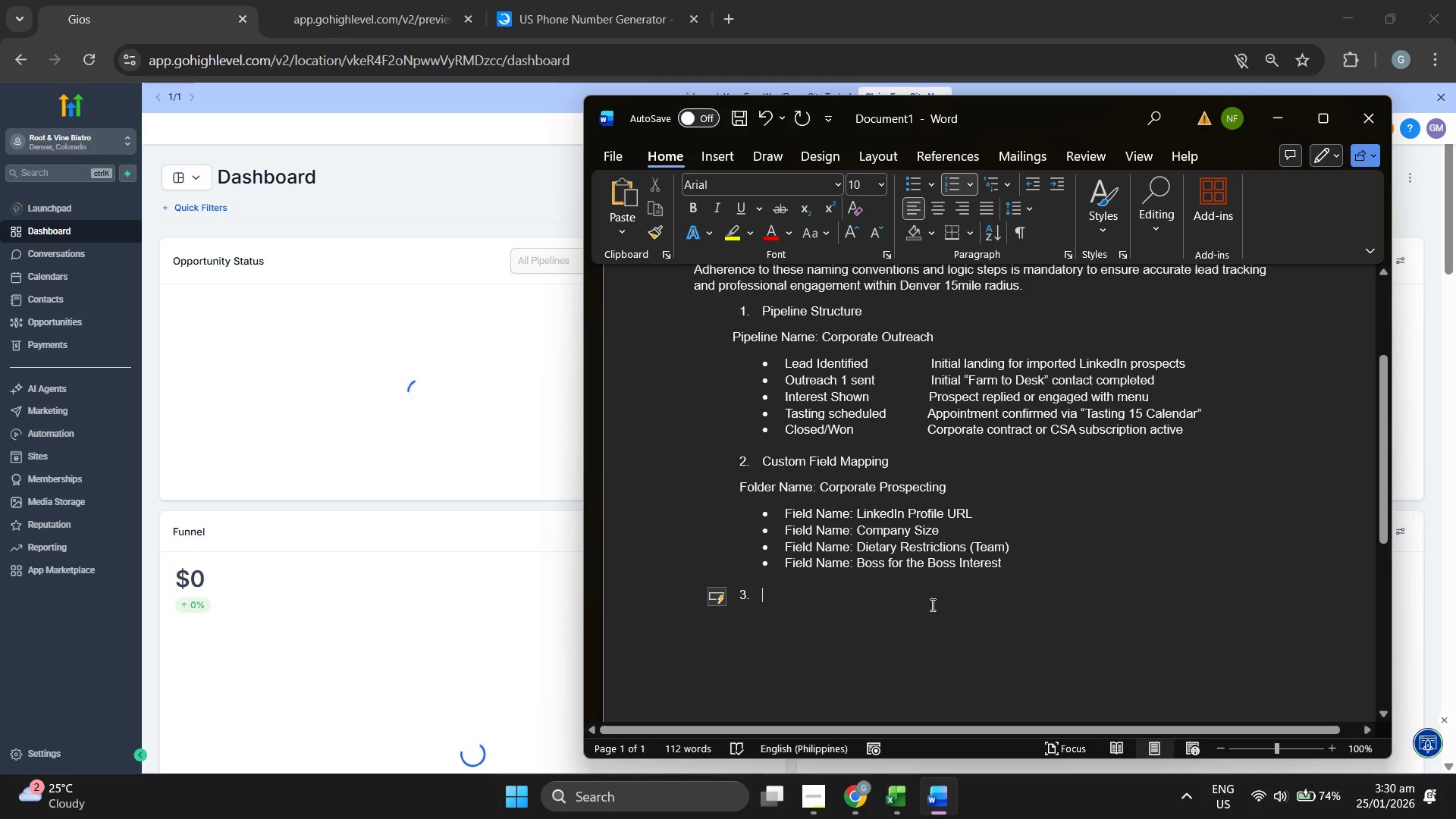 
type(Automated Lg)
key(Backspace)
type(ogic ()
key(Backspace)
key(Backspace)
type(Wof)
key(Backspace)
type(rkflow)
 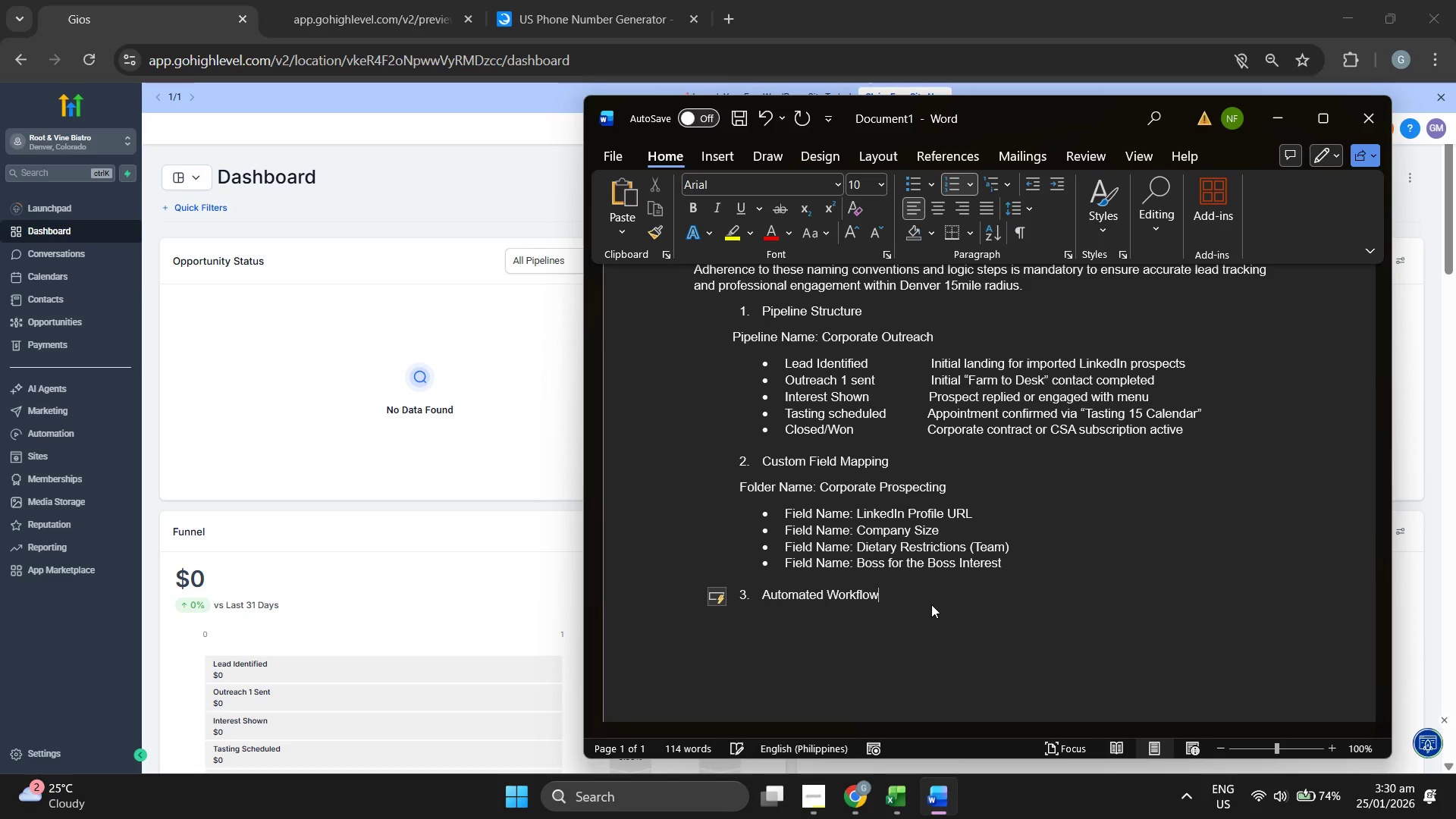 
key(Enter)
 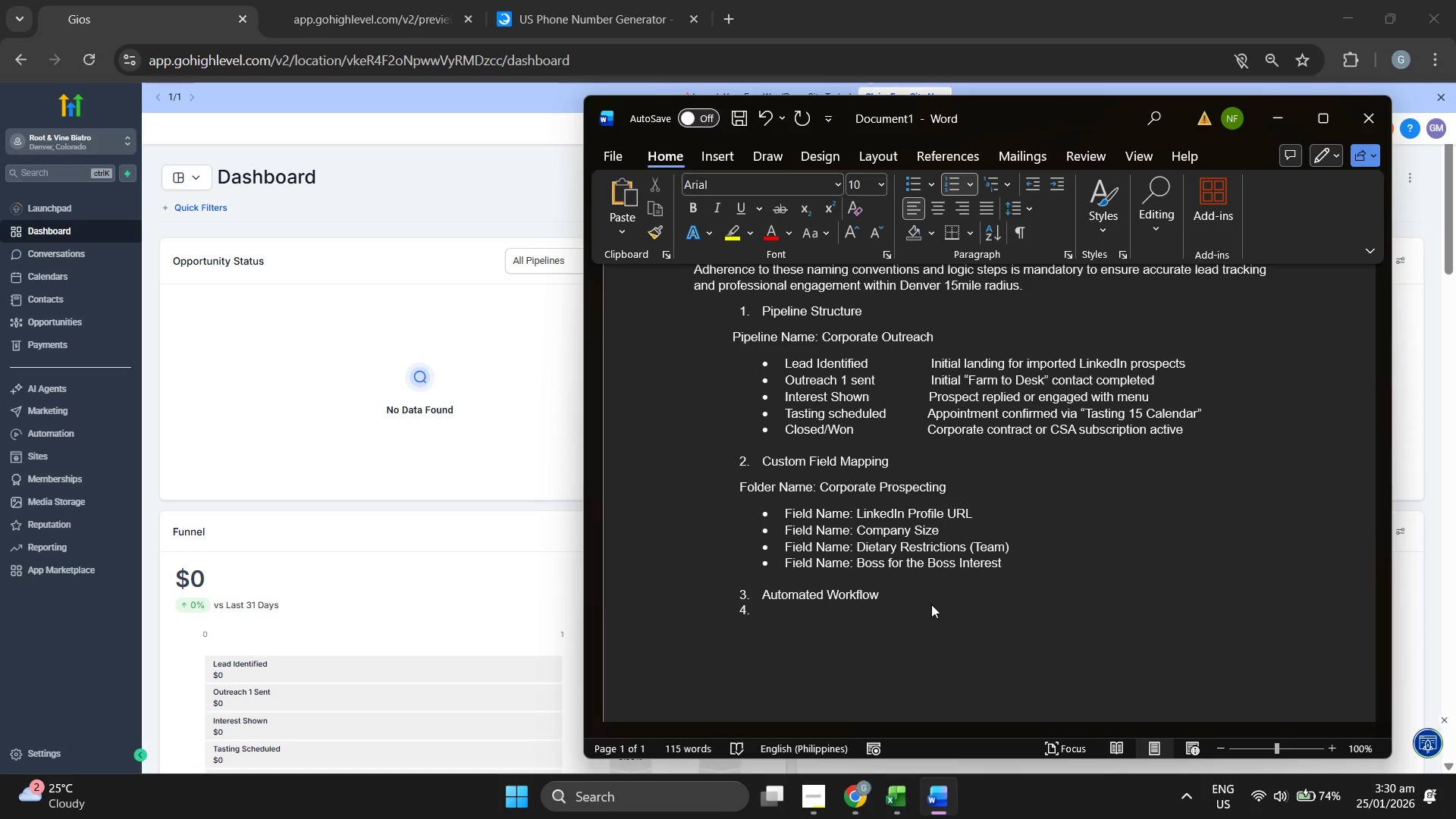 
key(Enter)
 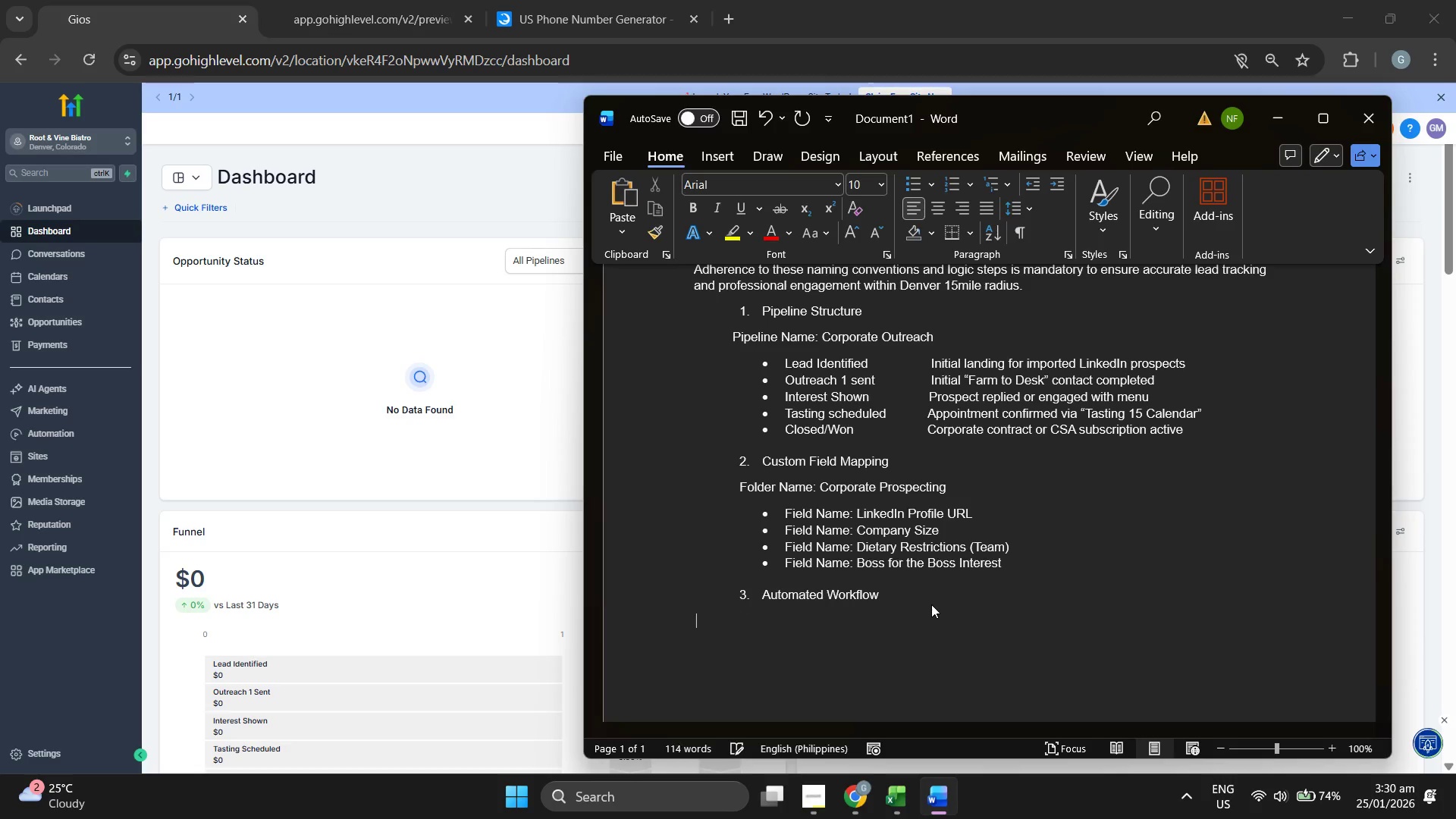 
hold_key(key=Space, duration=0.98)
 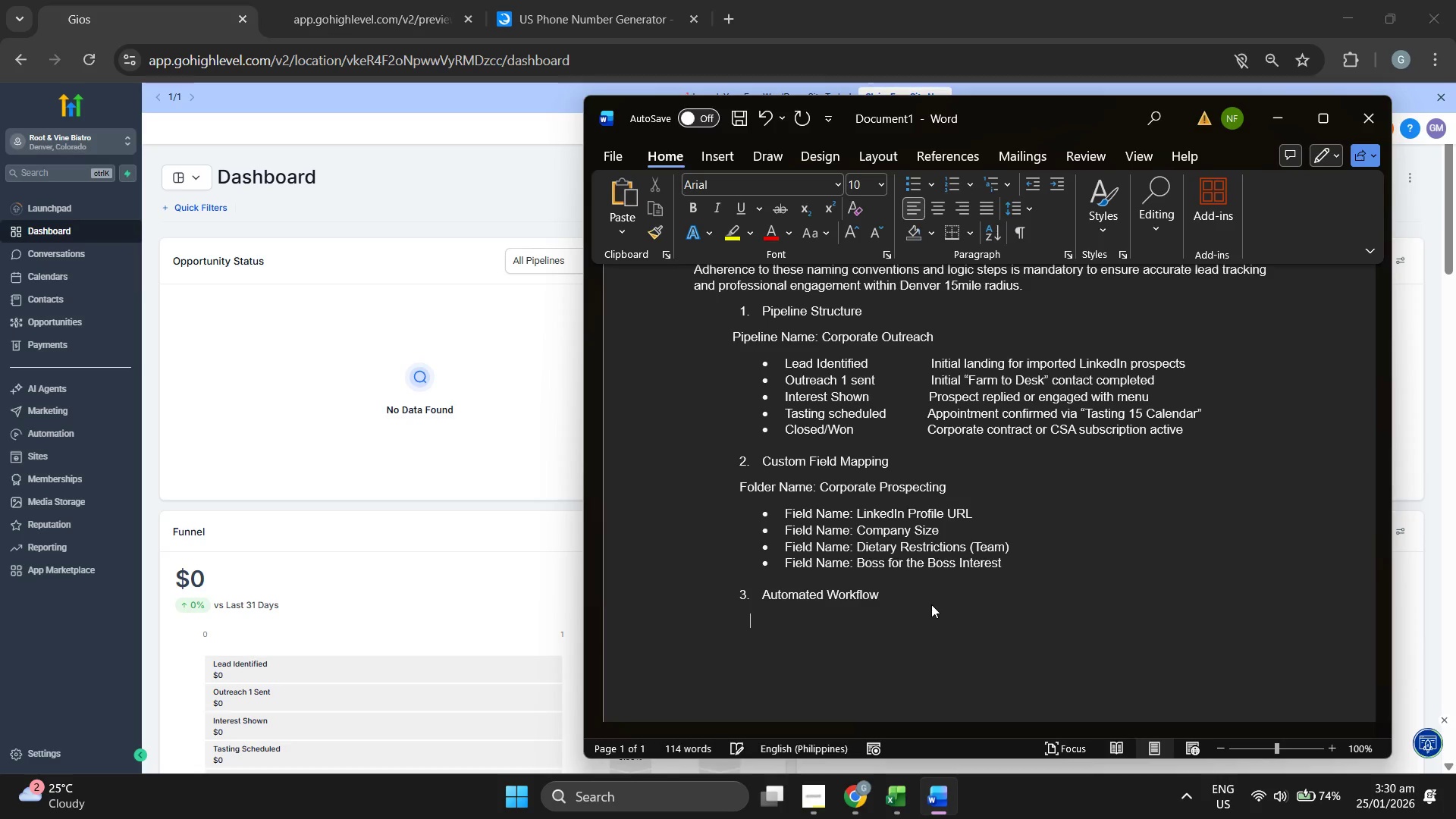 
key(Space)
 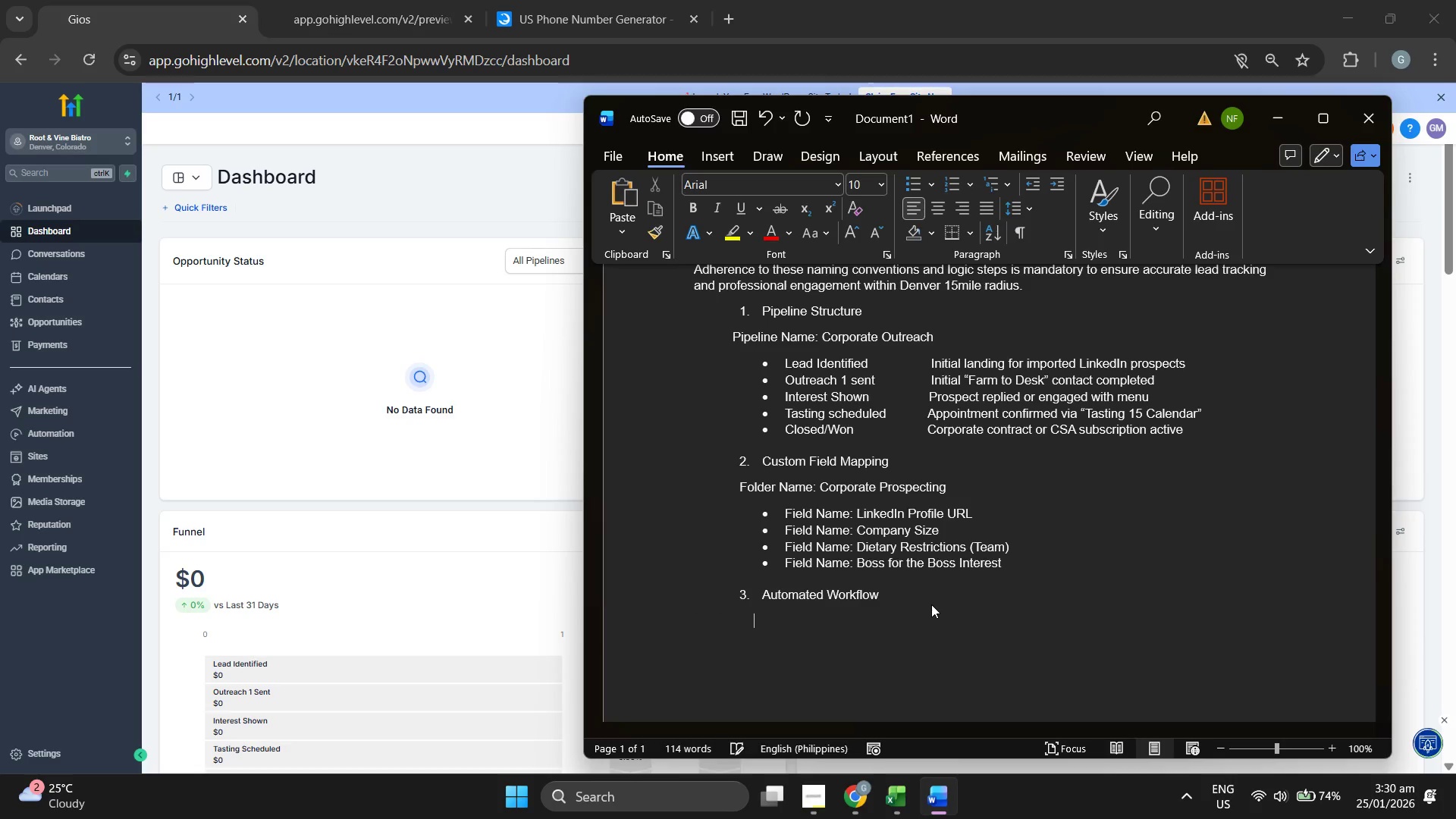 
key(Space)
 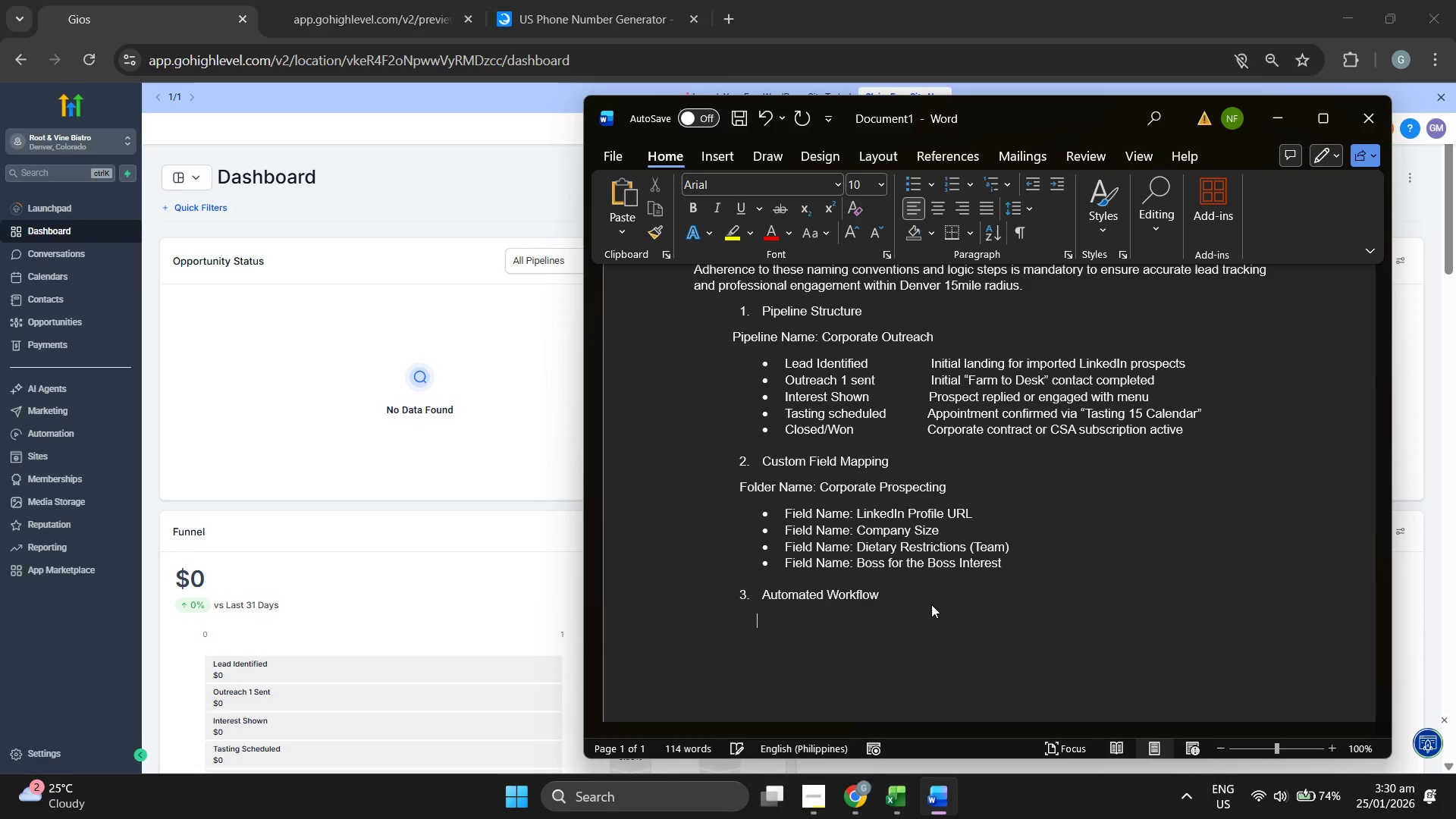 
key(Space)
 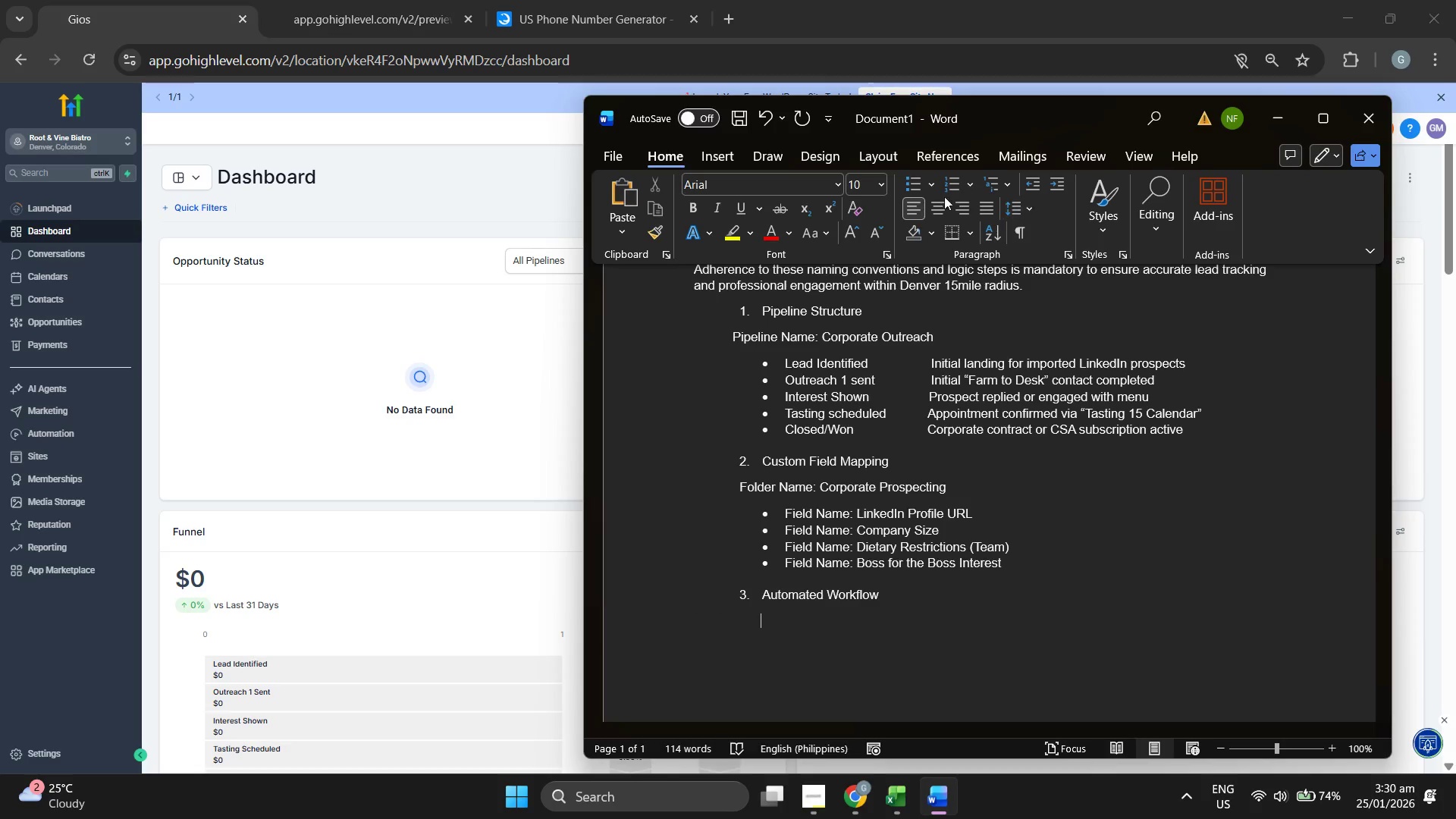 
left_click([907, 187])
 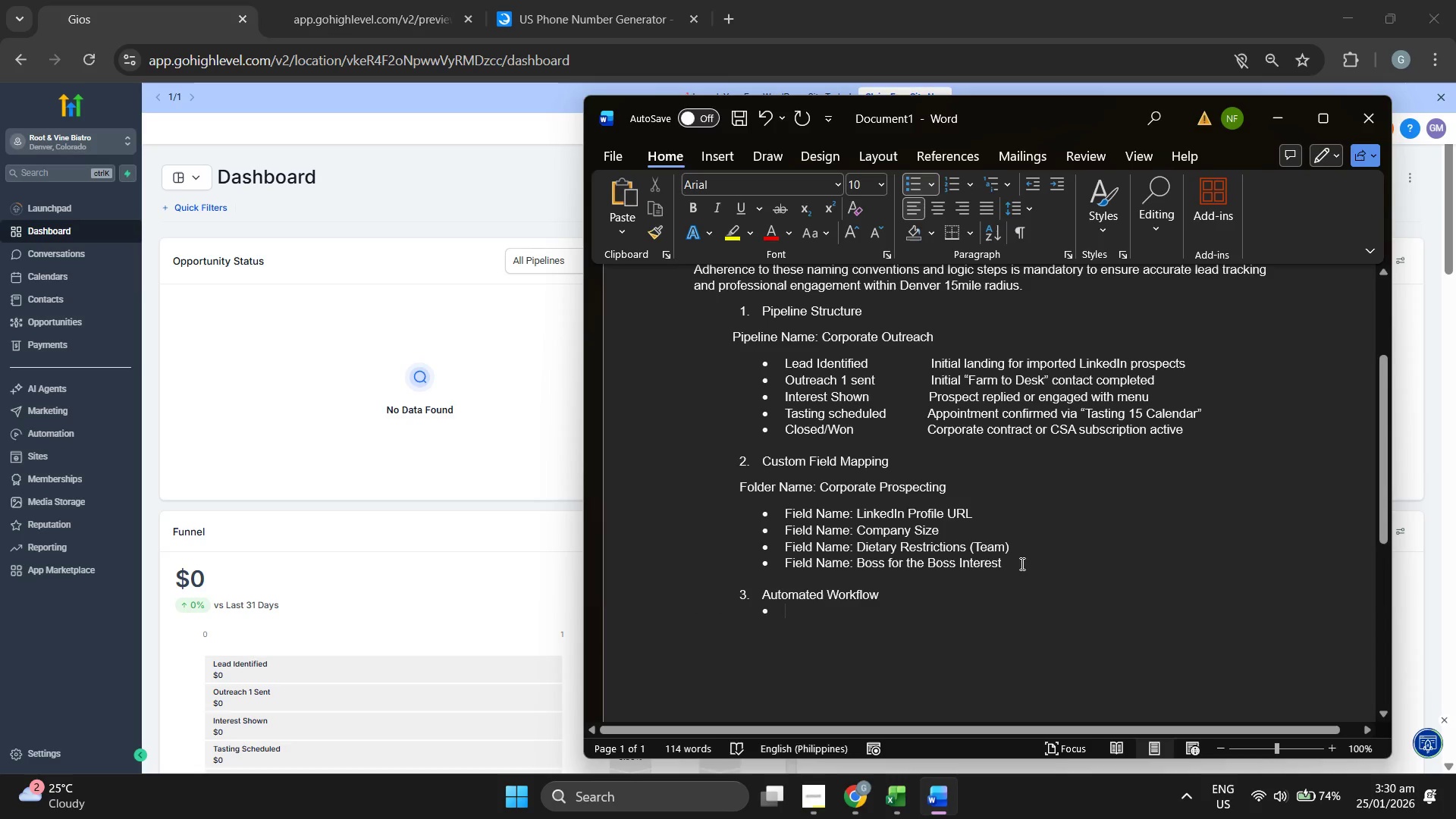 
key(Backspace)
 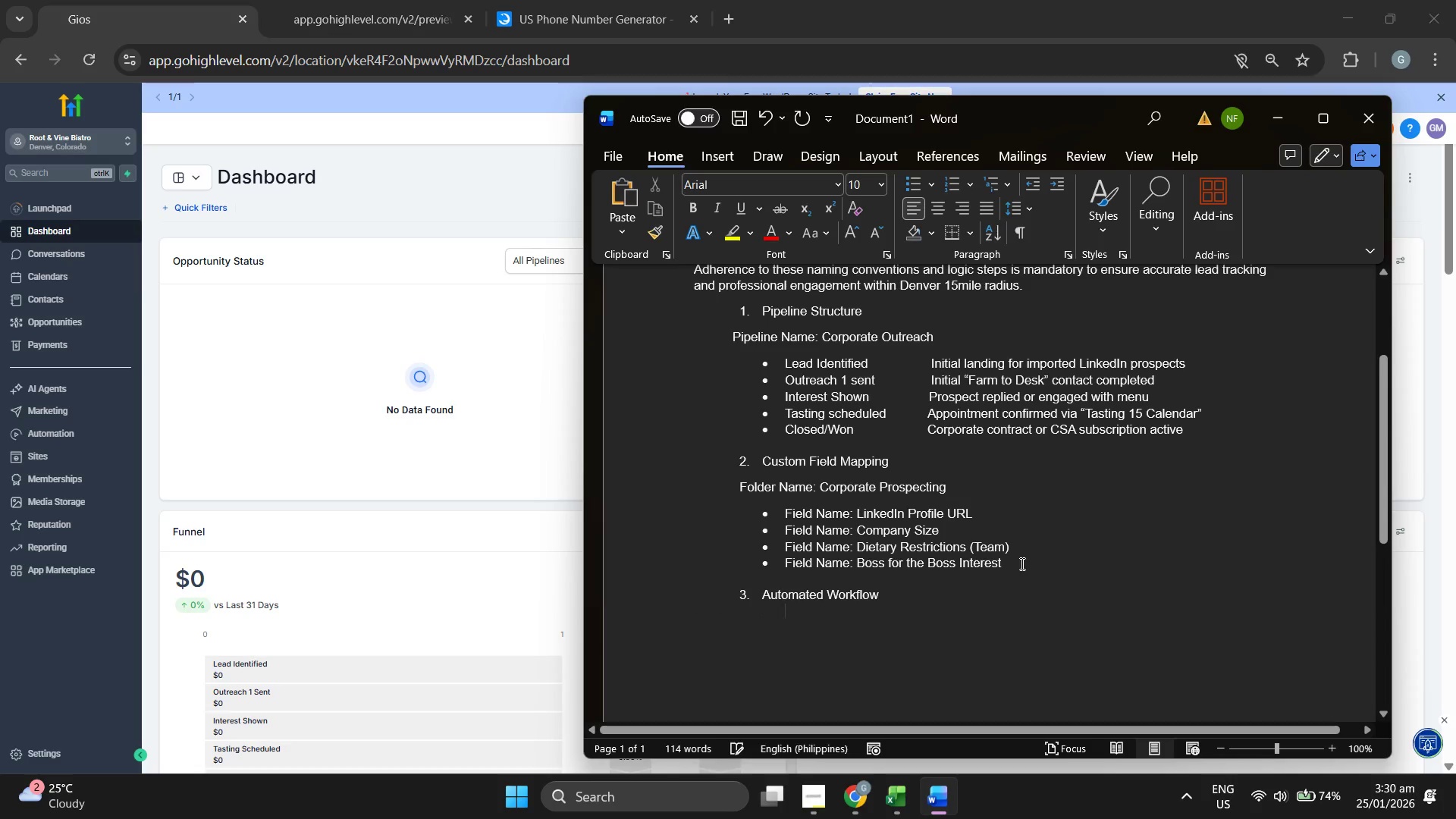 
hold_key(key=Backspace, duration=0.42)
 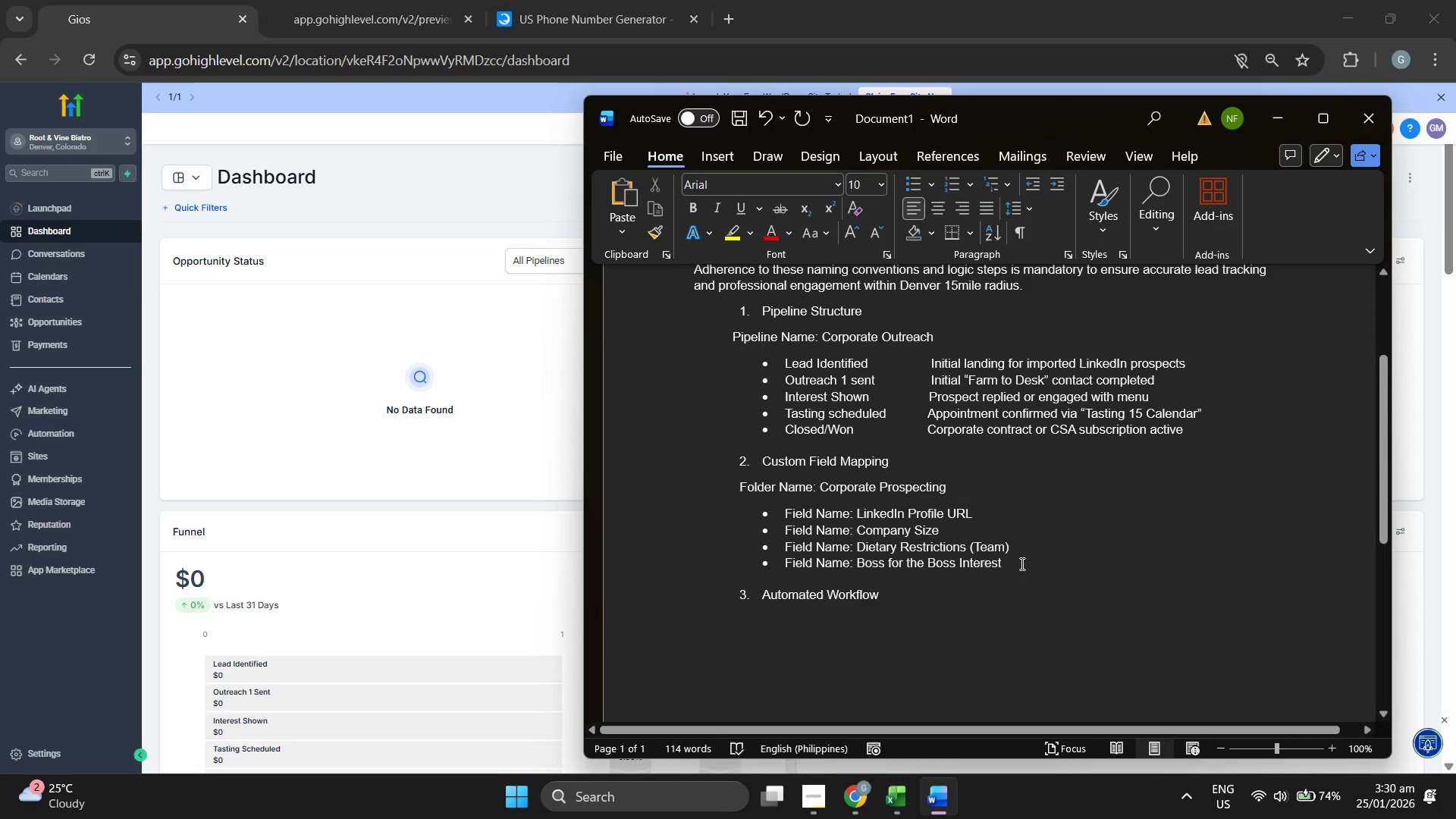 
hold_key(key=Space, duration=0.88)
 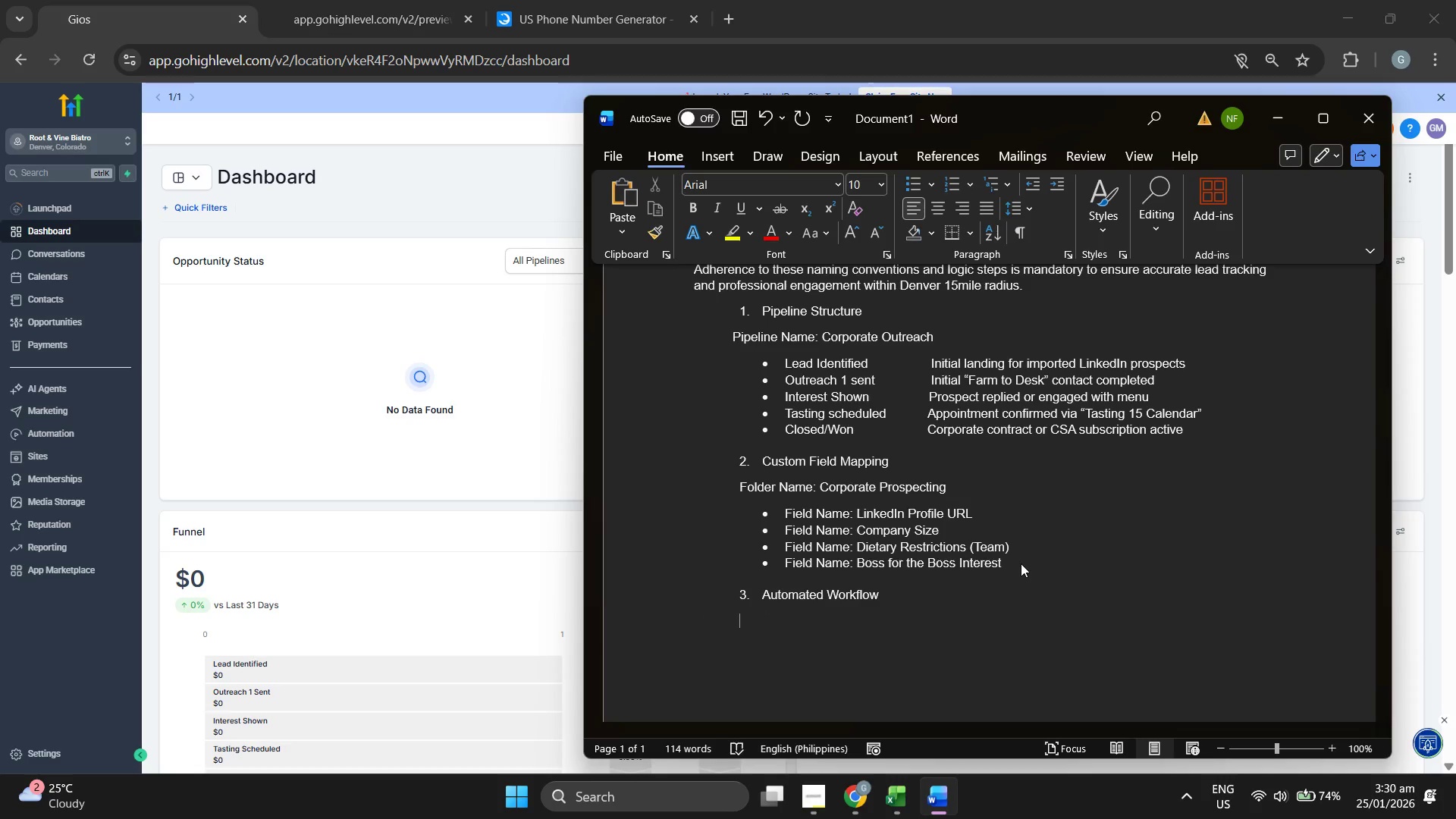 
hold_key(key=Space, duration=7.36)
 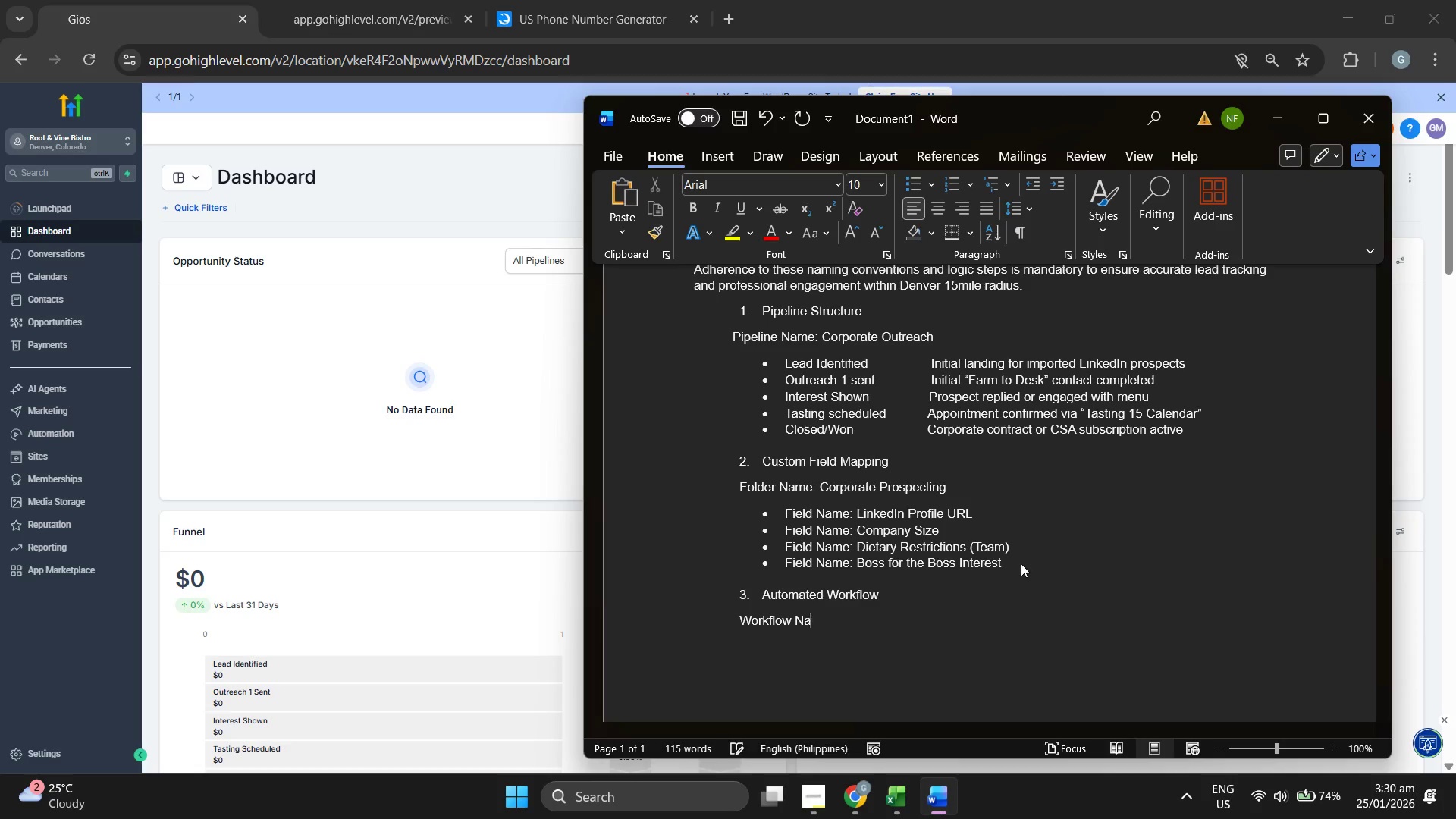 
type(WorkflowName: [Outreach] Corporate Catering & CSA: Denver 15mi)
 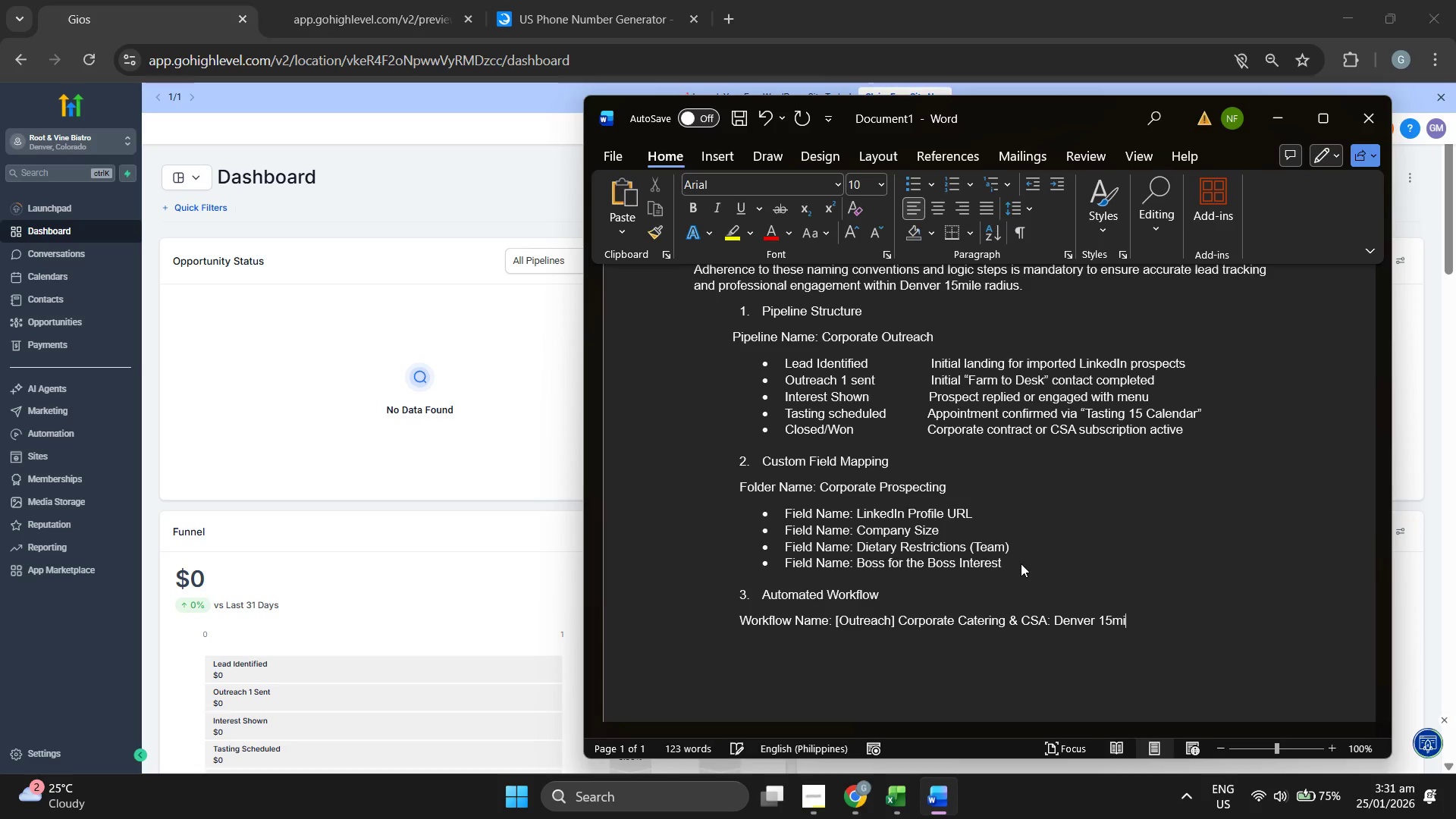 
 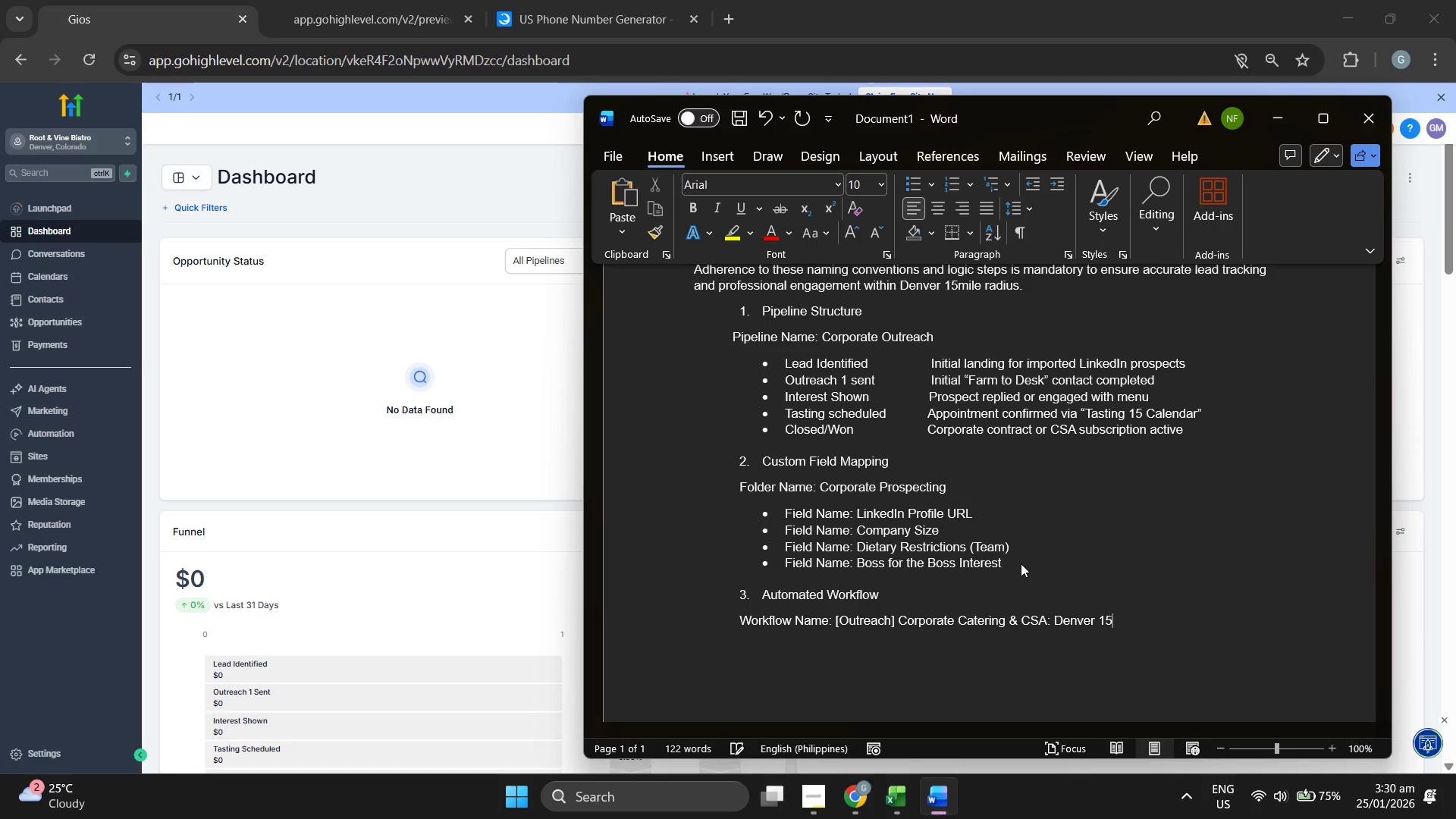 
key(Enter)
 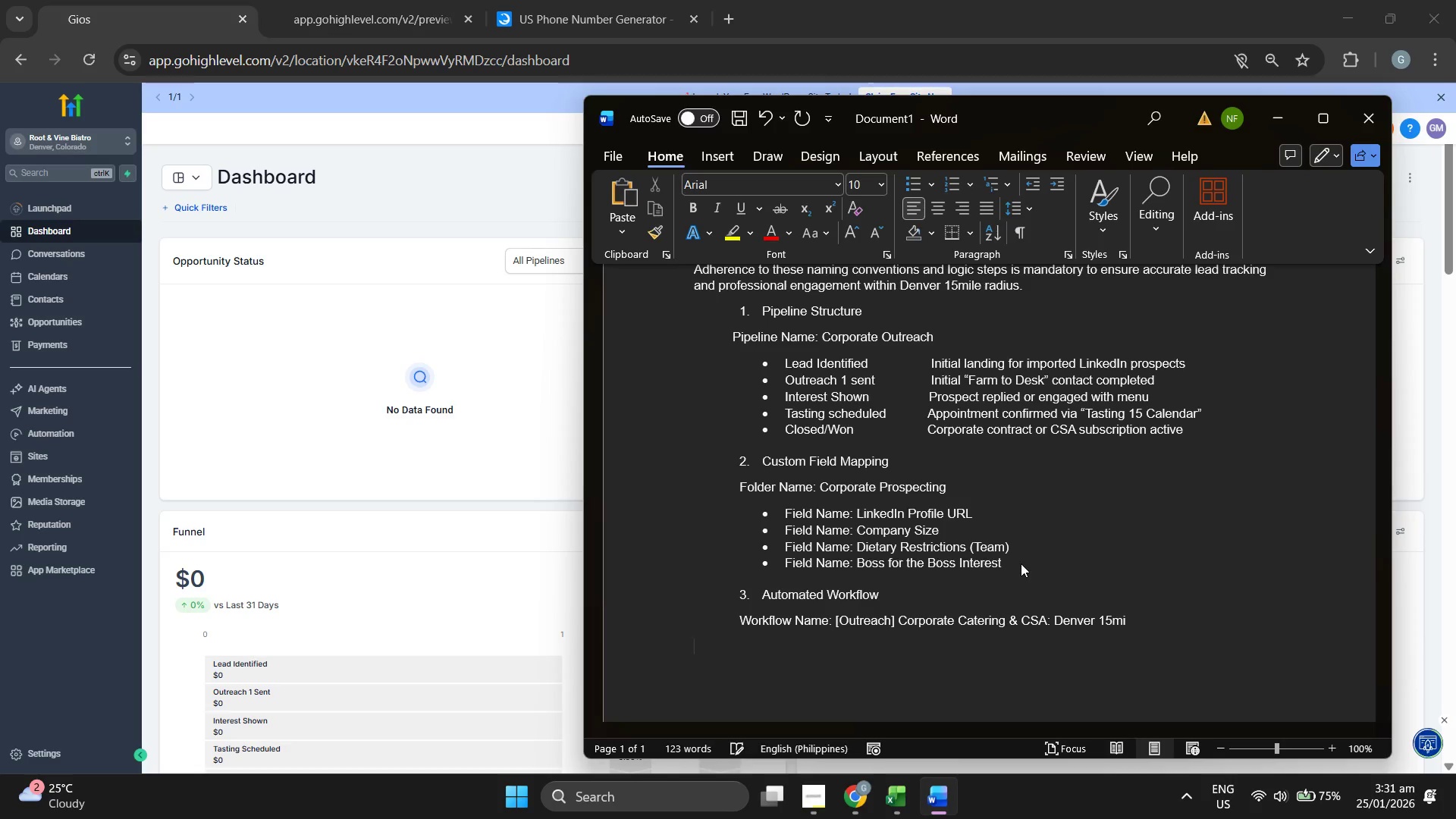 
hold_key(key=Space, duration=1.0)
 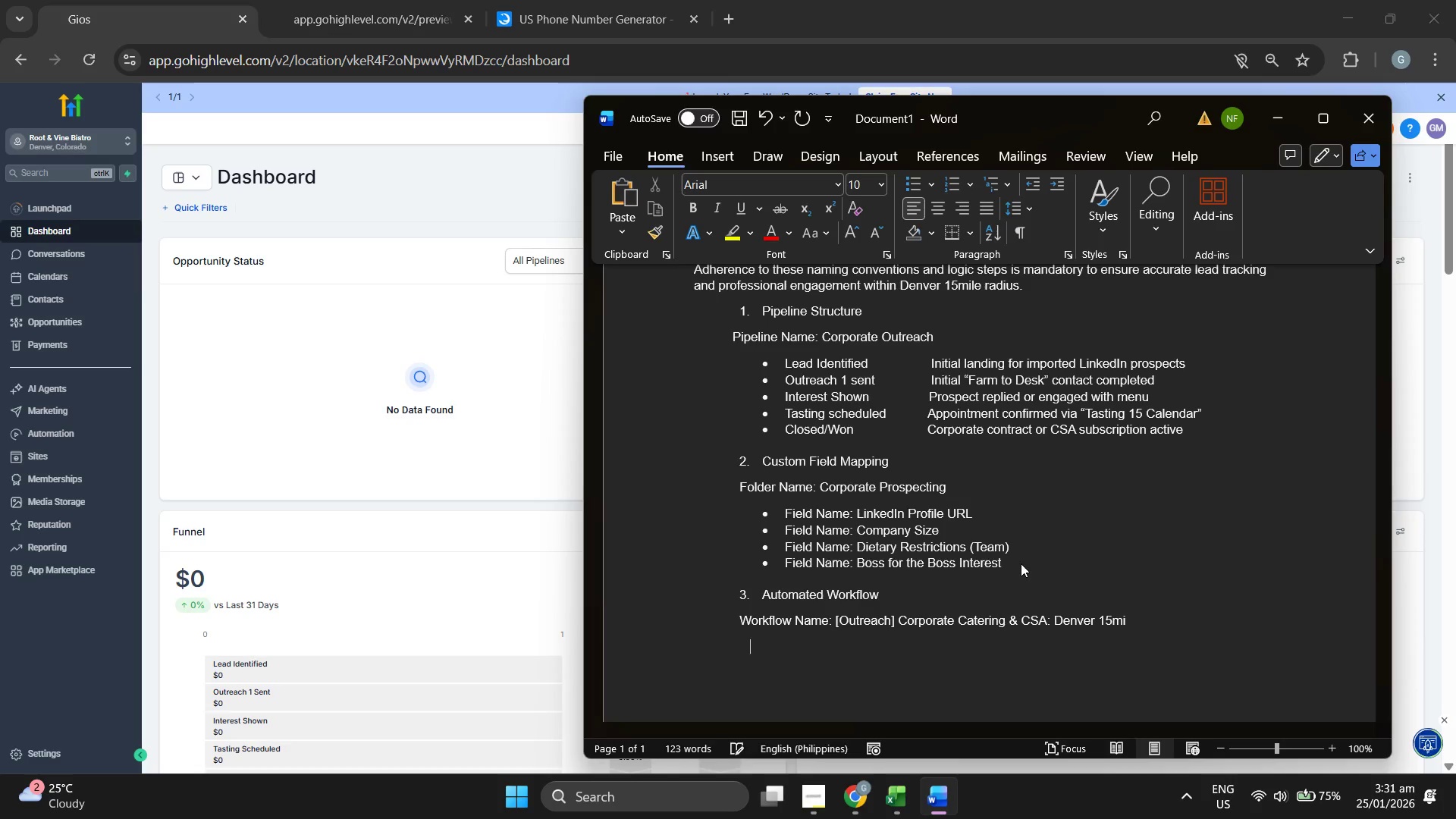 
key(Space)
 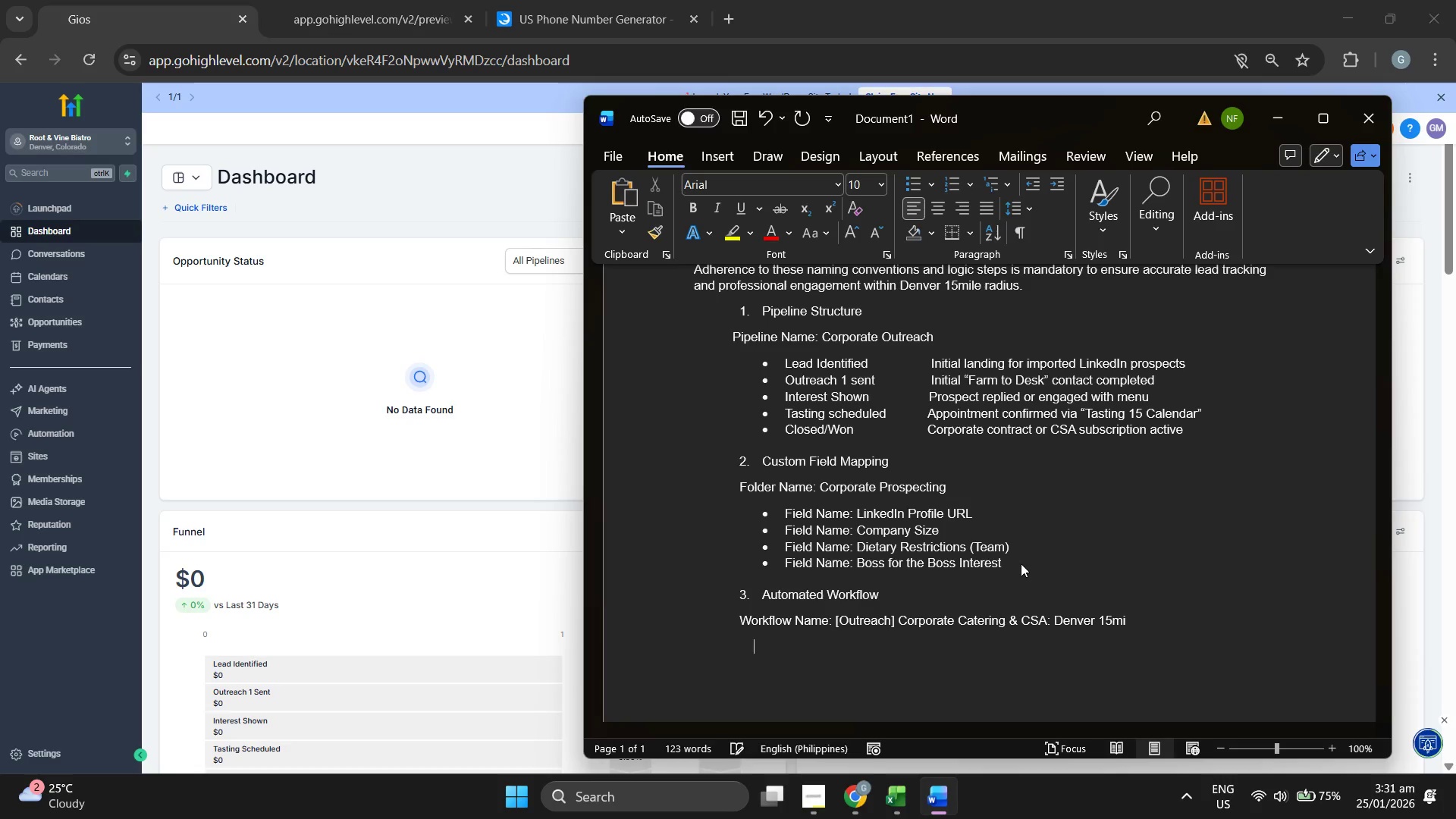 
key(Space)
 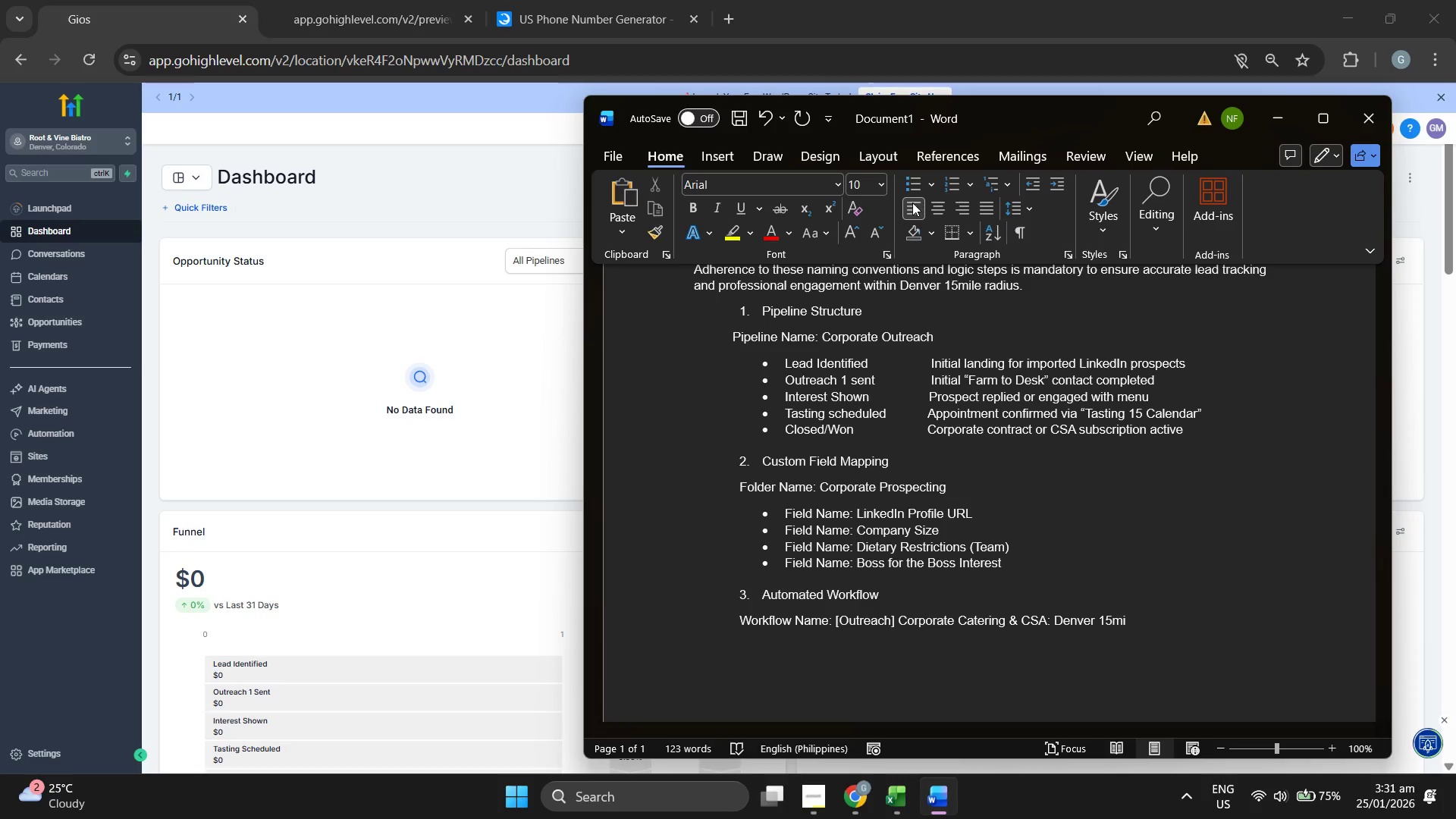 
left_click([908, 186])
 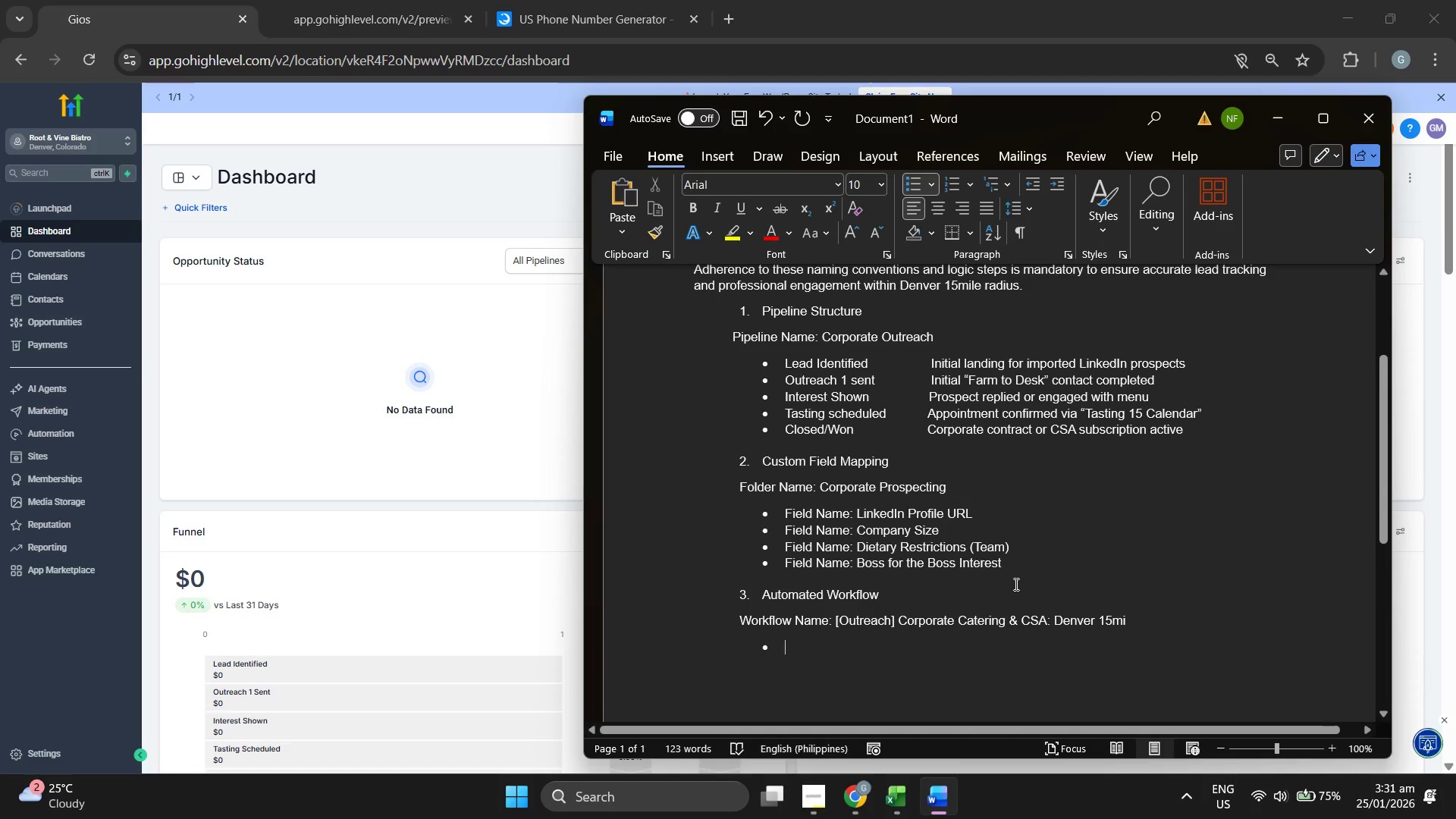 
type(Trigger Event: C)
 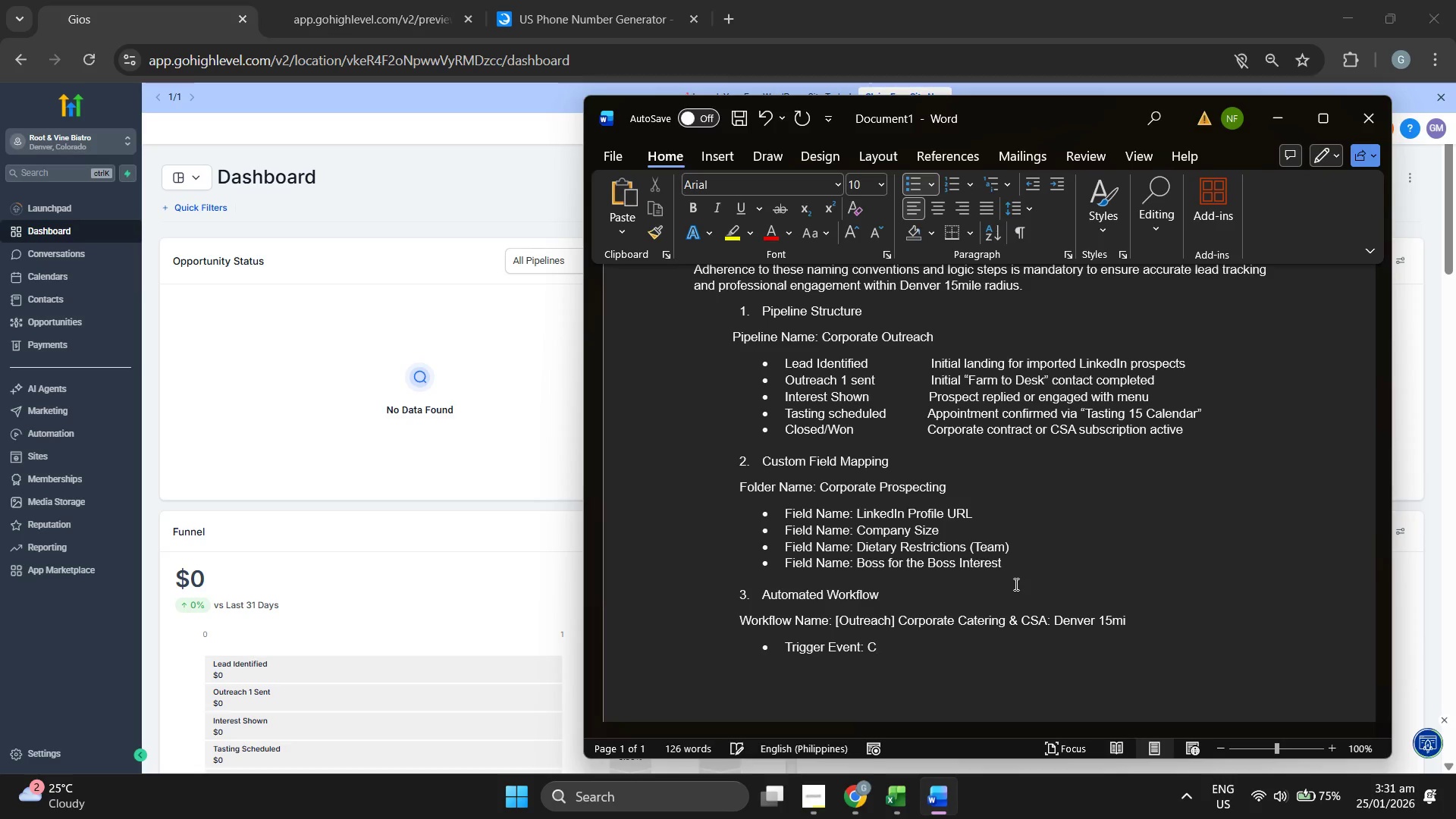 
type(ontavy)
key(Backspace)
key(Backspace)
type(ct tag added)
 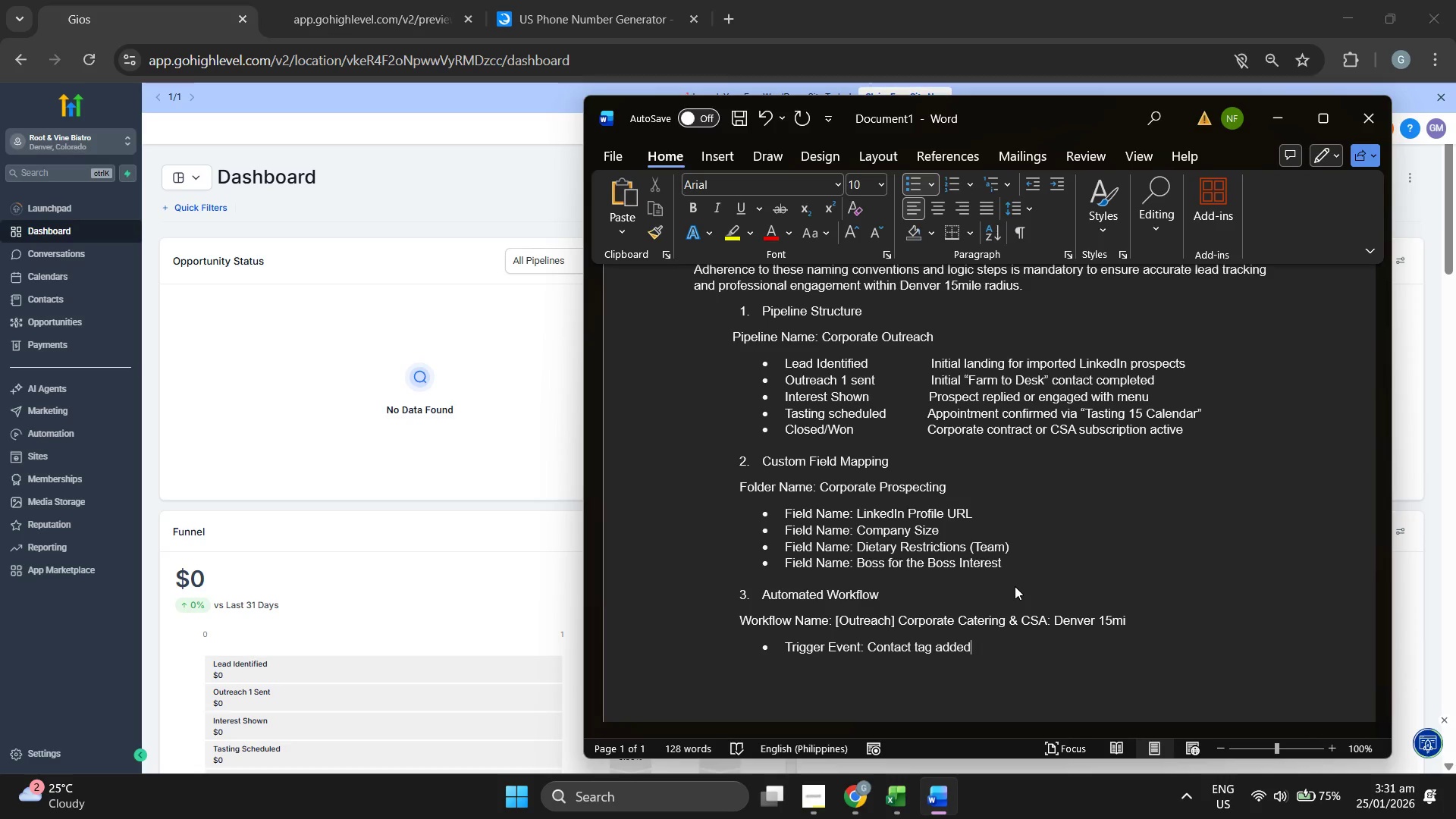 
wait(6.2)
 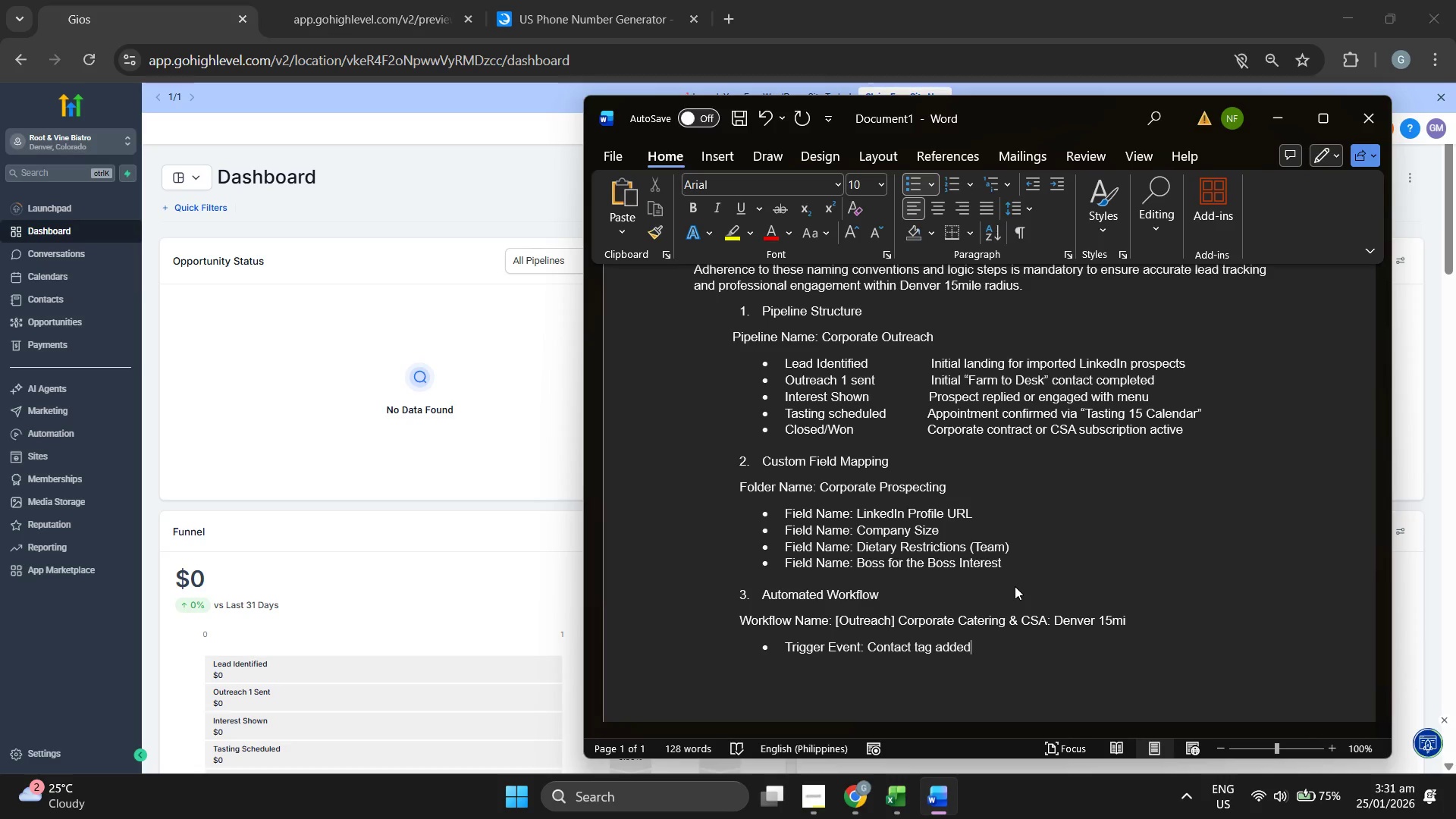 
key(Enter)
 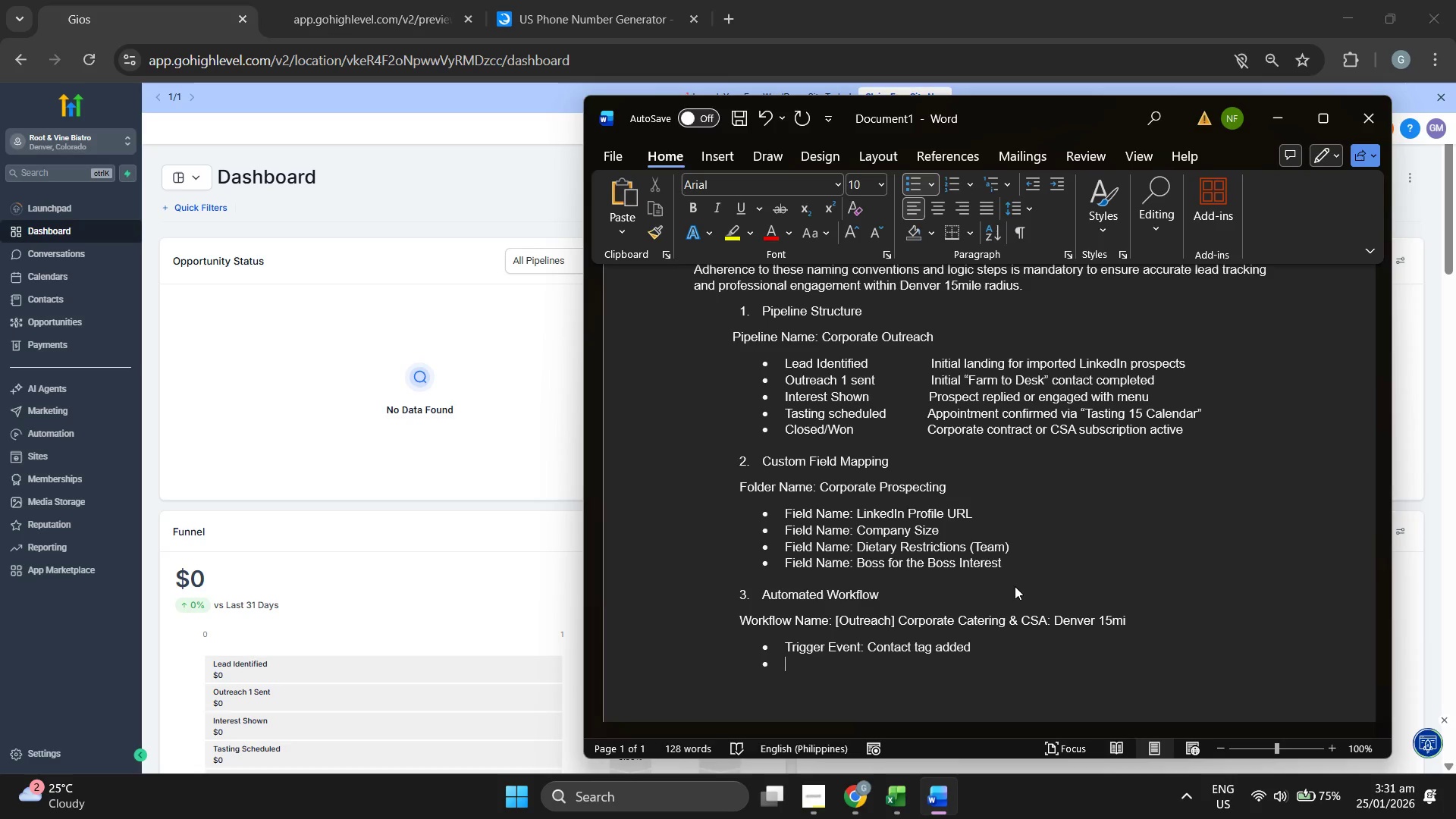 
wait(7.59)
 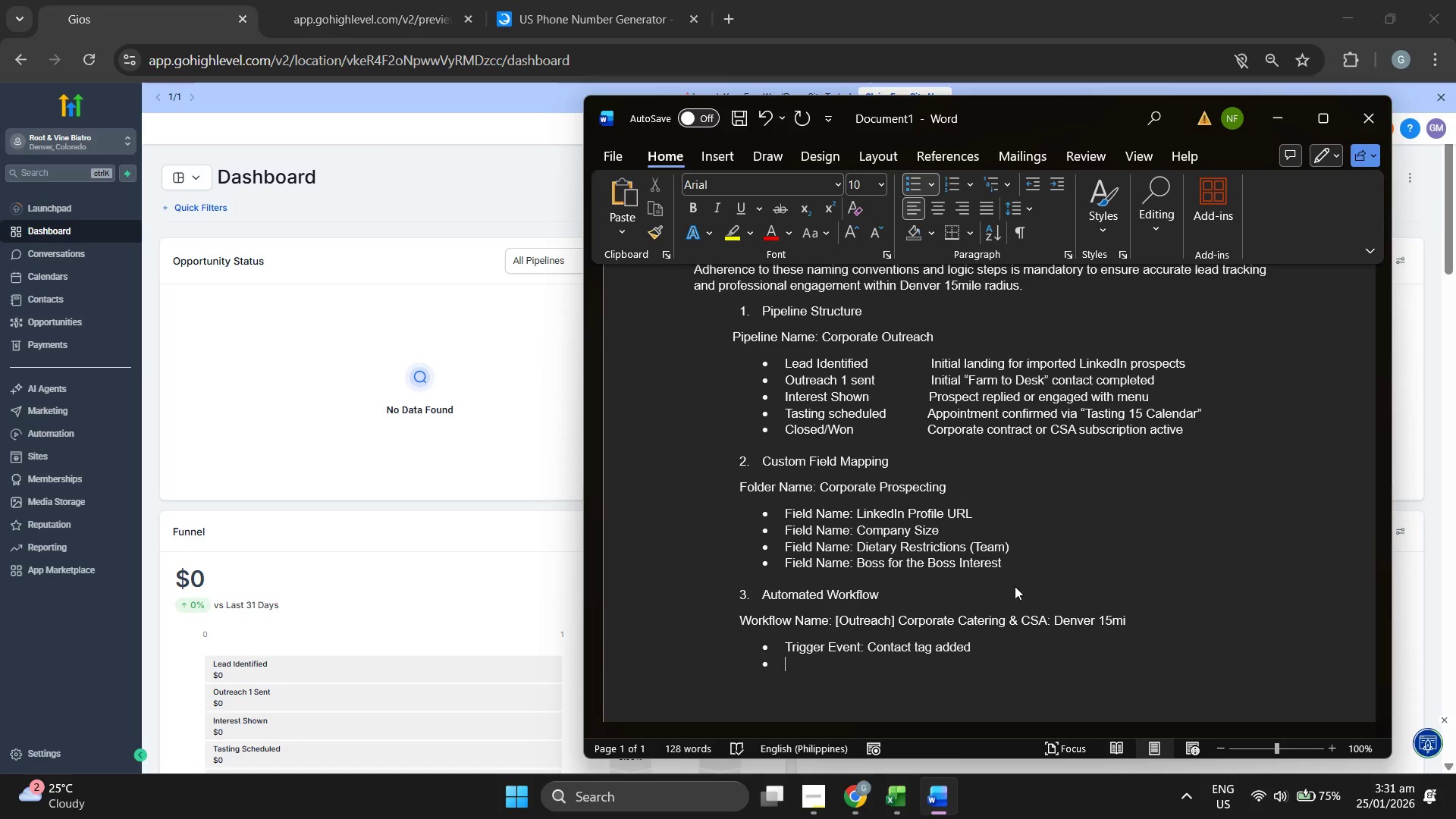 
type(comdi)
key(Backspace)
key(Backspace)
key(Backspace)
type(ndition )
key(Backspace)
key(Backspace)
key(Backspace)
key(Backspace)
key(Backspace)
type(tag s)
key(Backspace)
type(is: copora)
key(Backspace)
key(Backspace)
key(Backspace)
type(pr)
key(Backspace)
key(Backspace)
type(orate l)
key(Backspace)
key(Backspace)
type(-)
key(Backspace)
key(Backspace)
key(Backspace)
key(Backspace)
key(Backspace)
key(Backspace)
key(Backspace)
type(rporate-lead)
 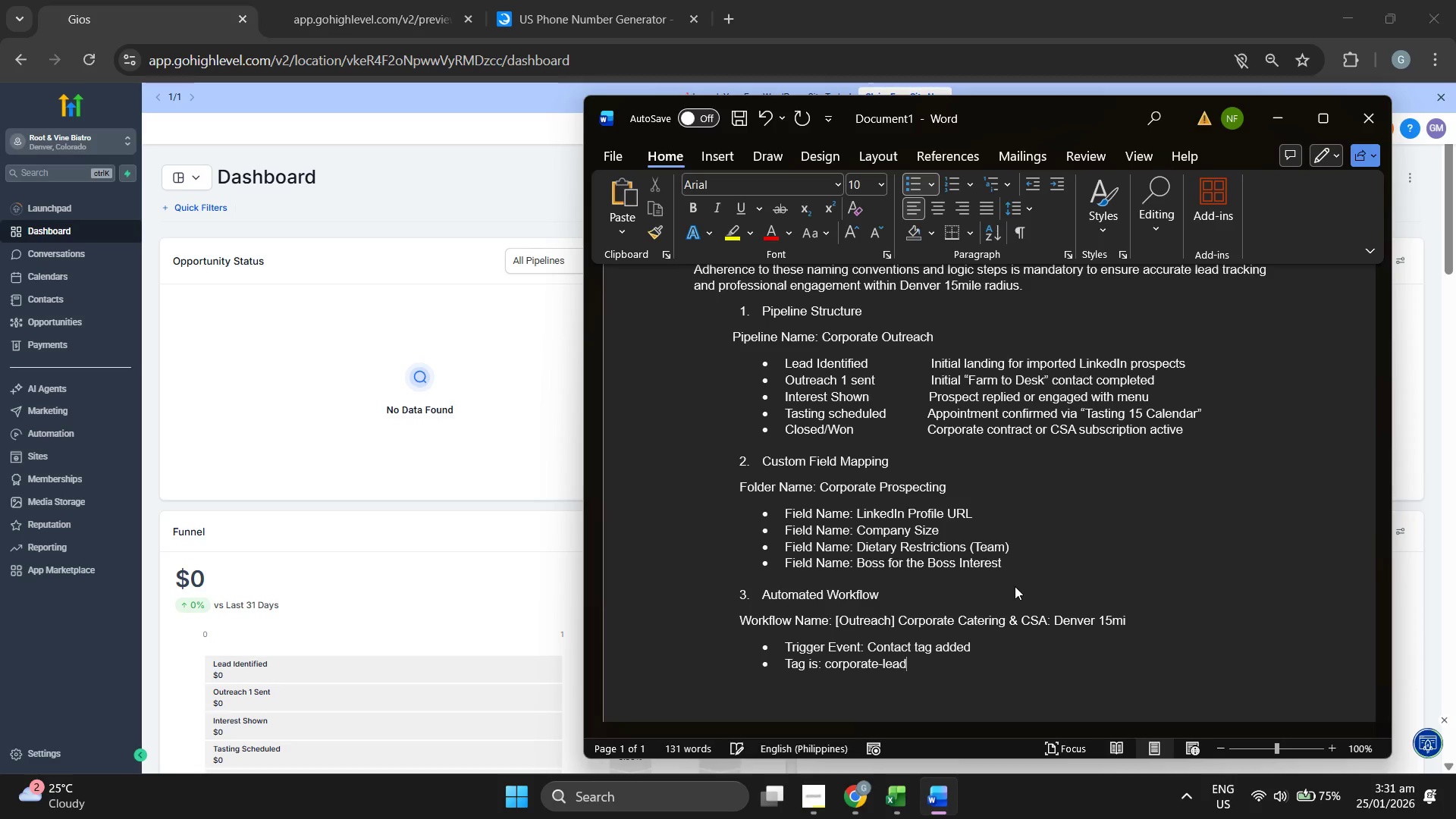 
key(Enter)
 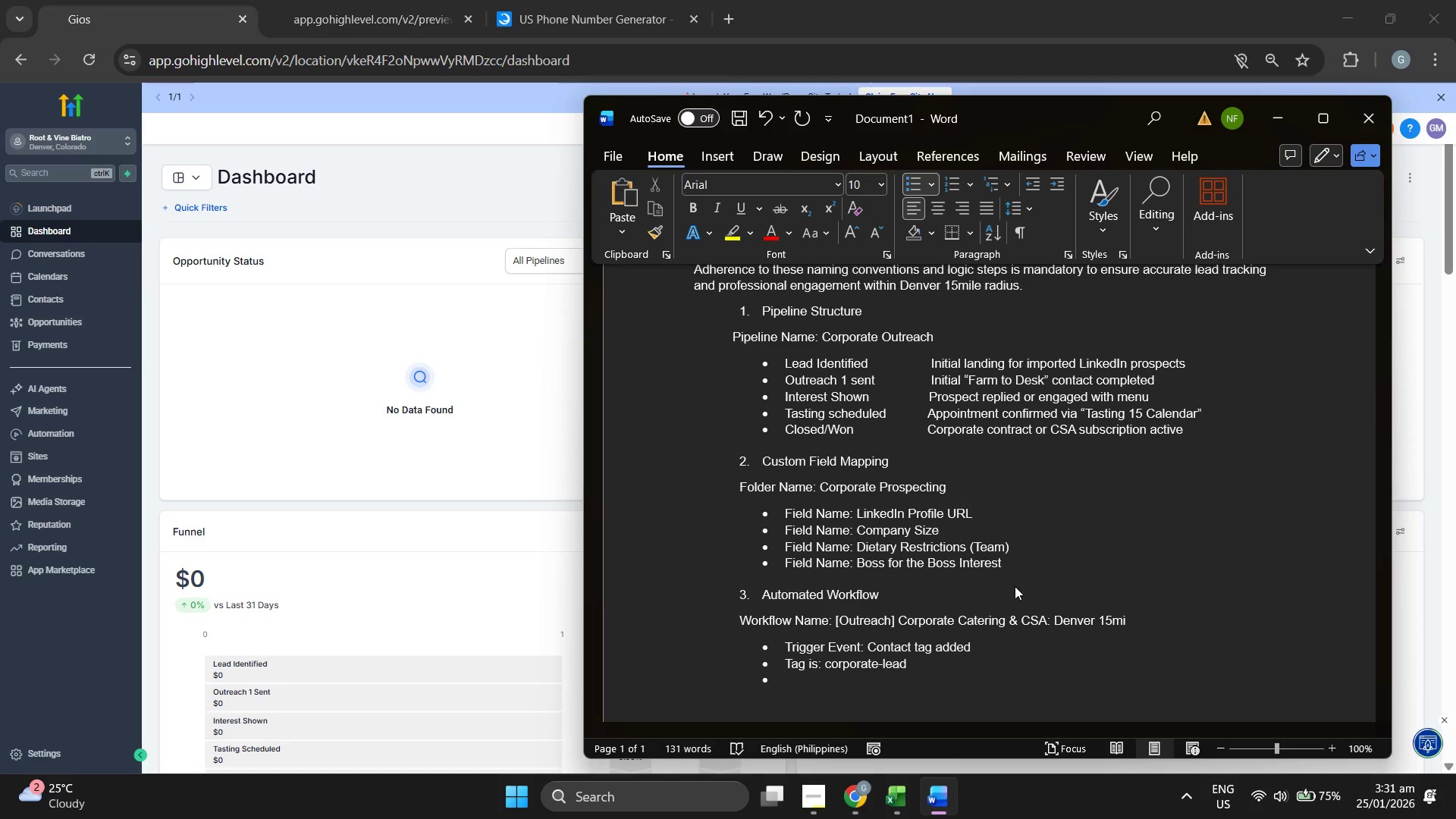 
type(Acx)
key(Backspace)
type(tion 1: Internal Notifc)
key(Backspace)
type(ication)
 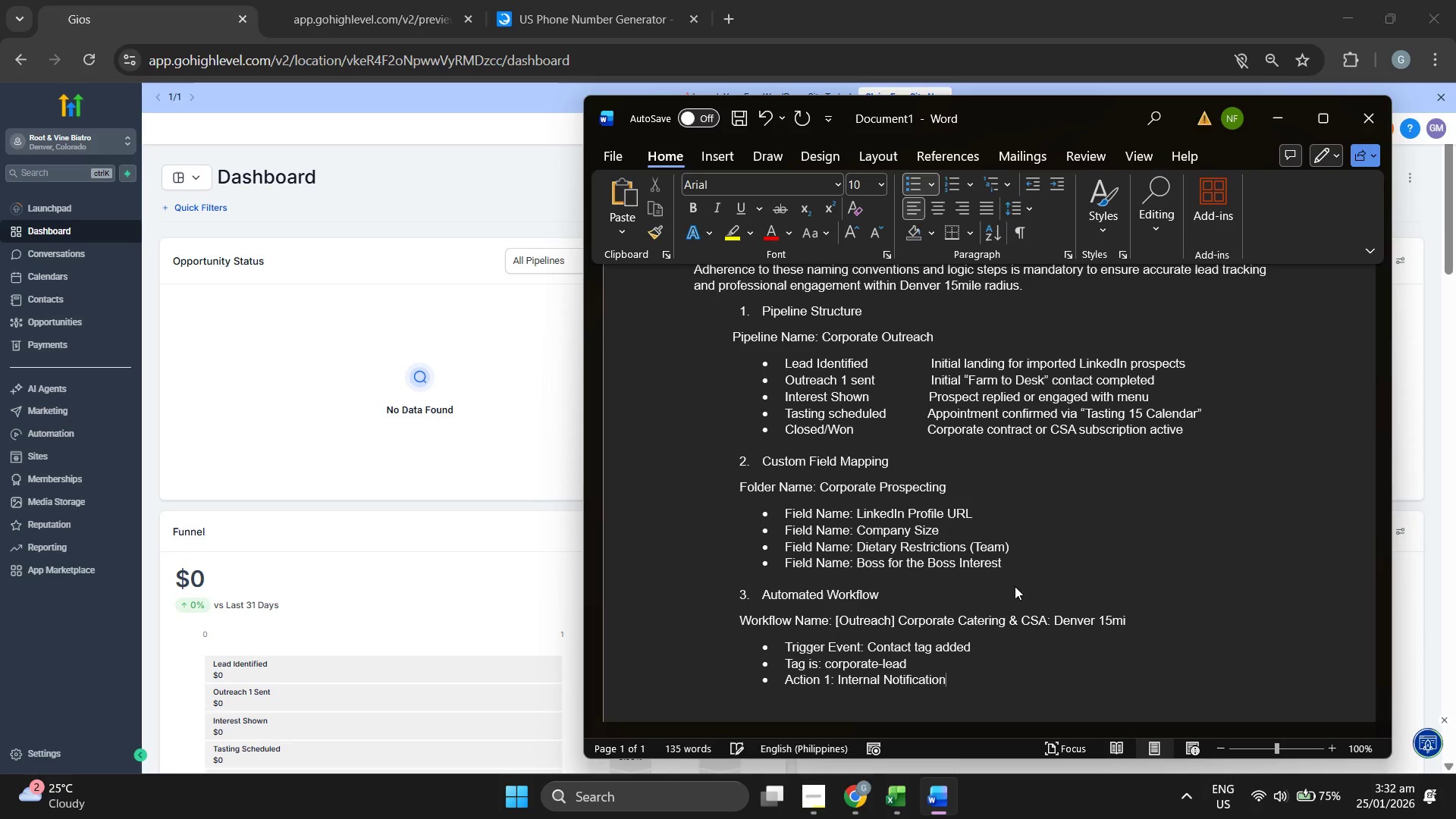 
wait(20.83)
 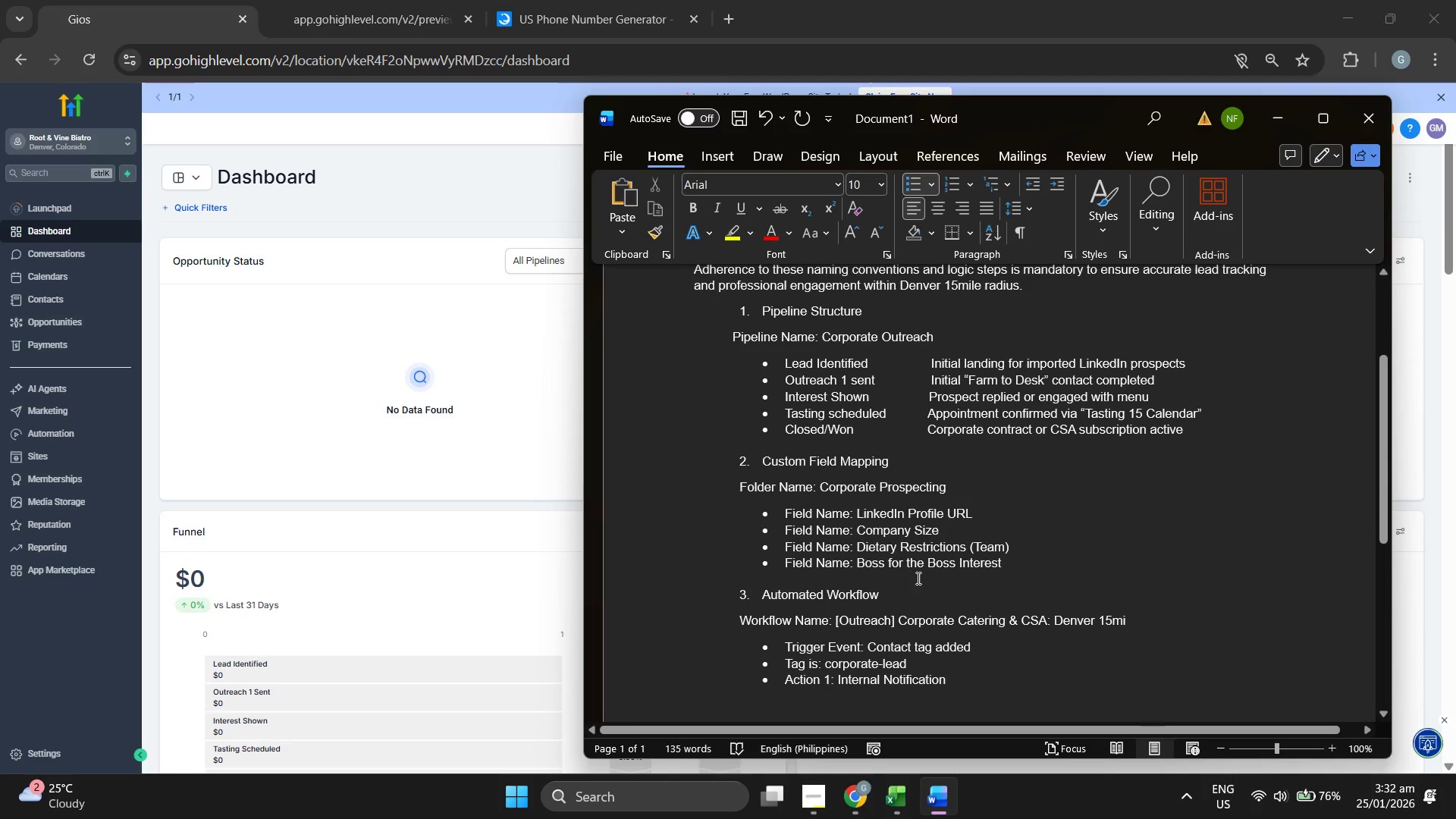 
left_click([71, 428])
 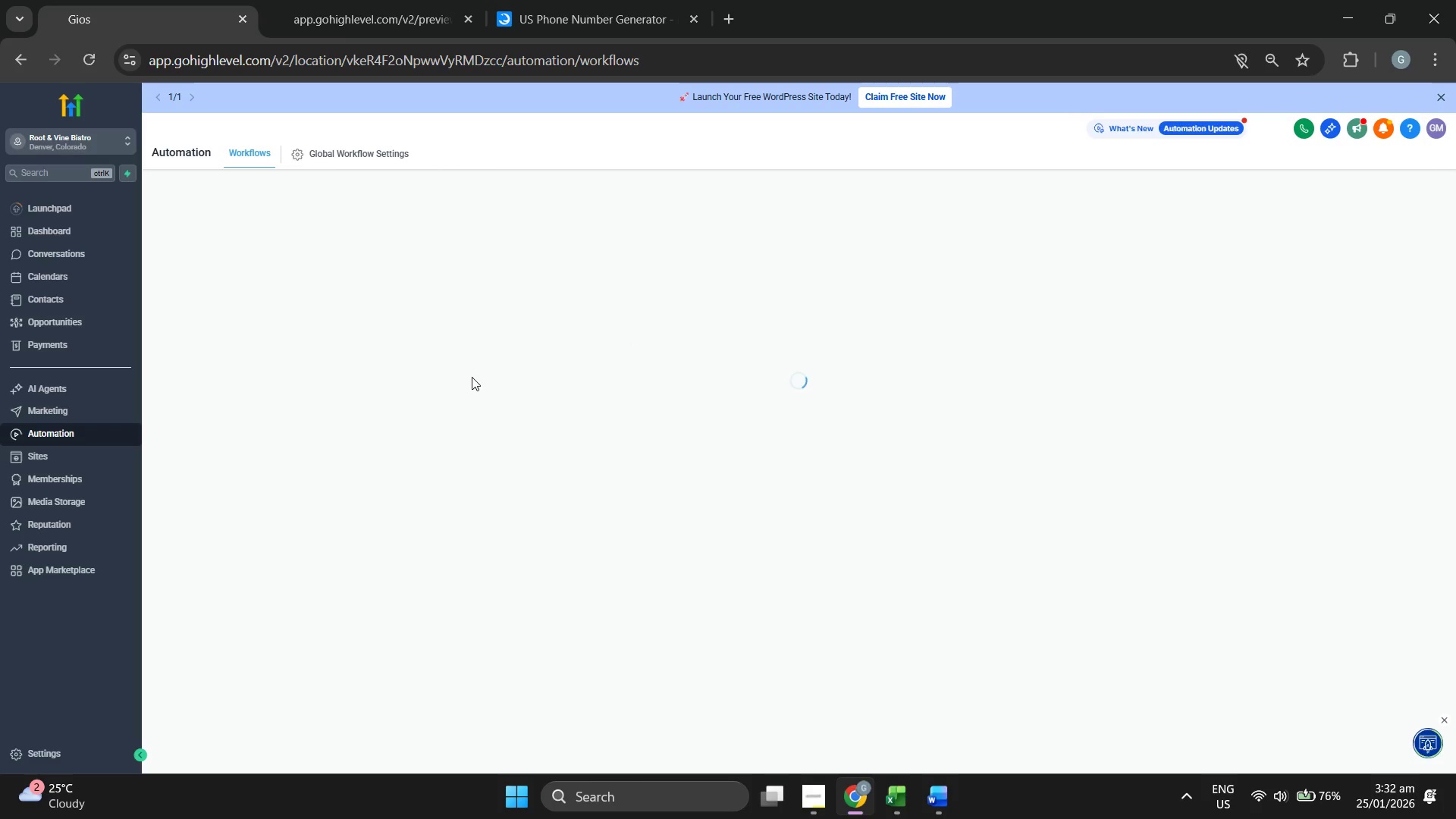 
left_click([488, 345])
 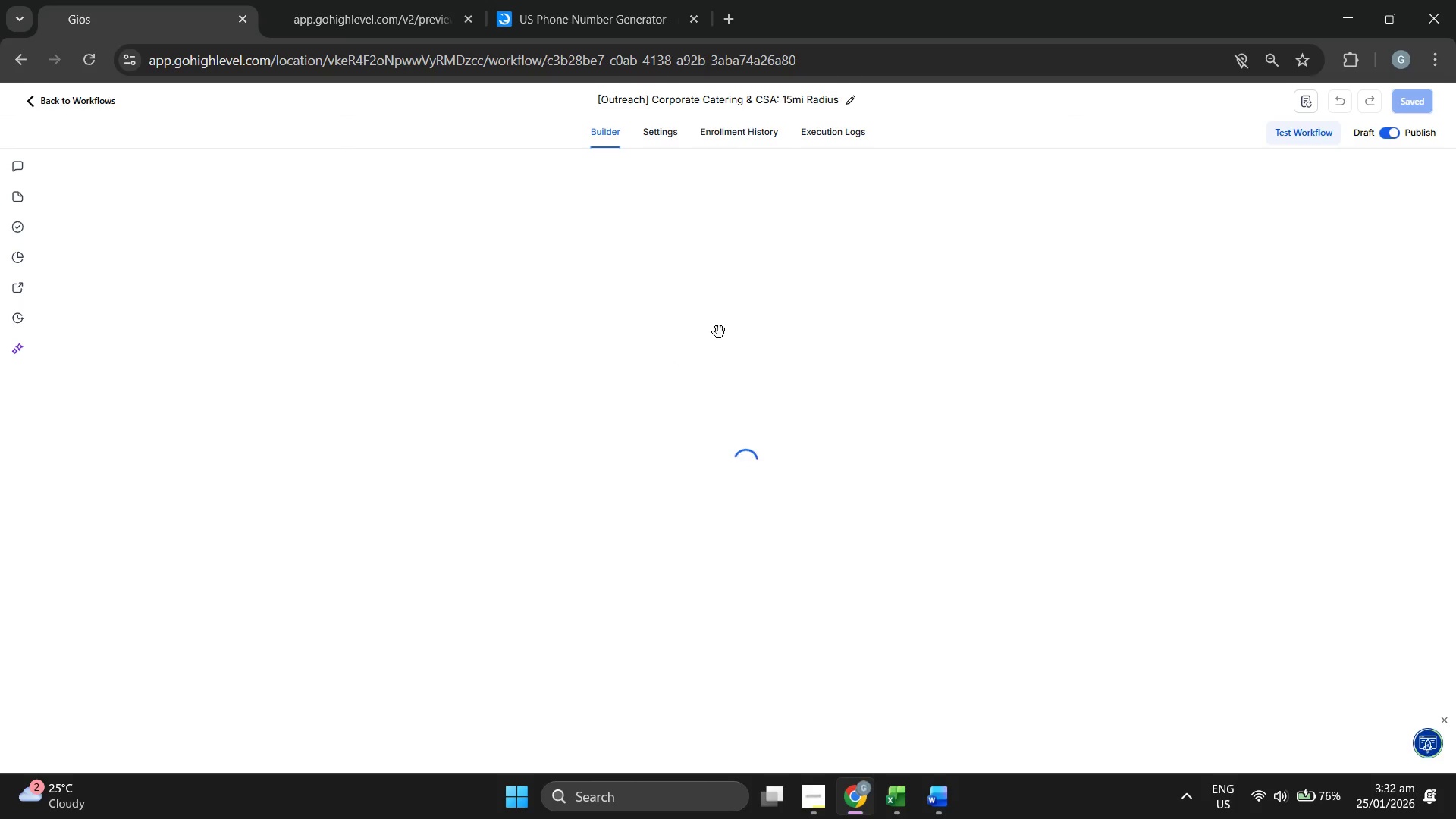 
wait(6.51)
 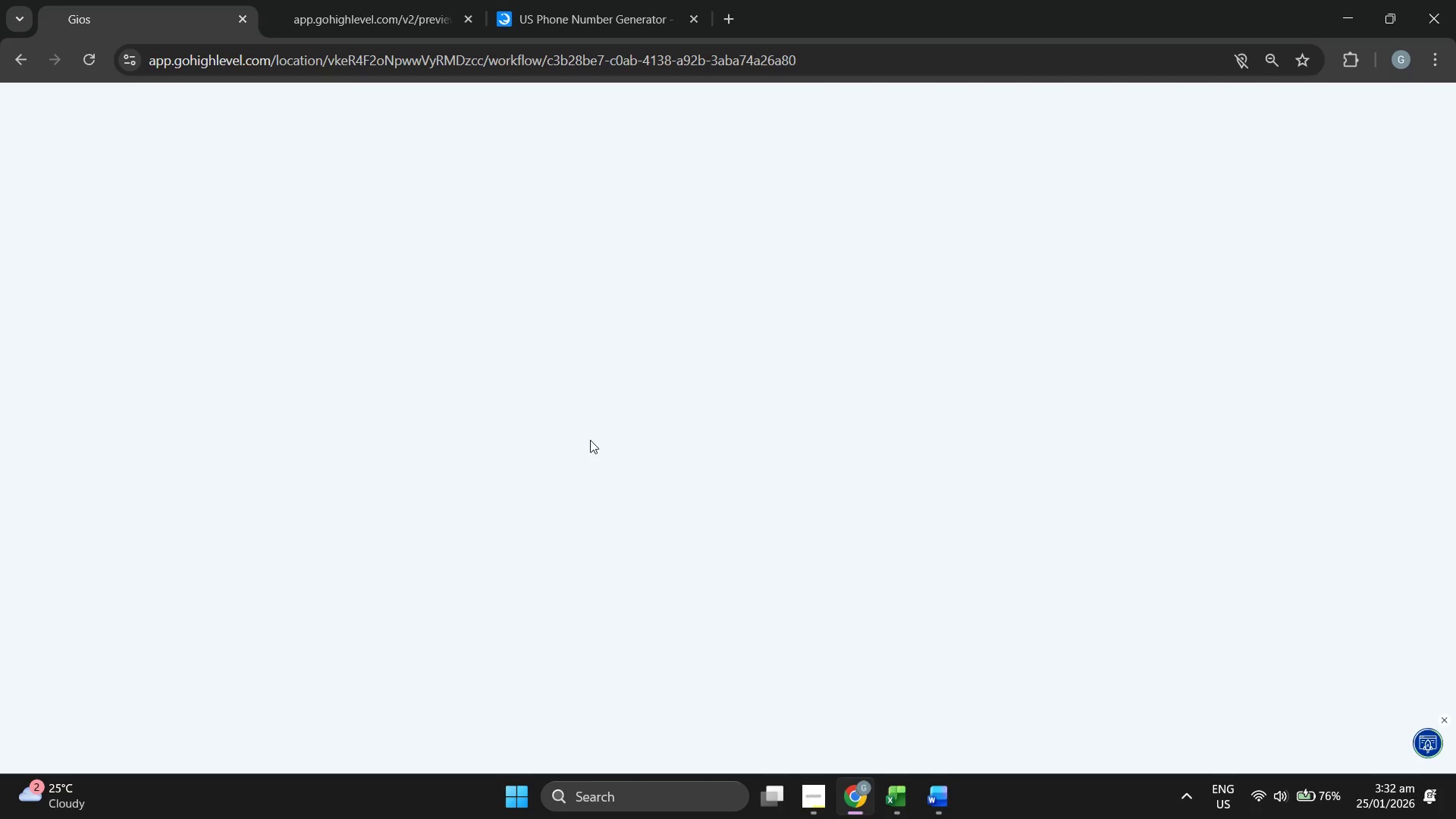 
left_click([741, 445])
 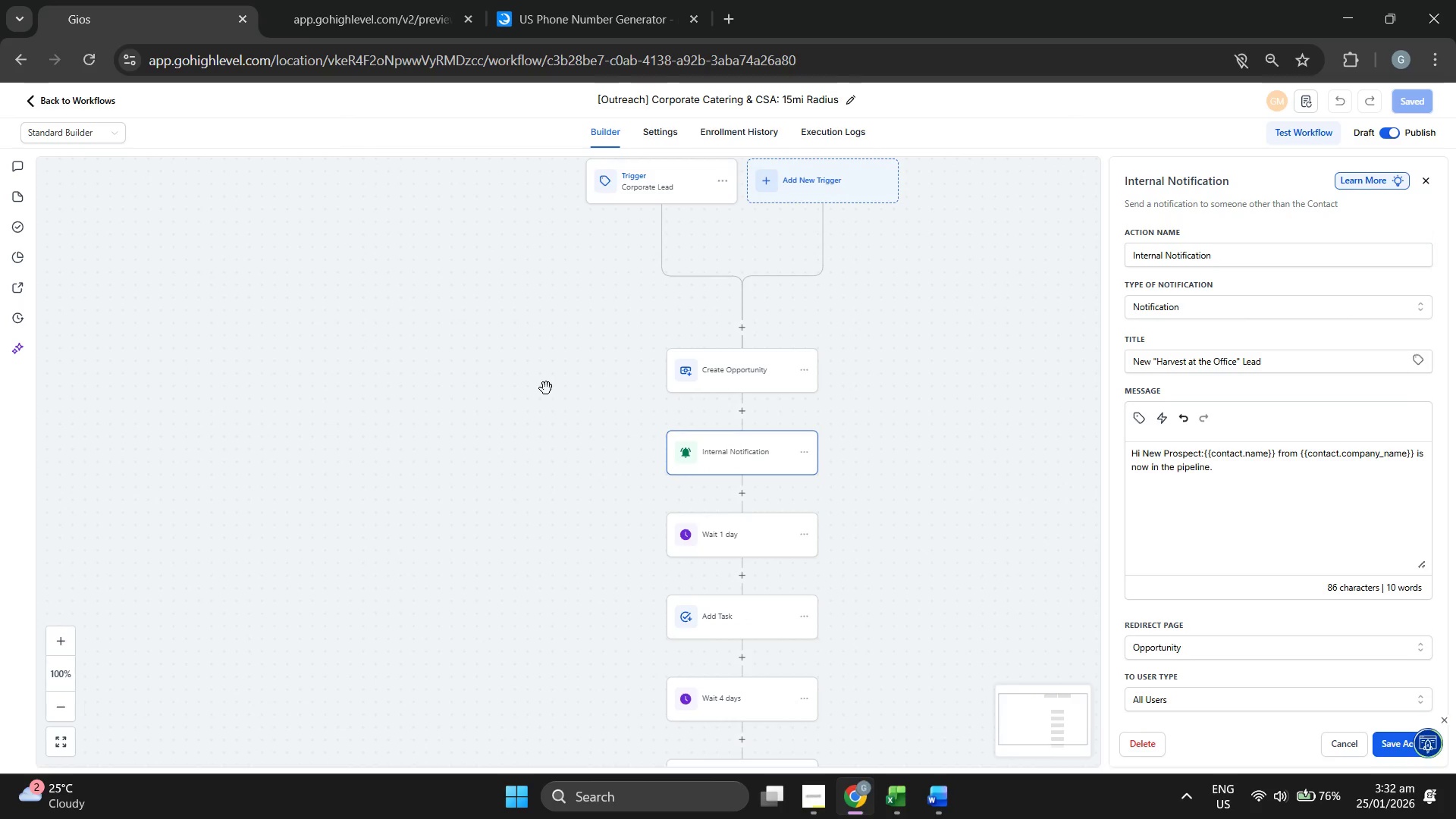 
wait(9.69)
 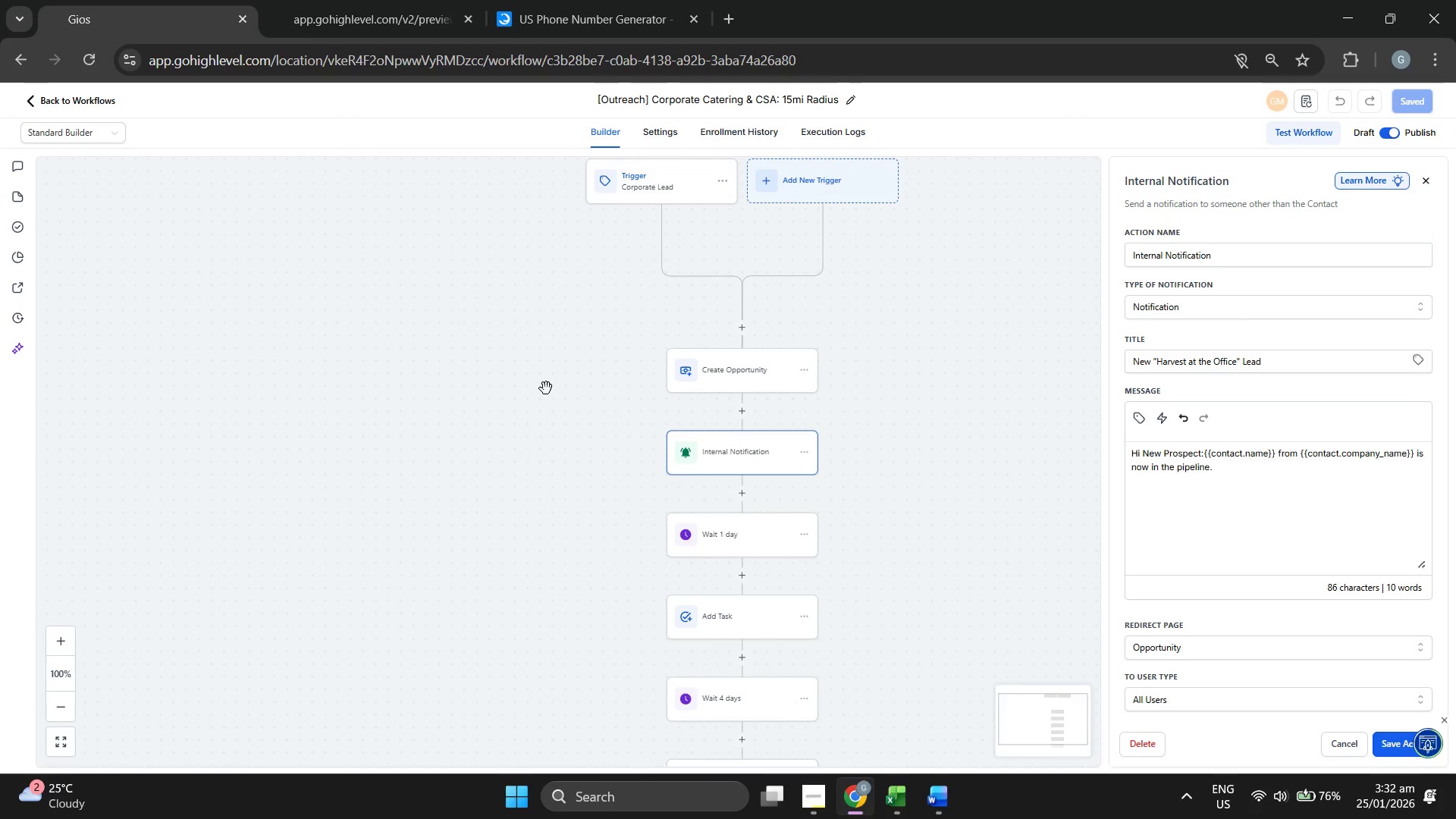 
left_click([1432, 184])
 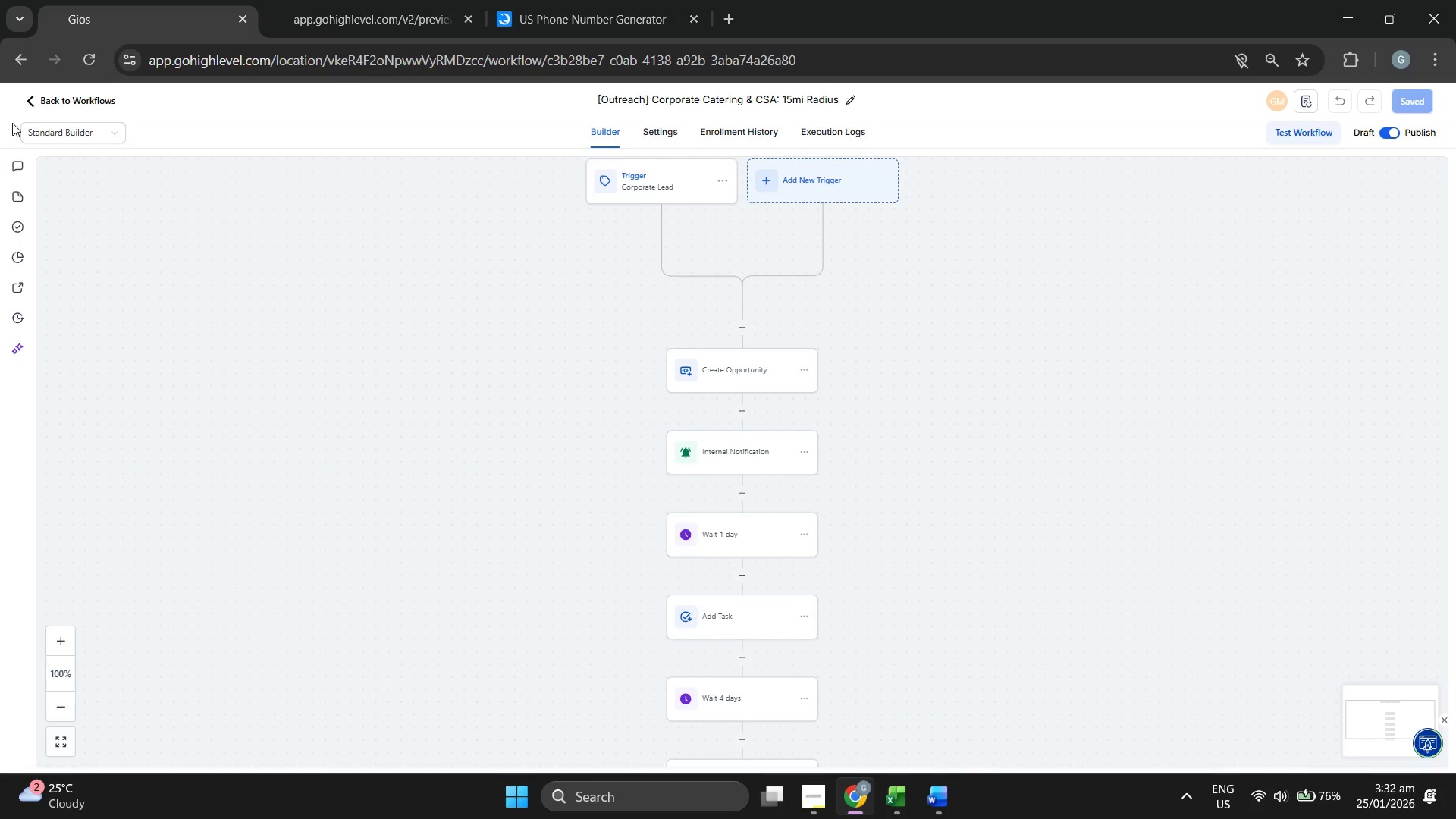 
left_click([38, 96])
 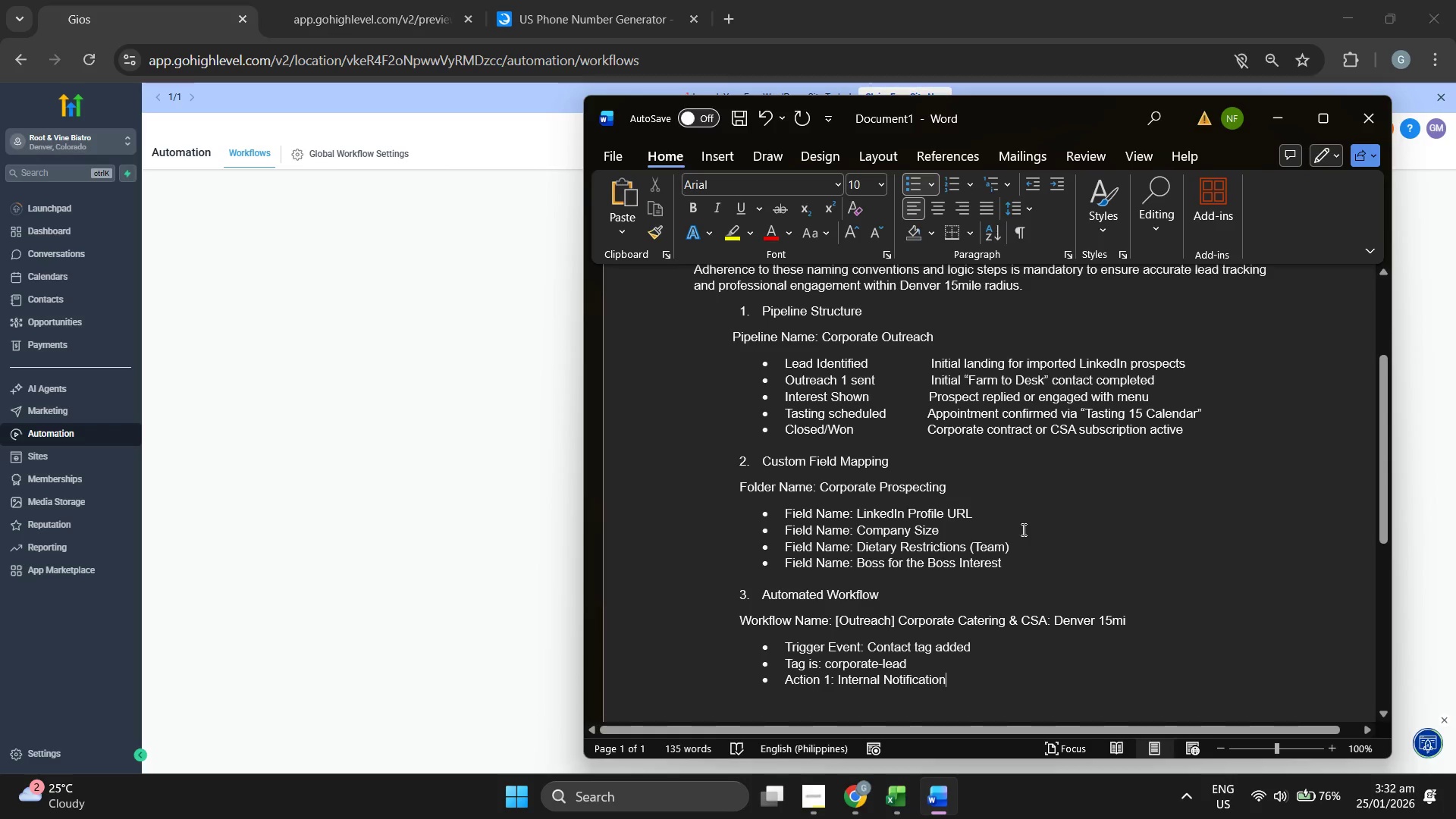 
wait(6.67)
 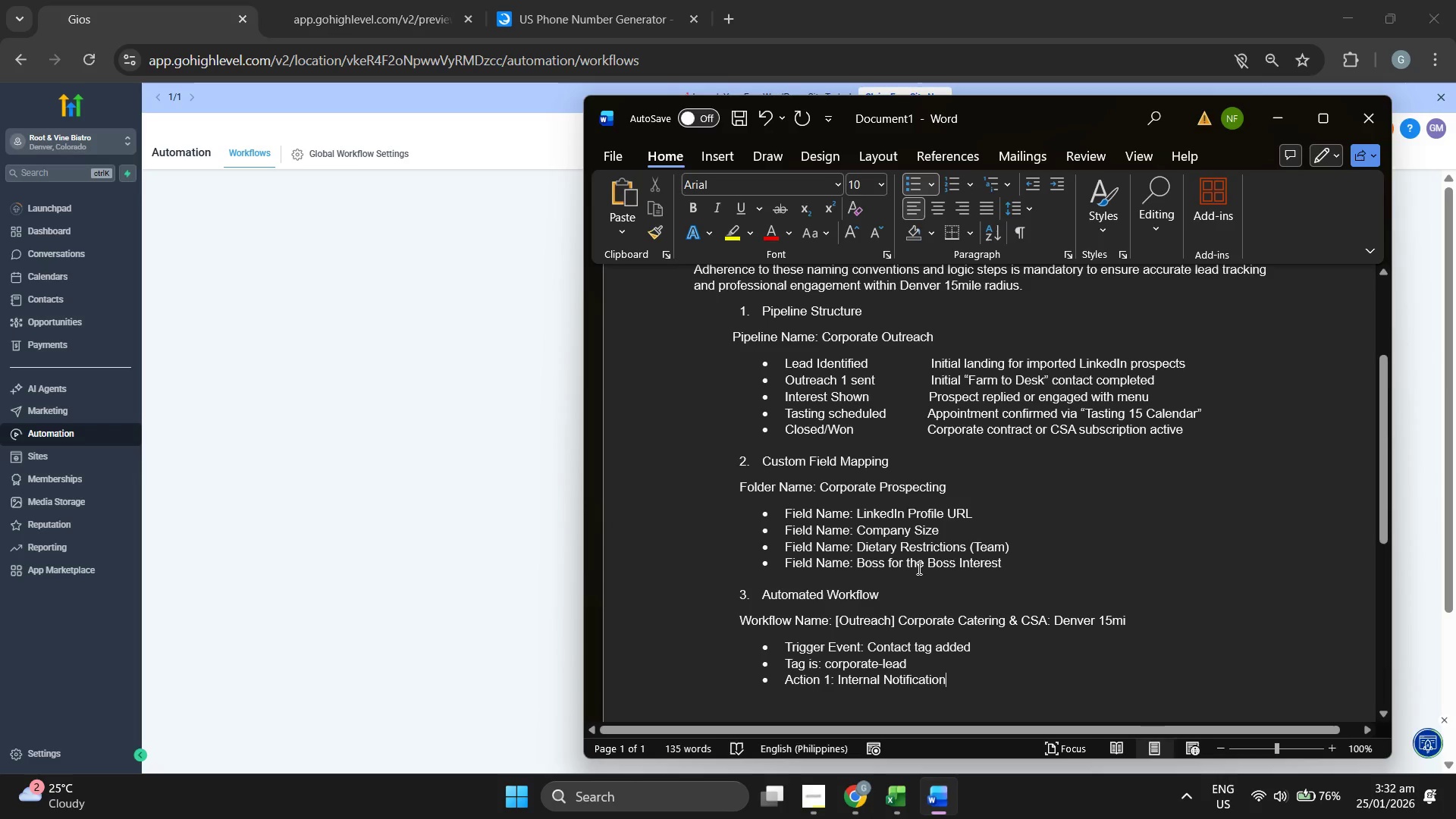 
type( to Bistro Manager: "New Prospect: {{contact.name}})
 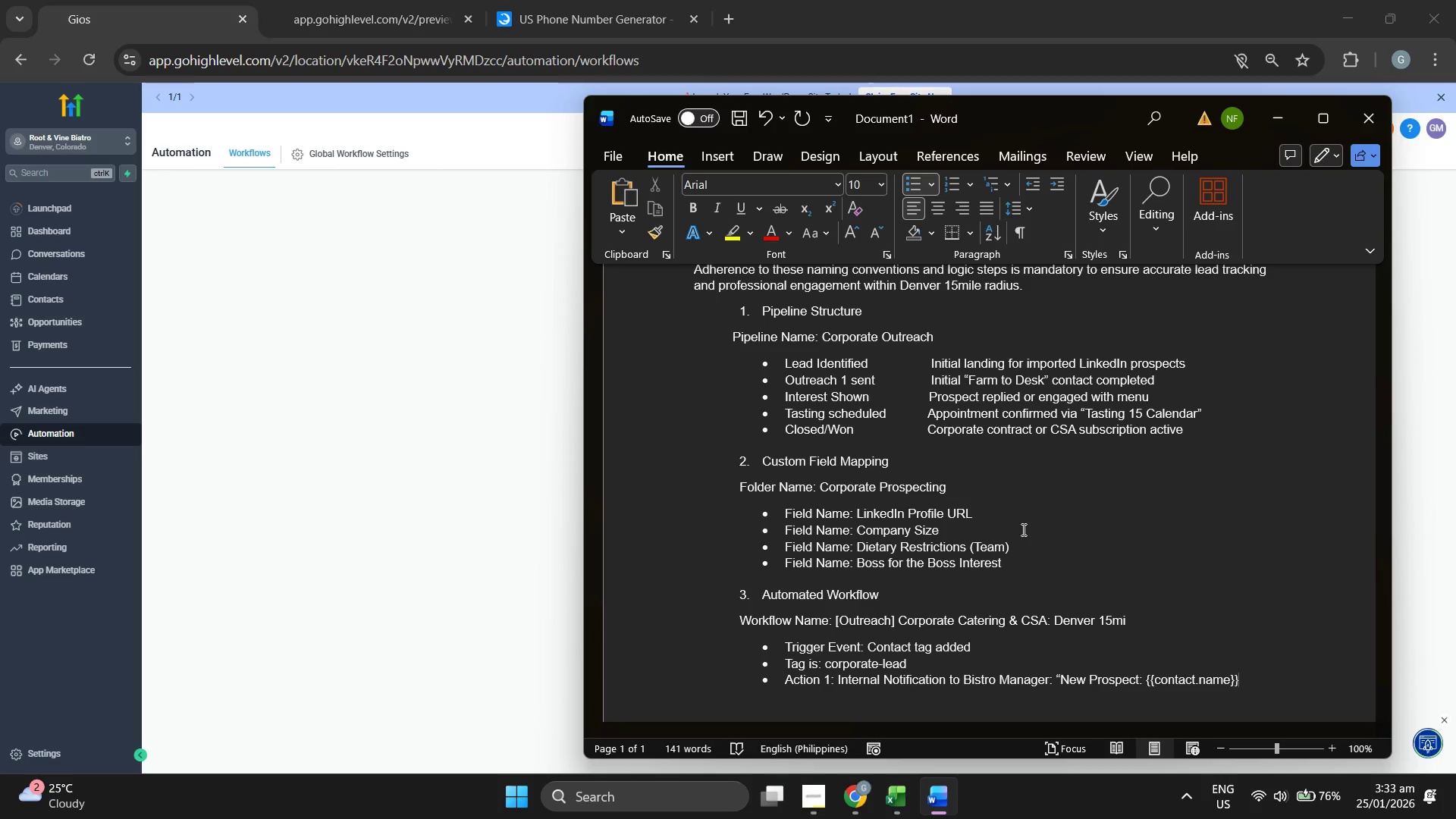 
key(Enter)
 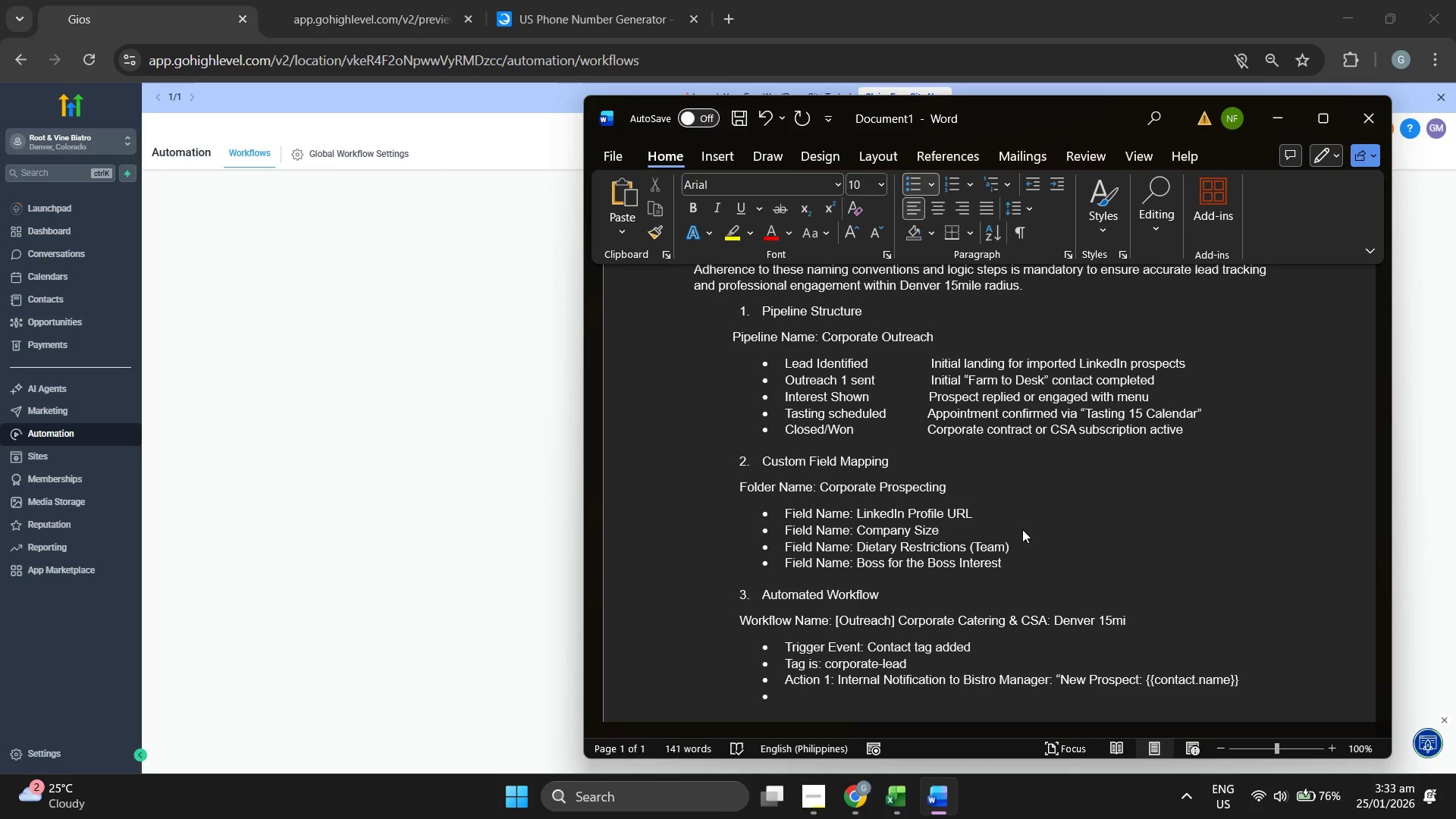 
type(activ)
key(Backspace)
key(Backspace)
key(Backspace)
key(Backspace)
key(Backspace)
type(Action 2: Create ta)
key(Backspace)
key(Backspace)
type(Tast (DI)
key(Backspace)
type(ue in 24hrs):)
 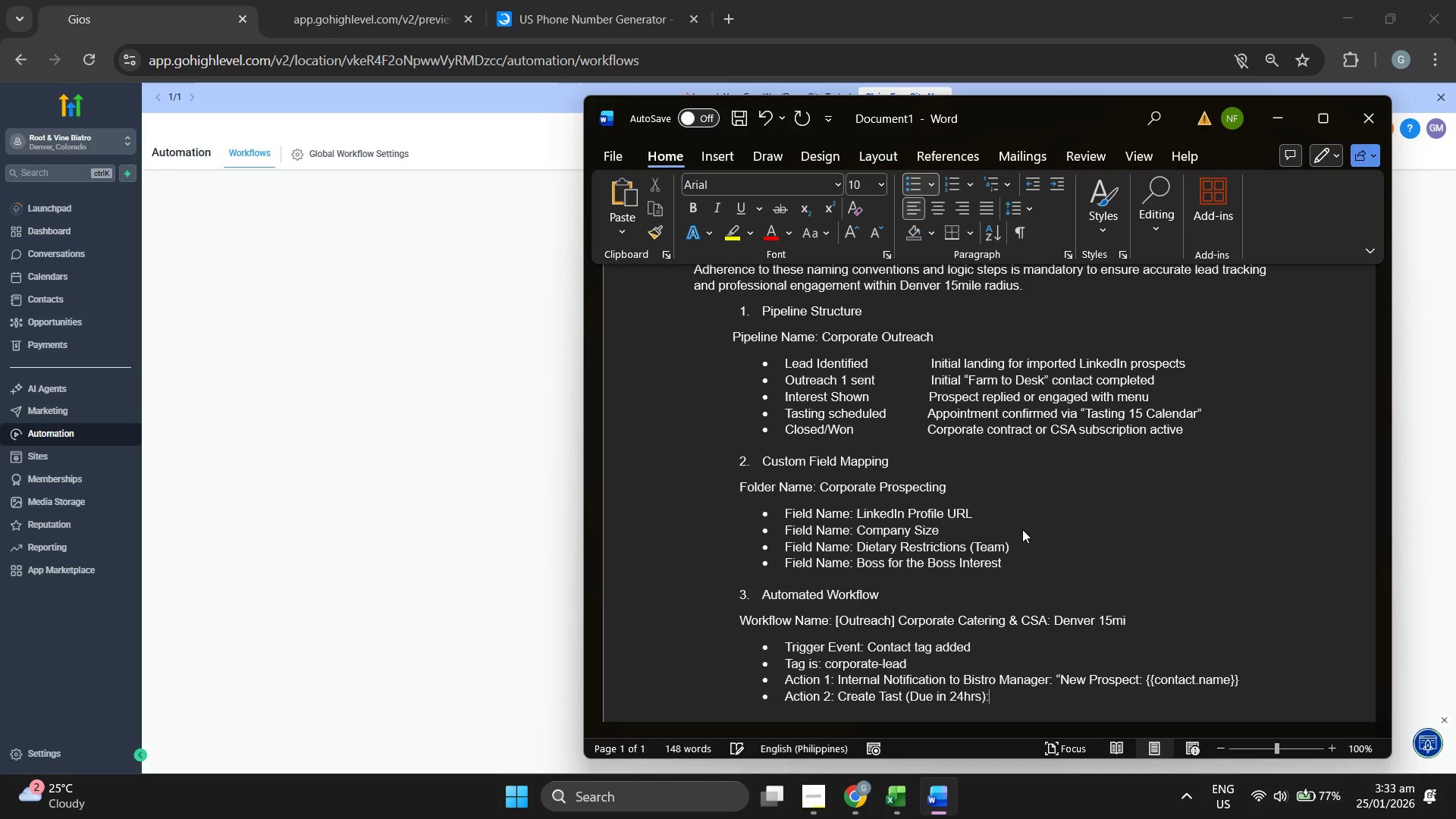 
scroll: coordinate [1030, 540], scroll_direction: down, amount: 2.0
 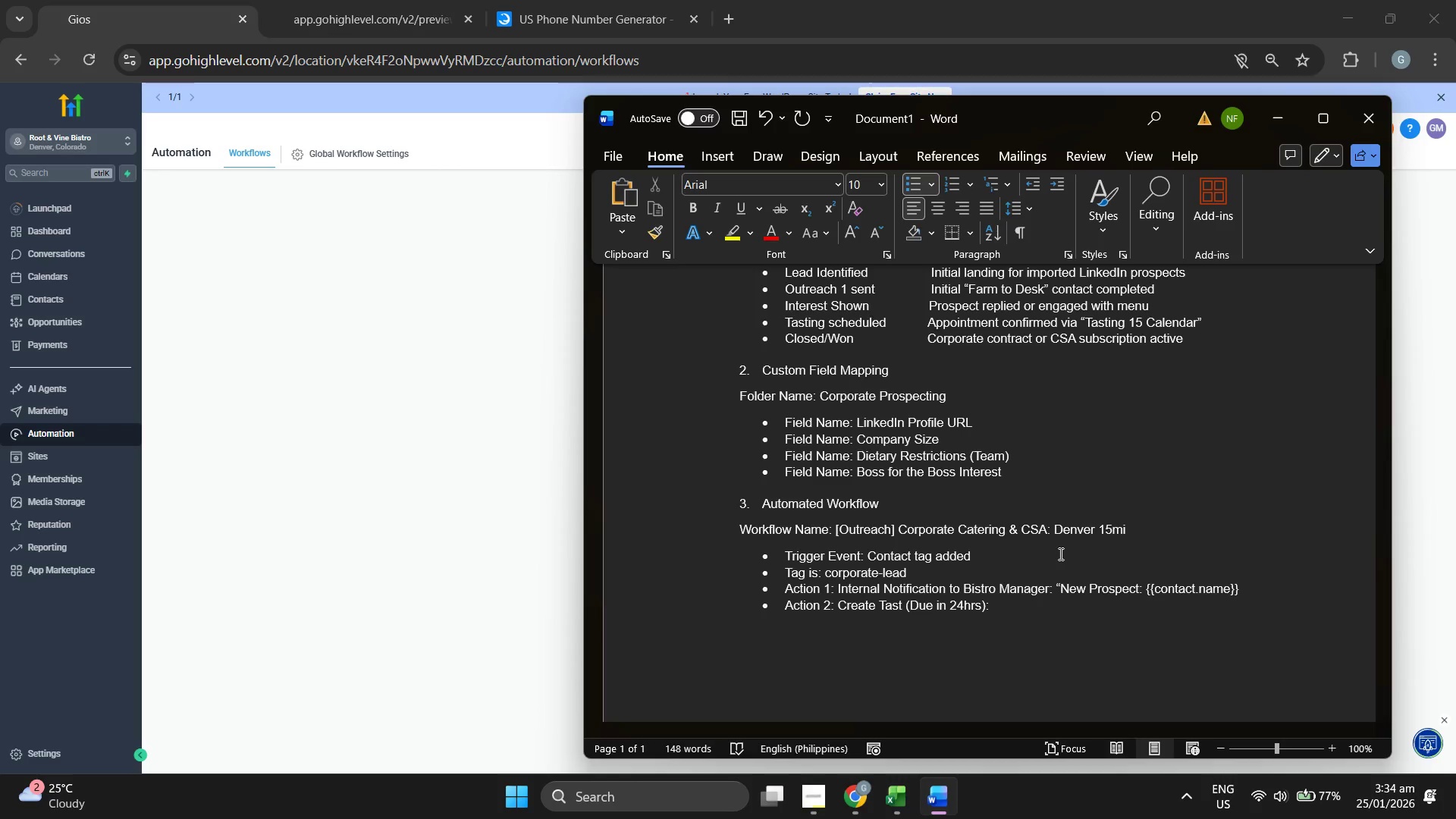 
wait(21.48)
 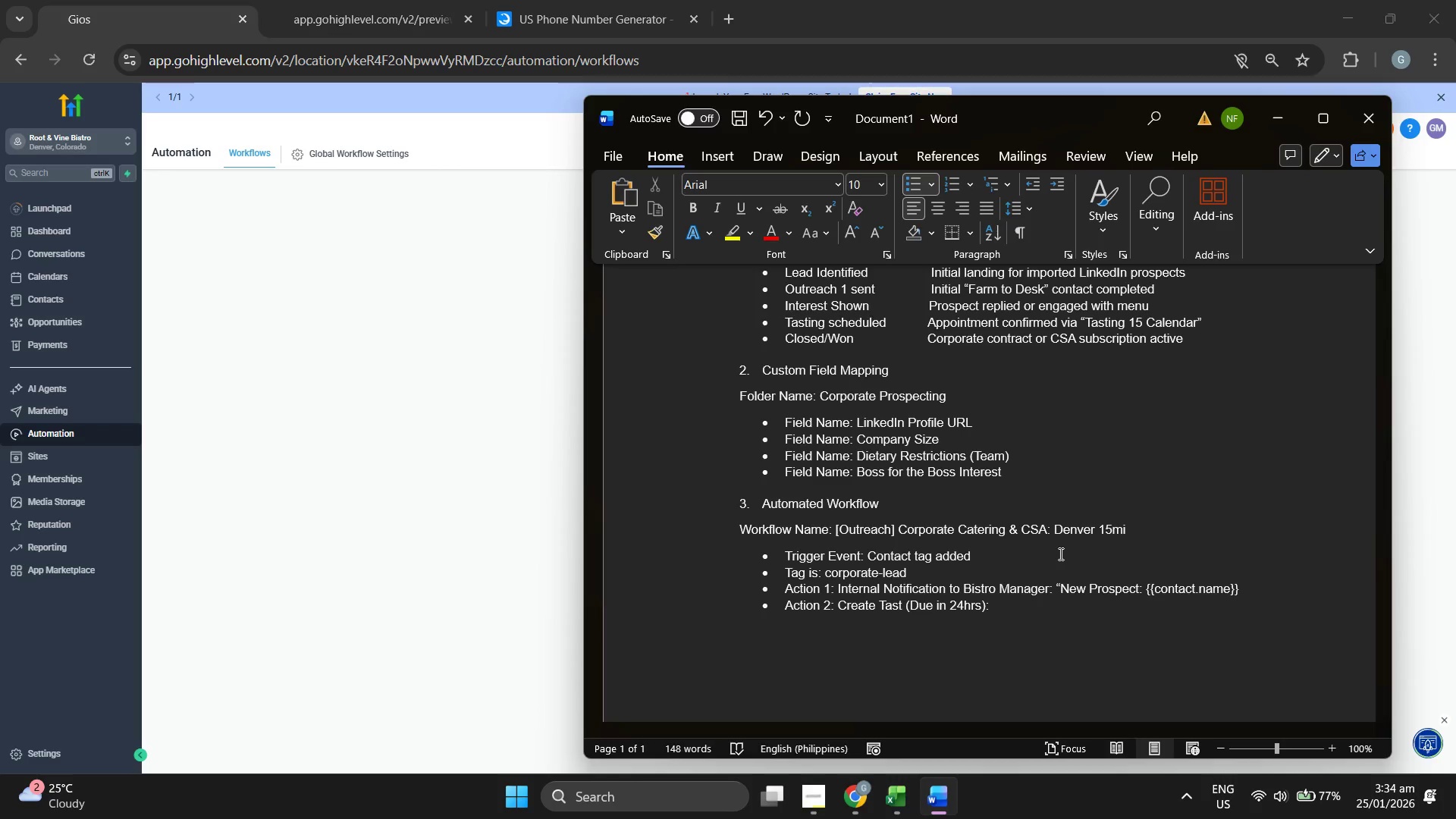 
left_click([416, 502])
 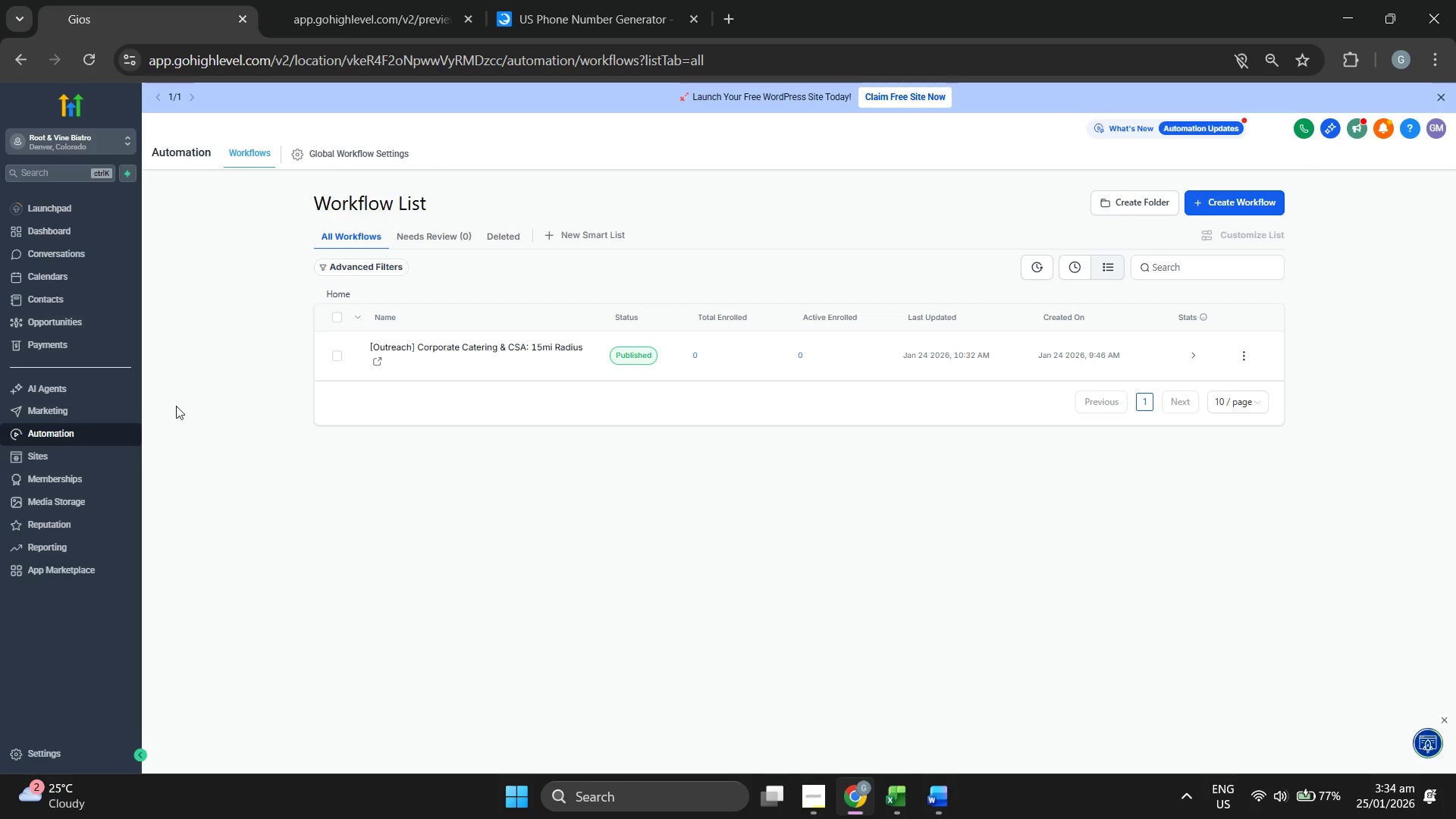 
left_click([492, 347])
 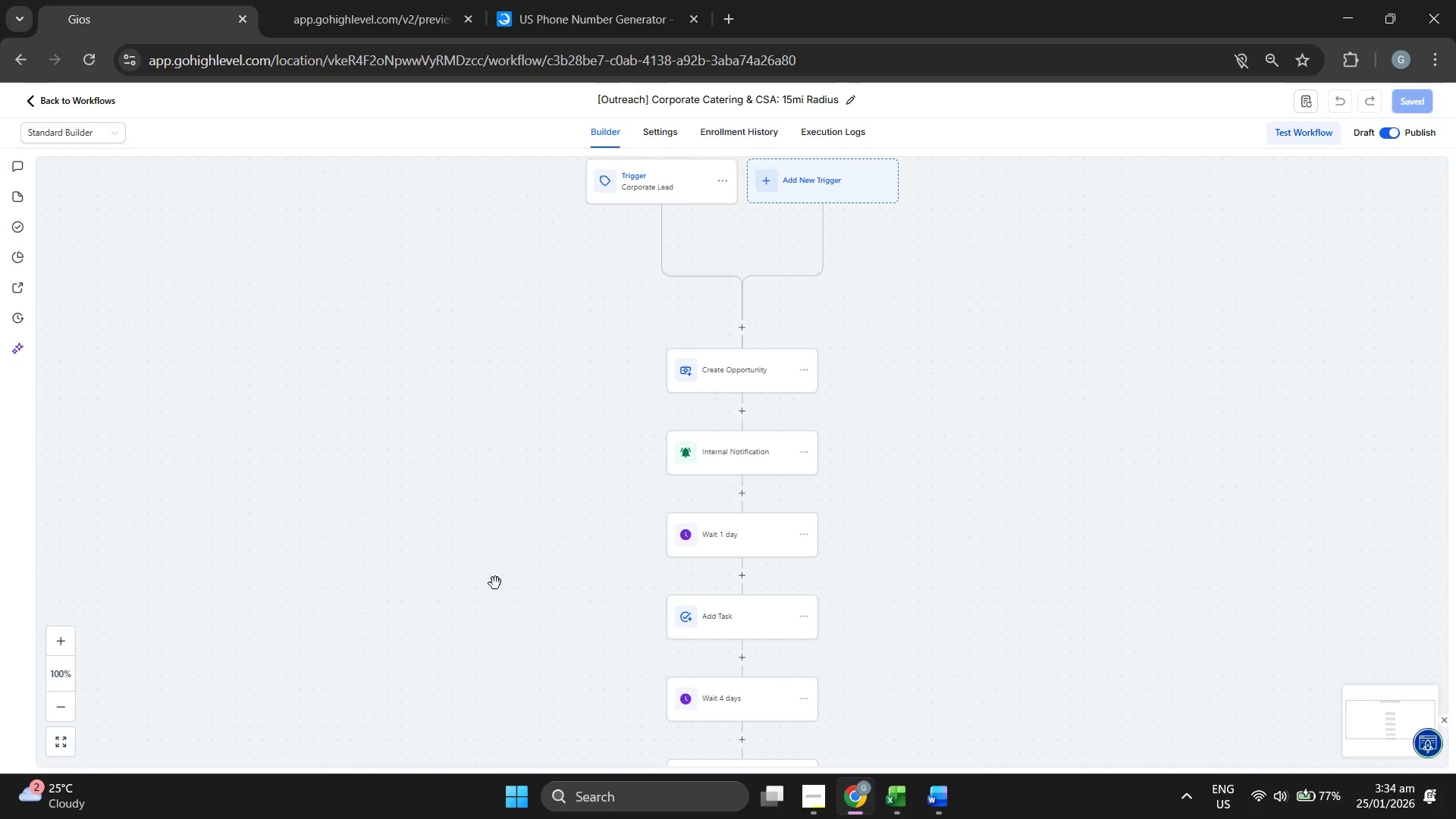 
wait(7.11)
 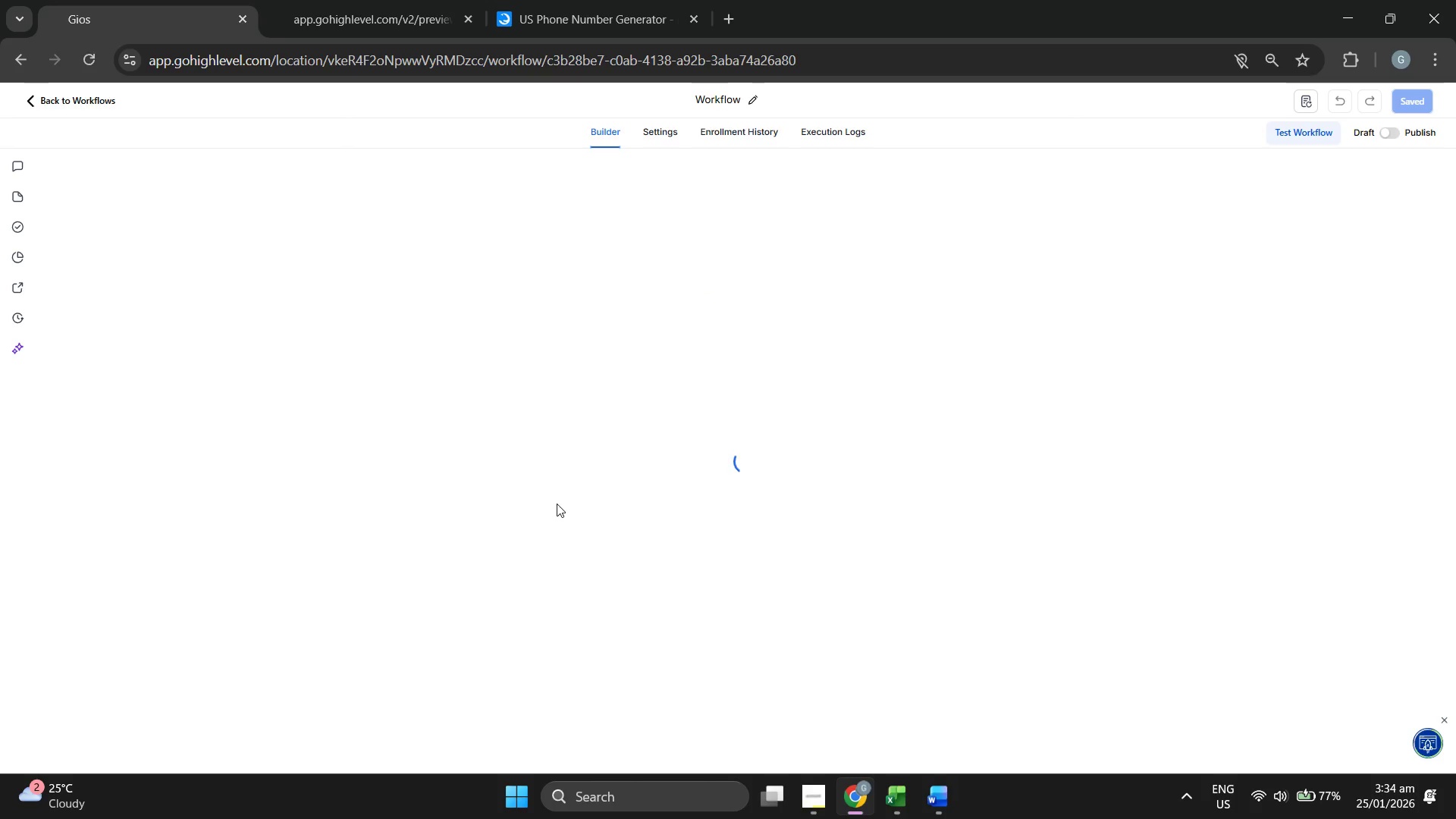 
scroll: coordinate [886, 472], scroll_direction: down, amount: 1.0
 